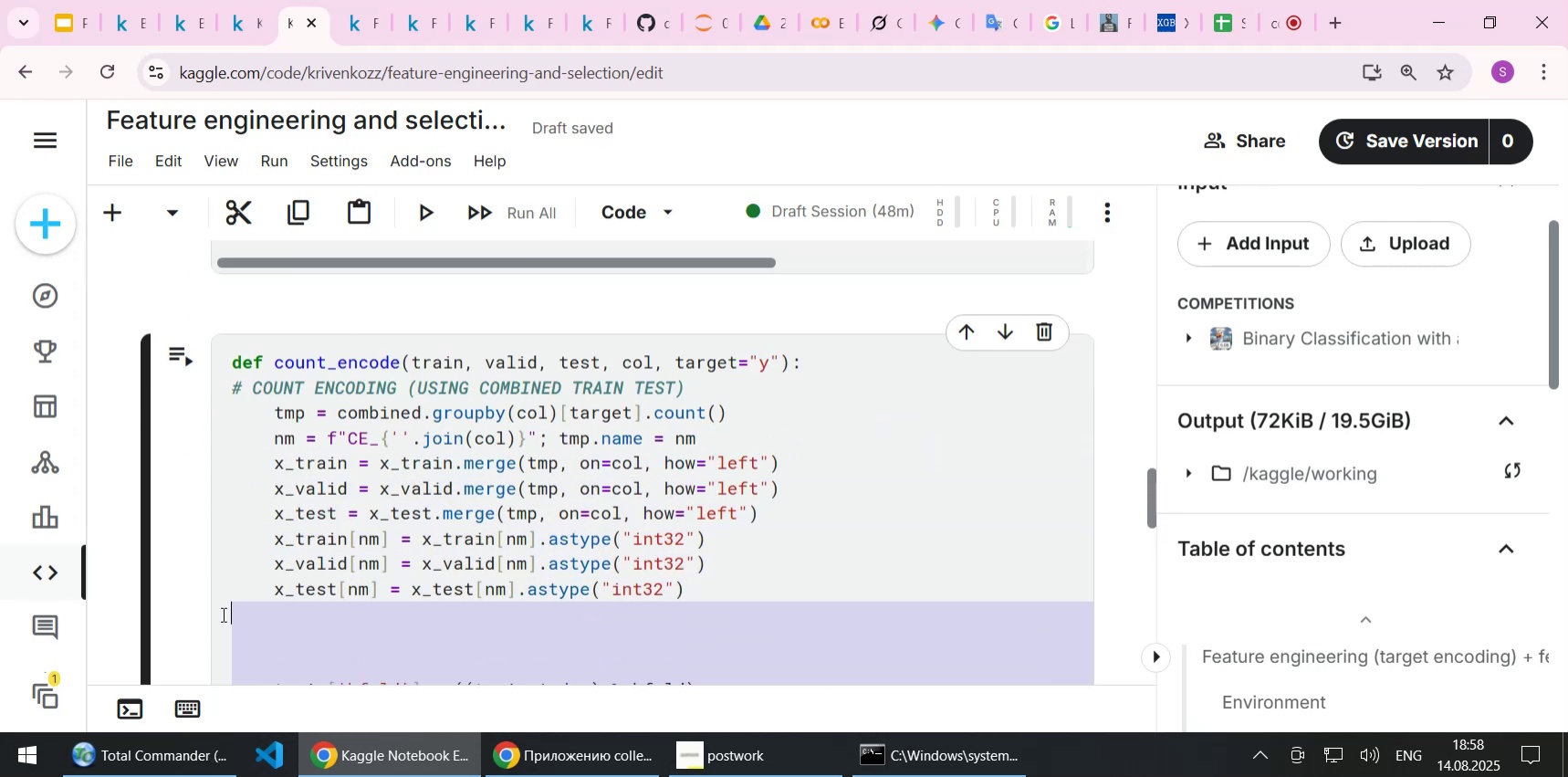 
key(Delete)
 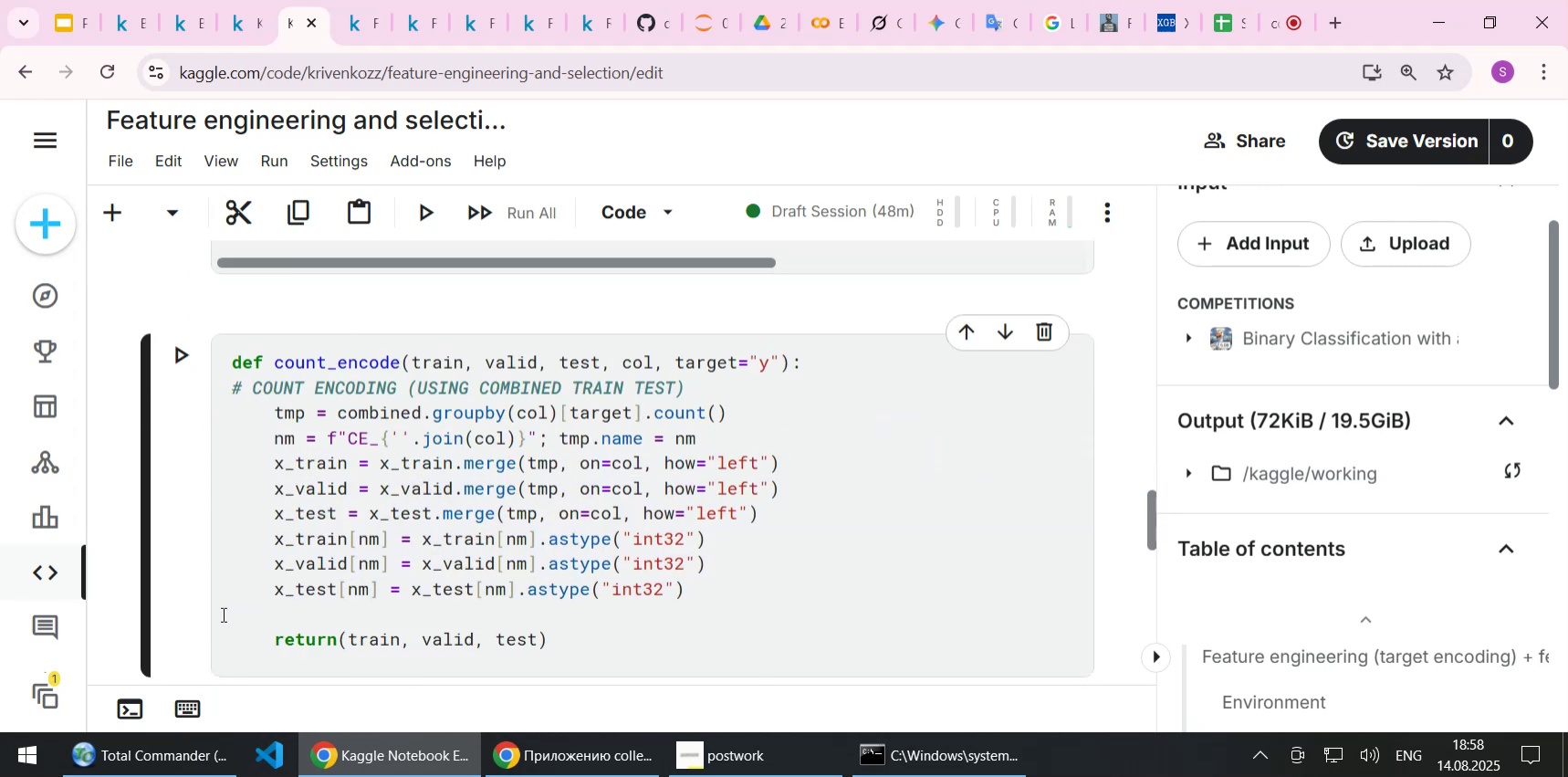 
key(Backspace)
 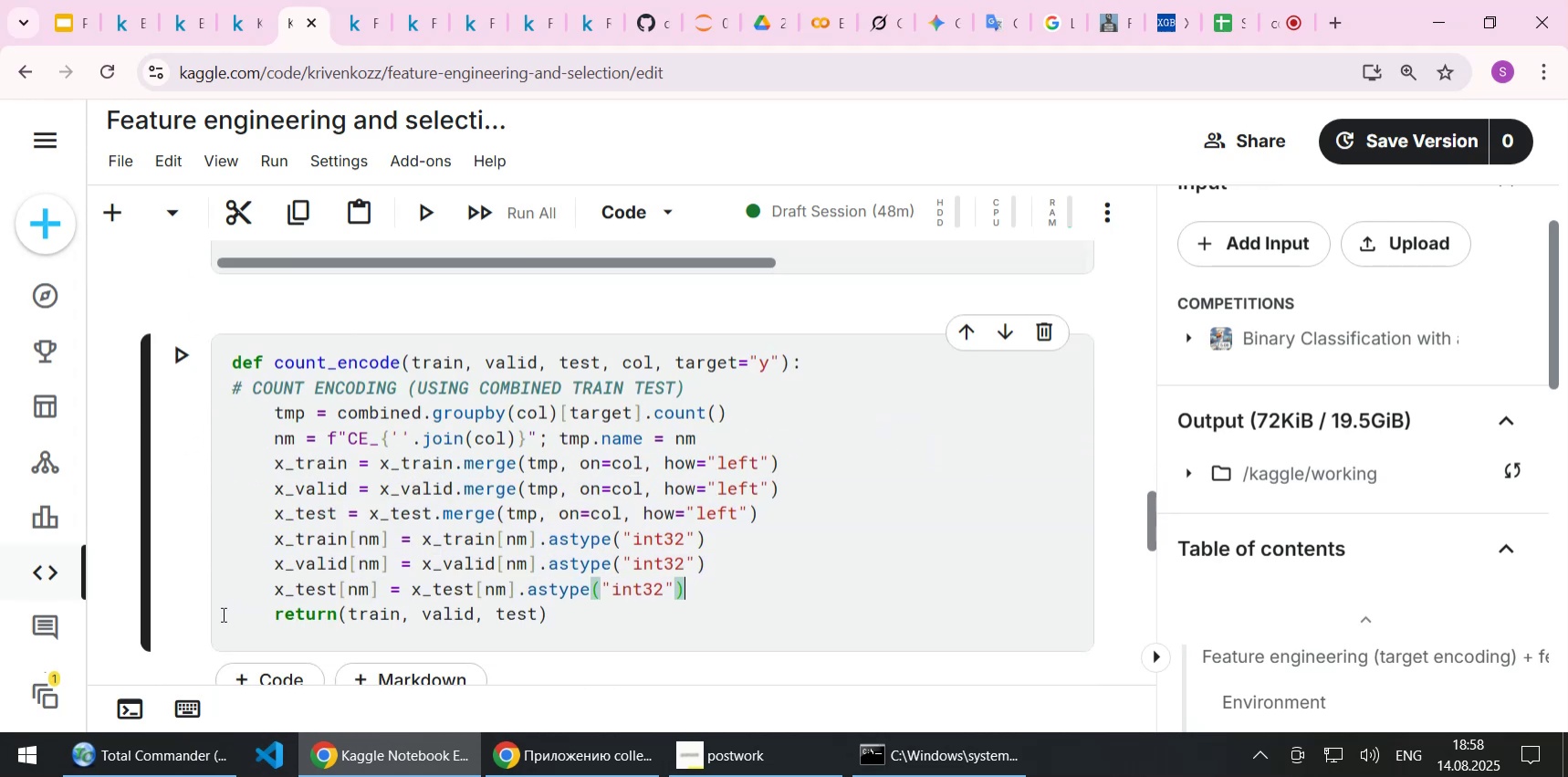 
key(ArrowDown)
 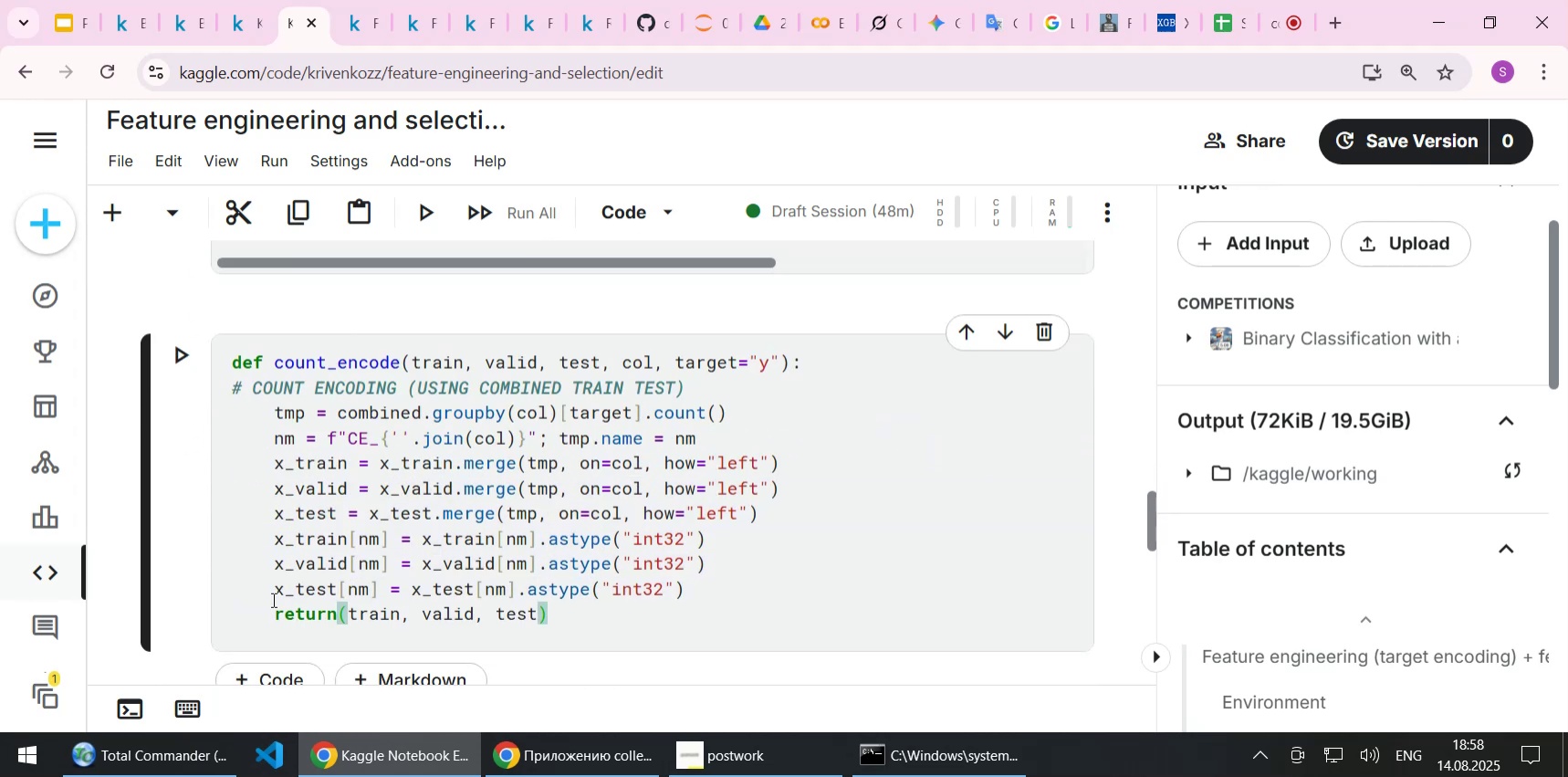 
scroll: coordinate [434, 552], scroll_direction: down, amount: 1.0
 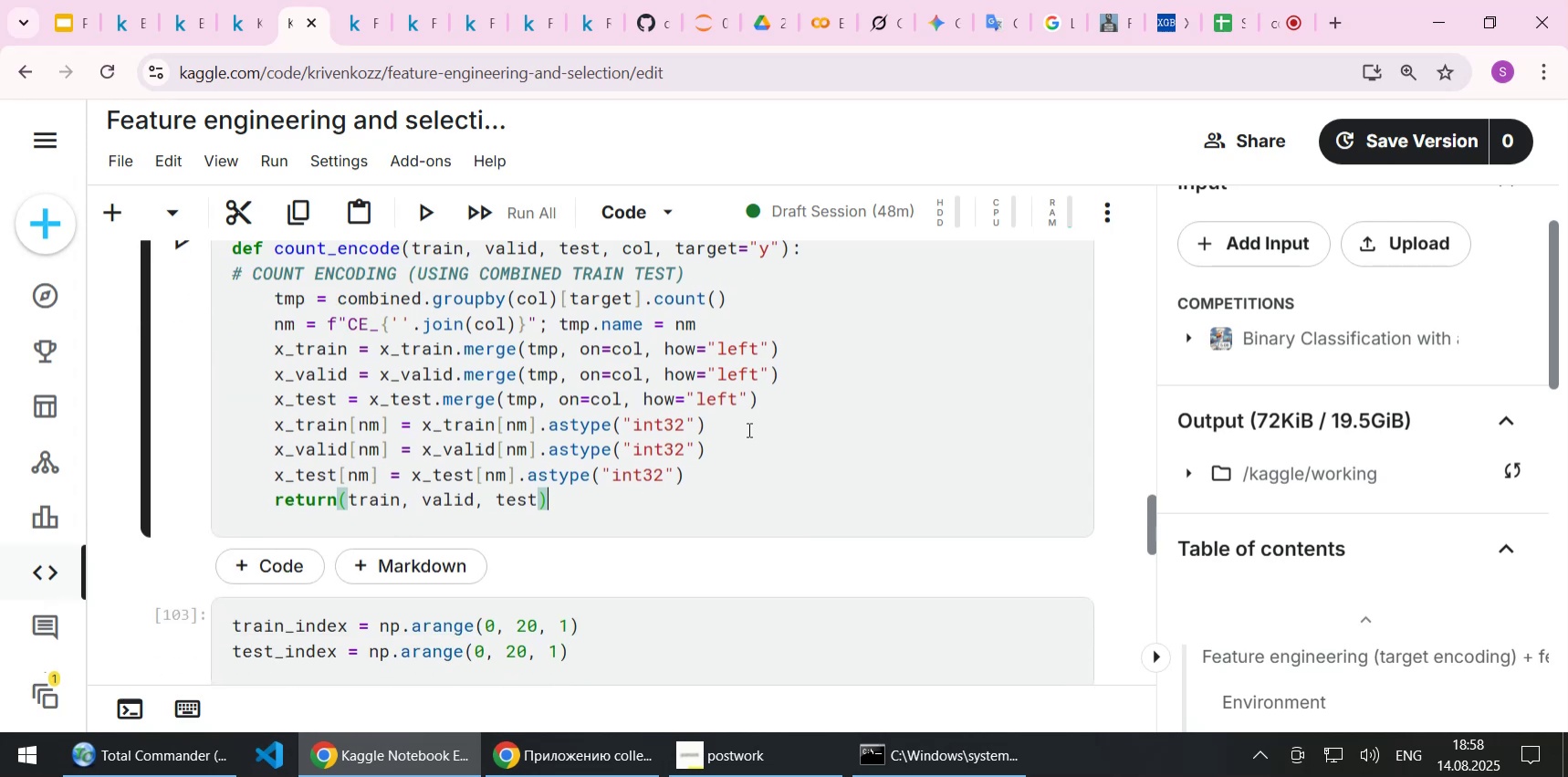 
scroll: coordinate [626, 416], scroll_direction: up, amount: 1.0
 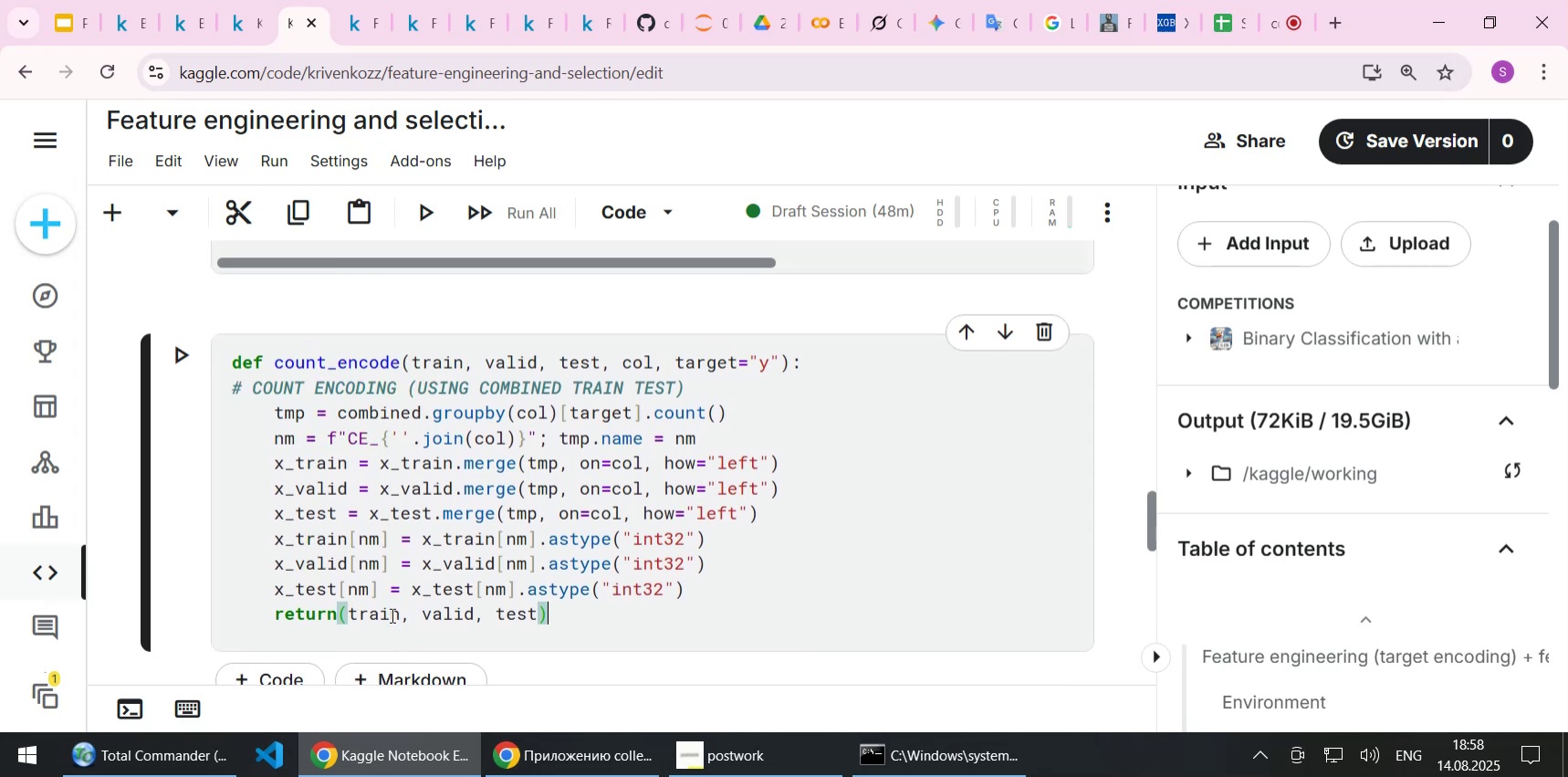 
double_click([383, 618])
 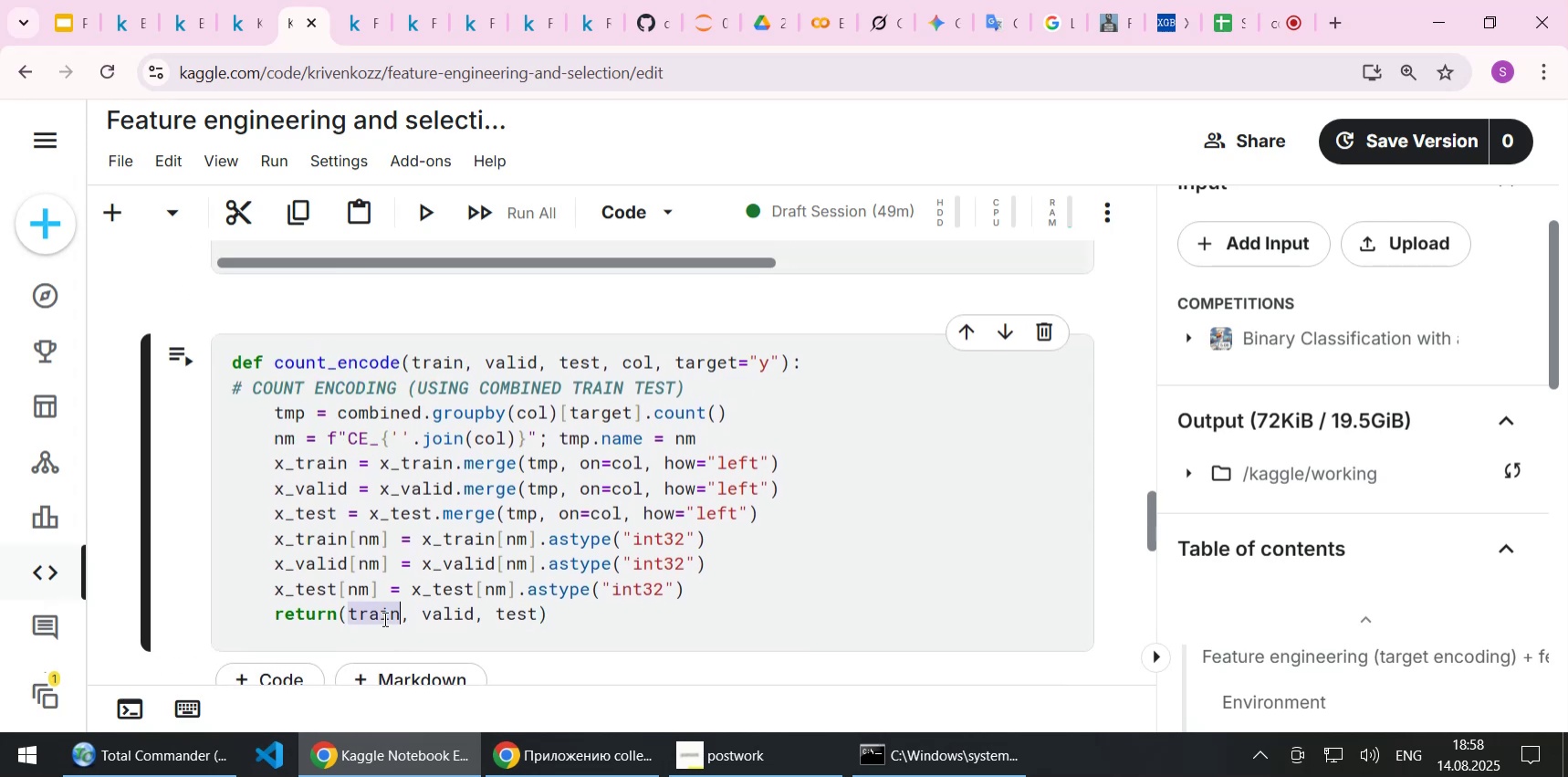 
key(Control+C)
 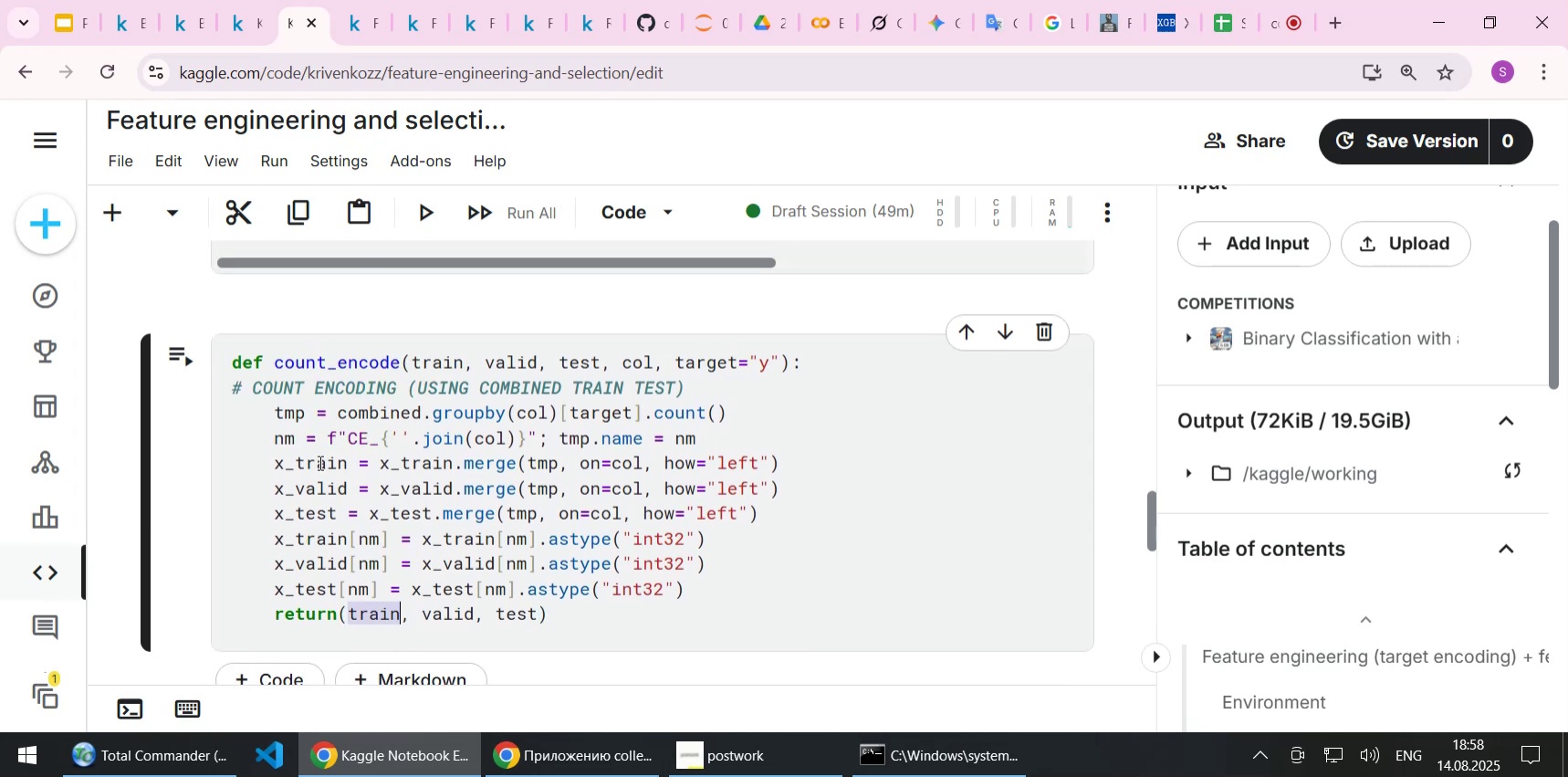 
double_click([319, 462])
 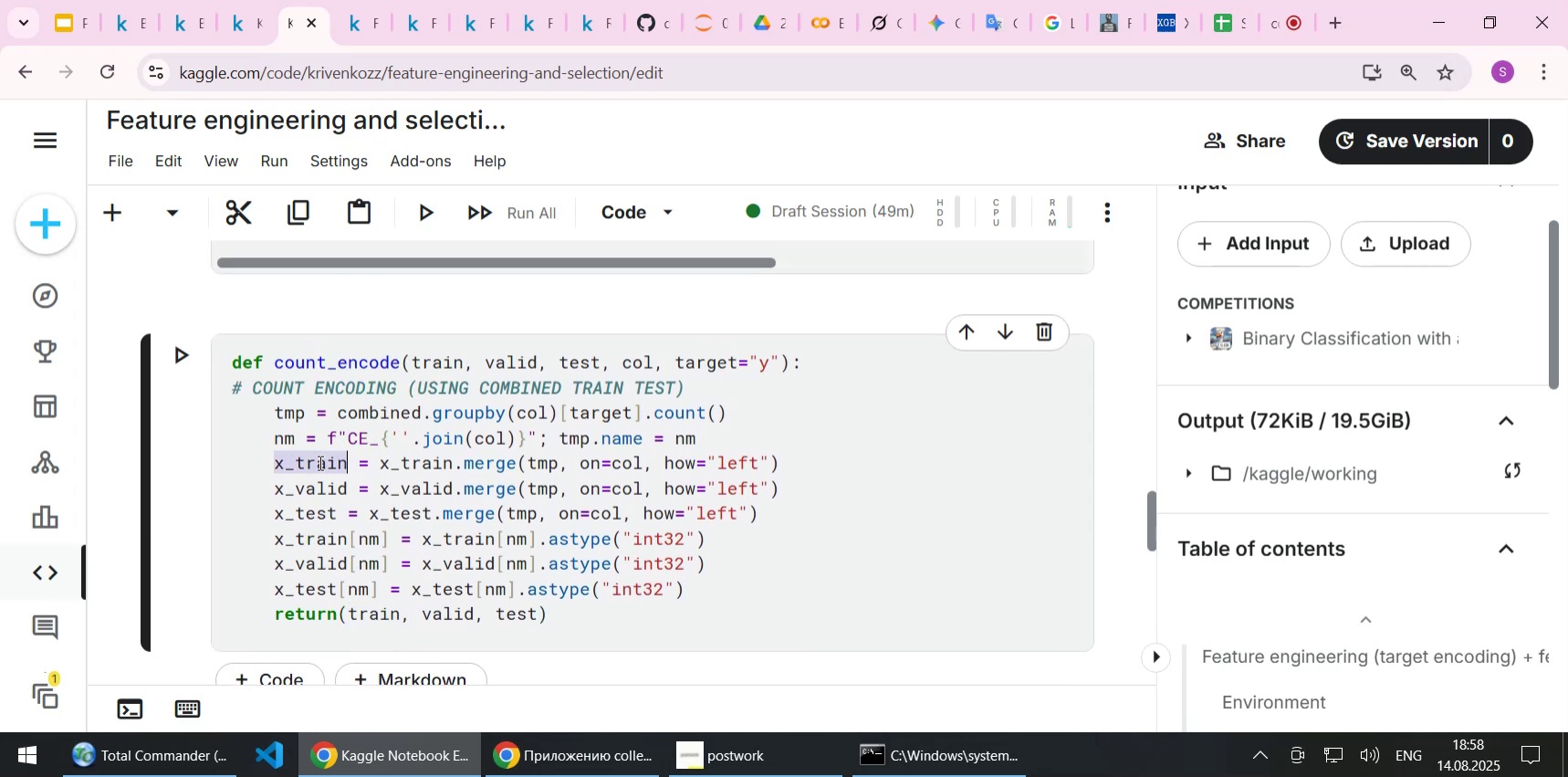 
key(Control+V)
 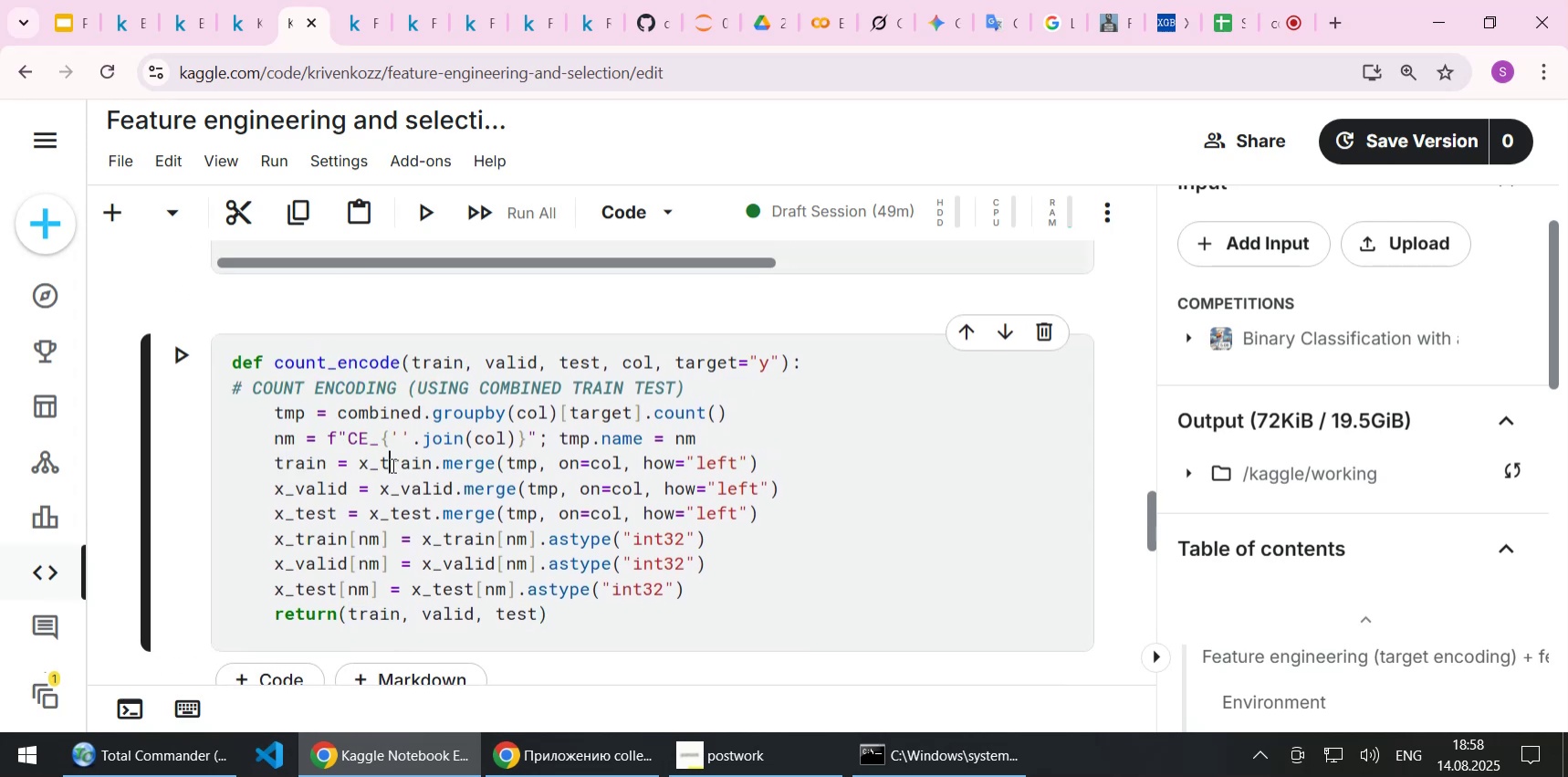 
double_click([392, 465])
 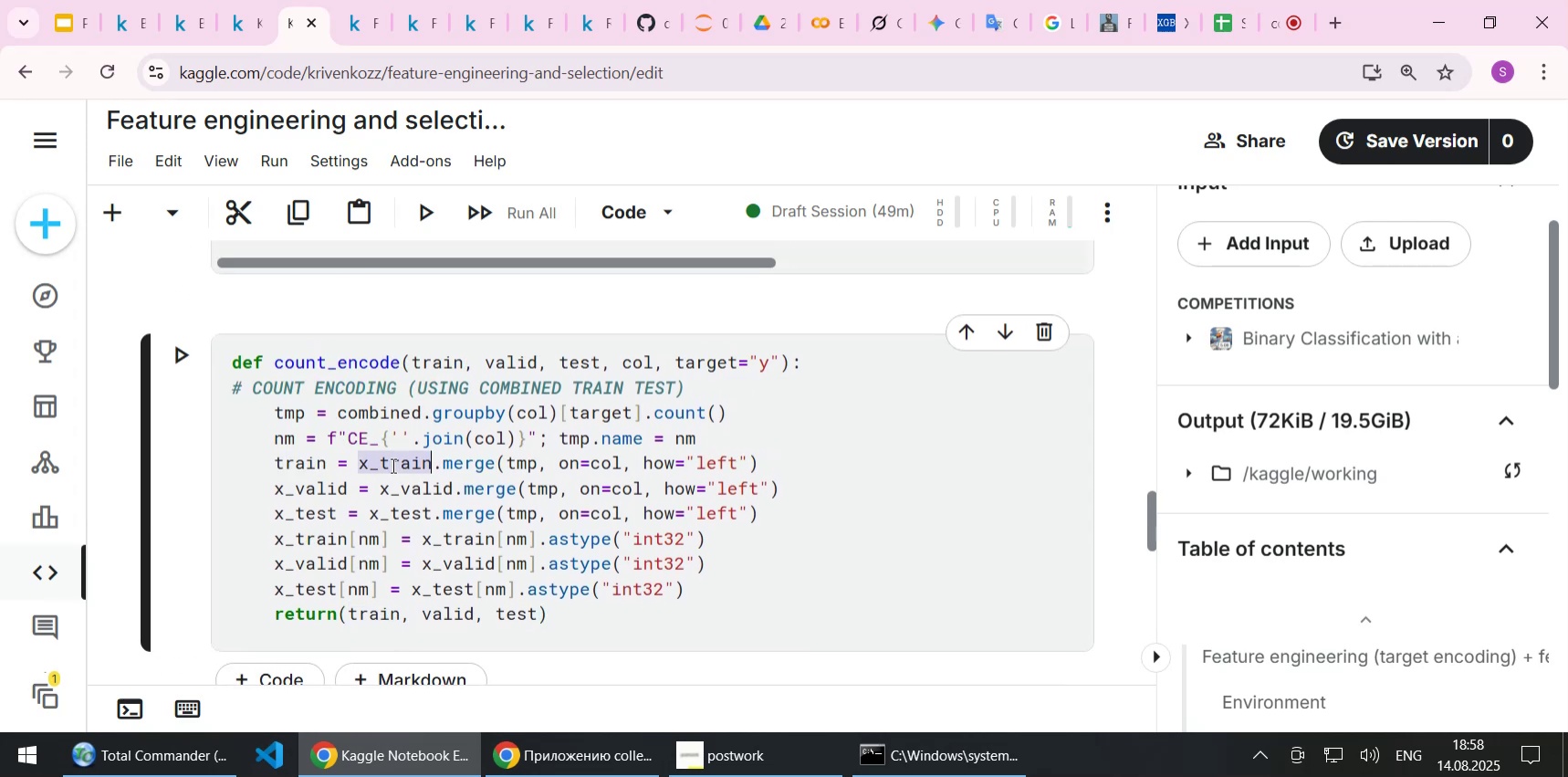 
key(Control+ControlLeft)
 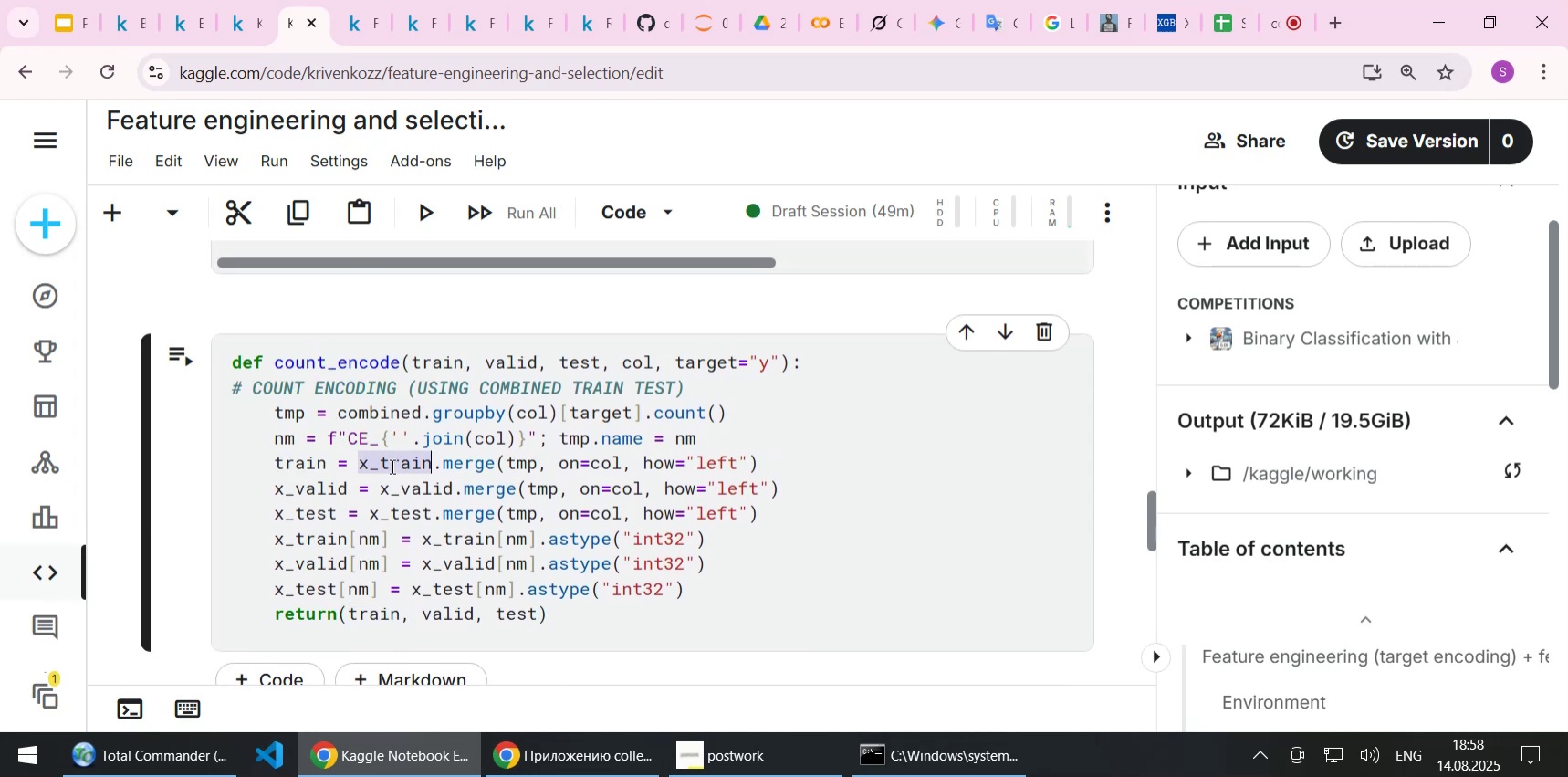 
key(Control+V)
 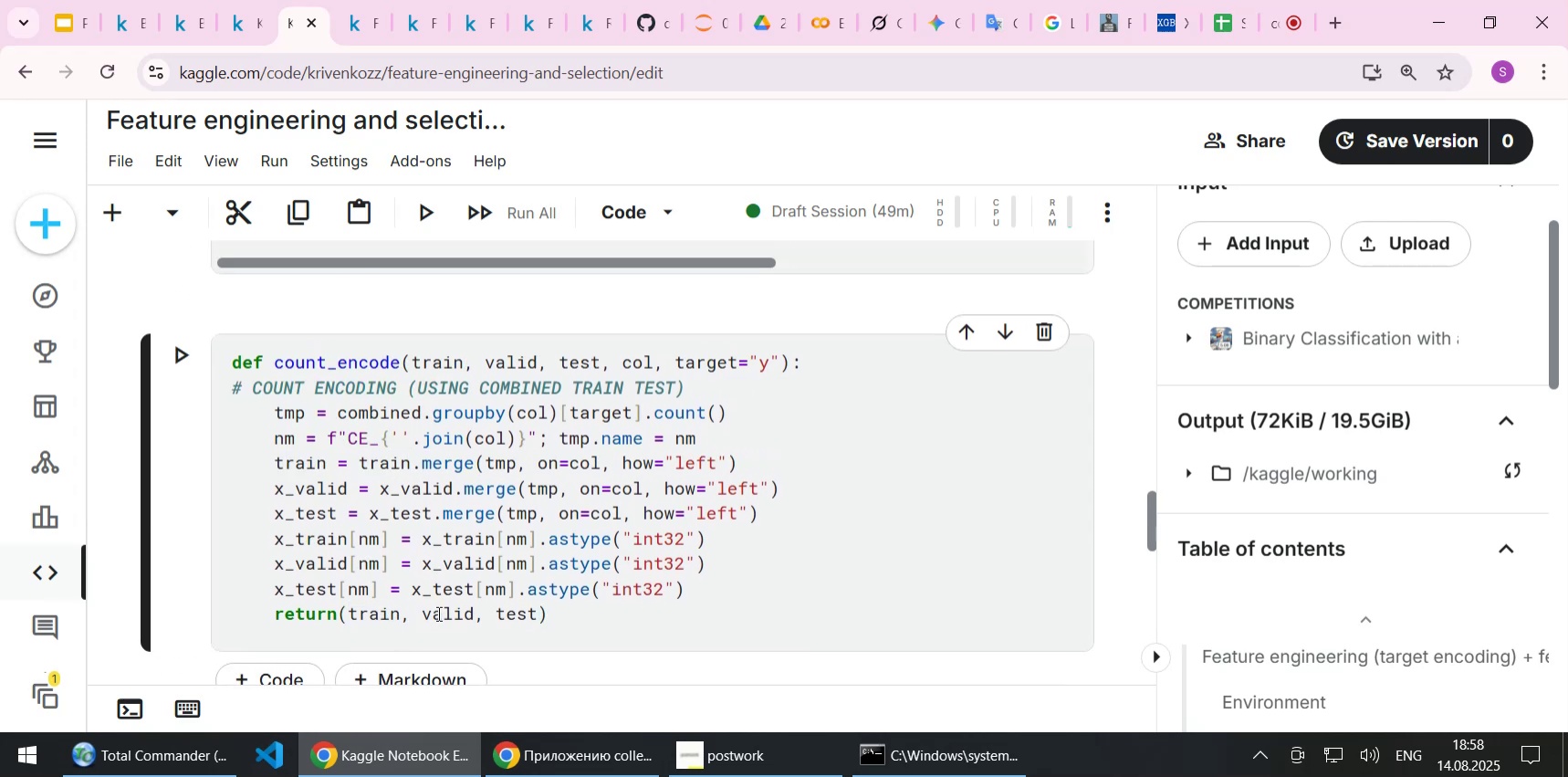 
double_click([437, 613])
 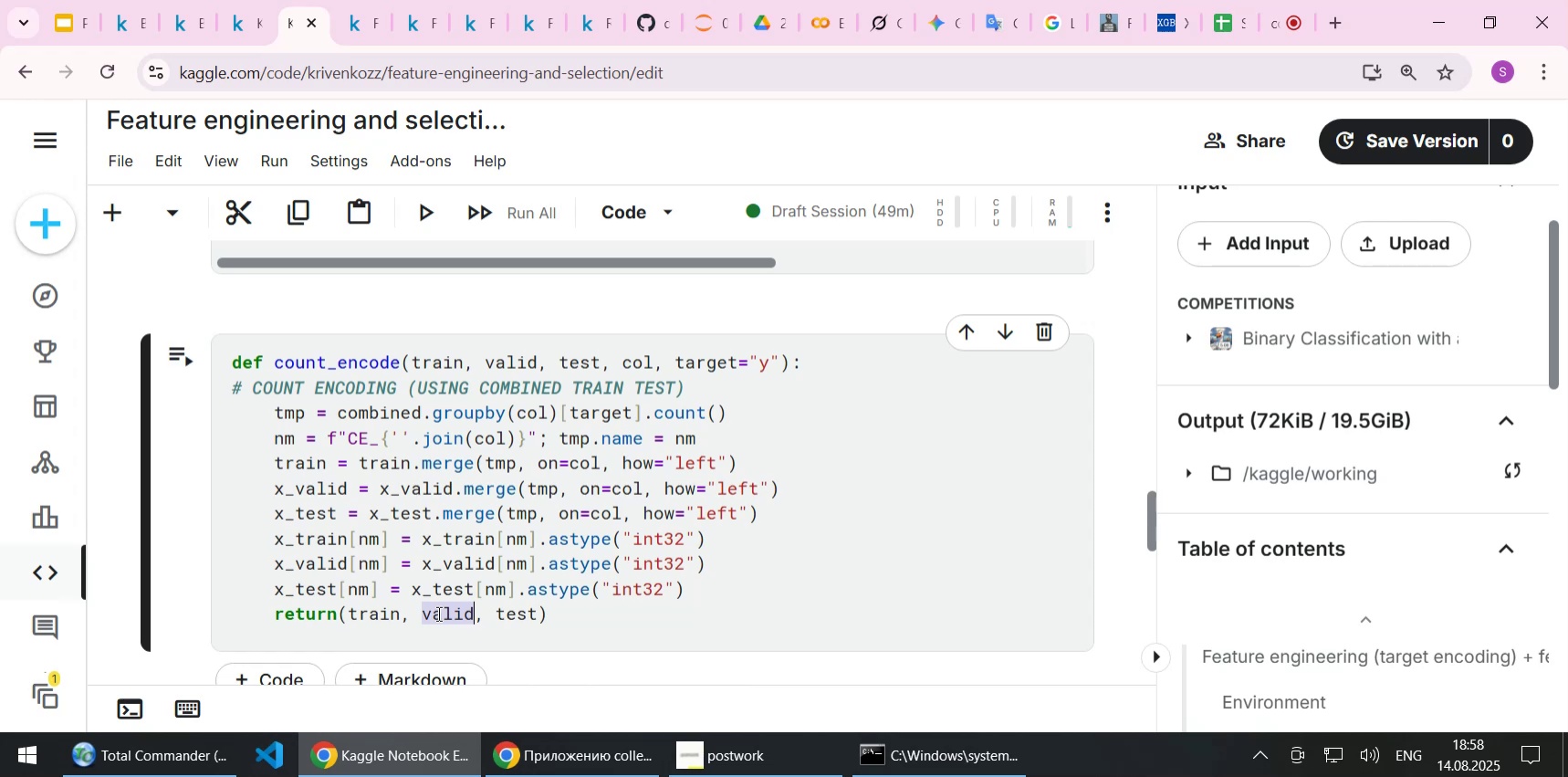 
key(Control+C)
 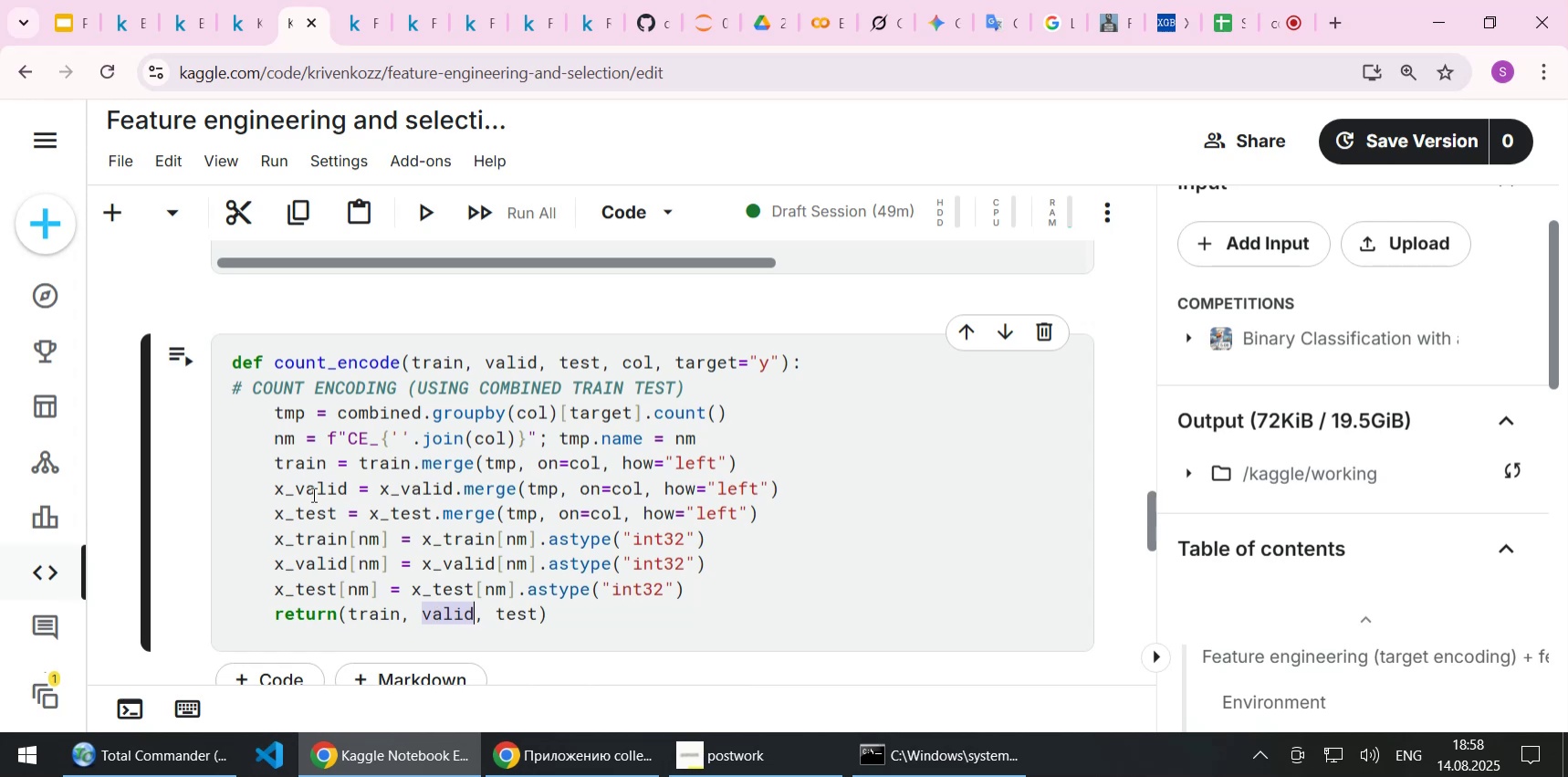 
left_click([312, 494])
 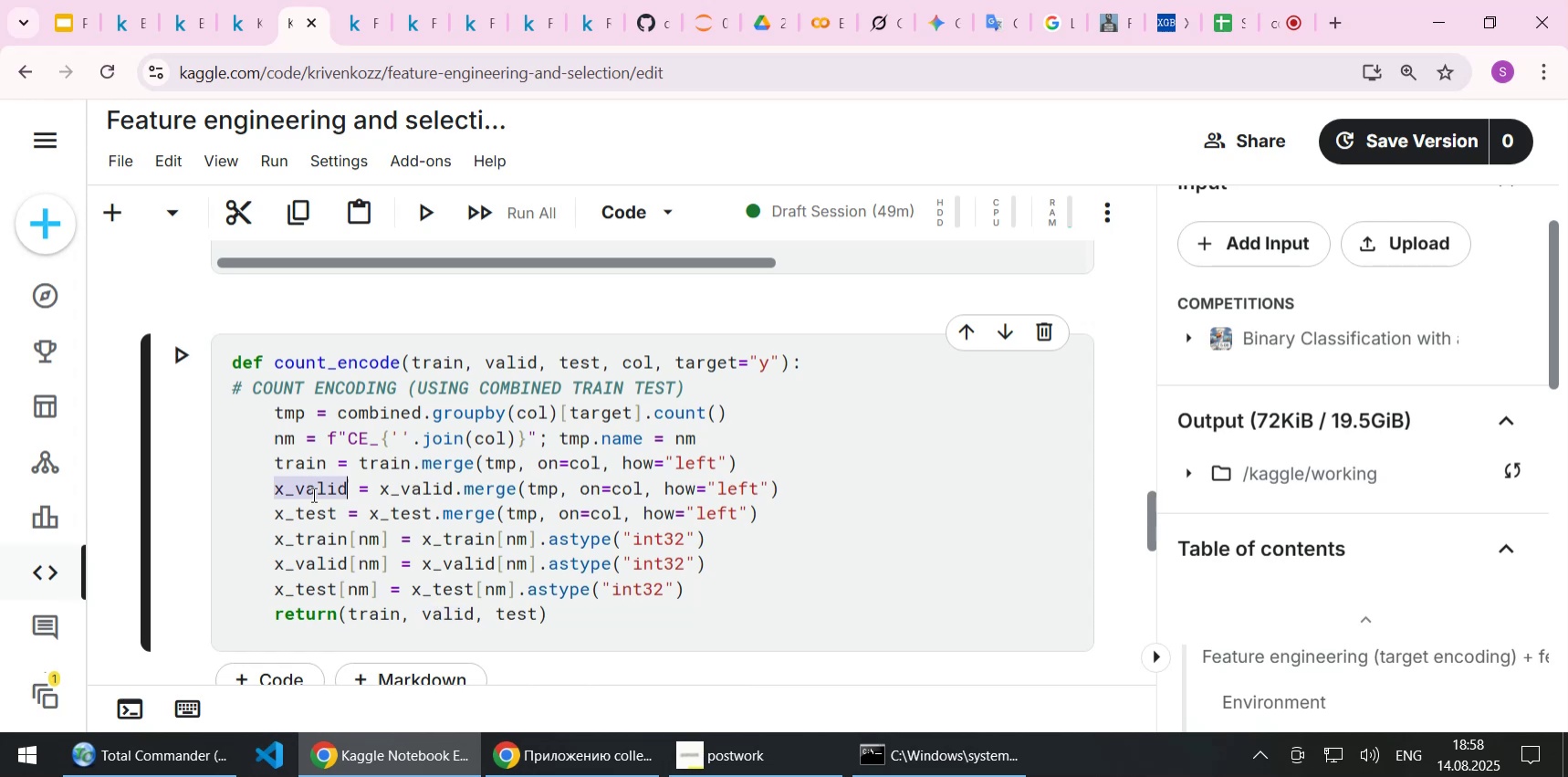 
key(Control+ControlLeft)
 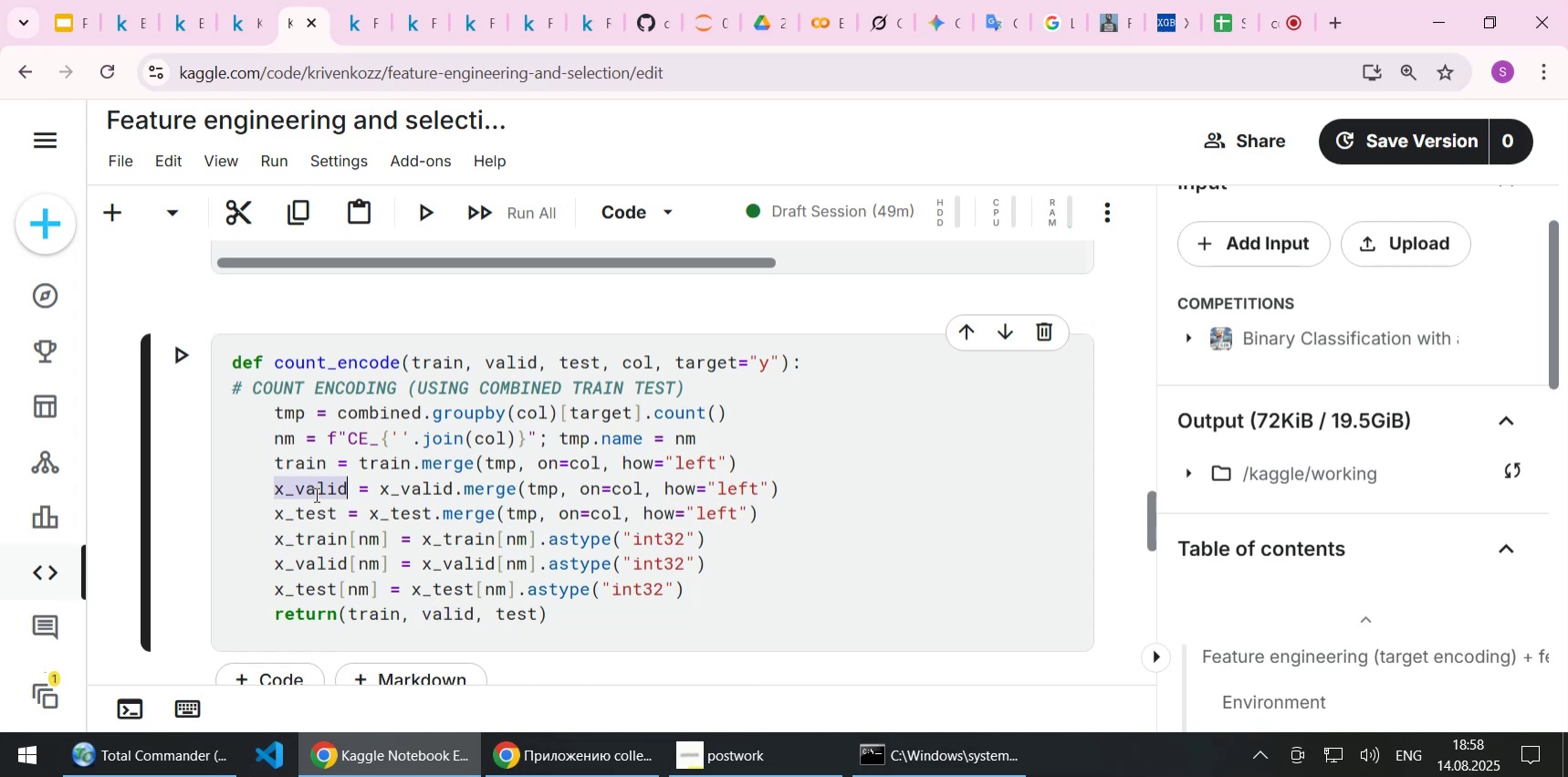 
double_click([312, 494])
 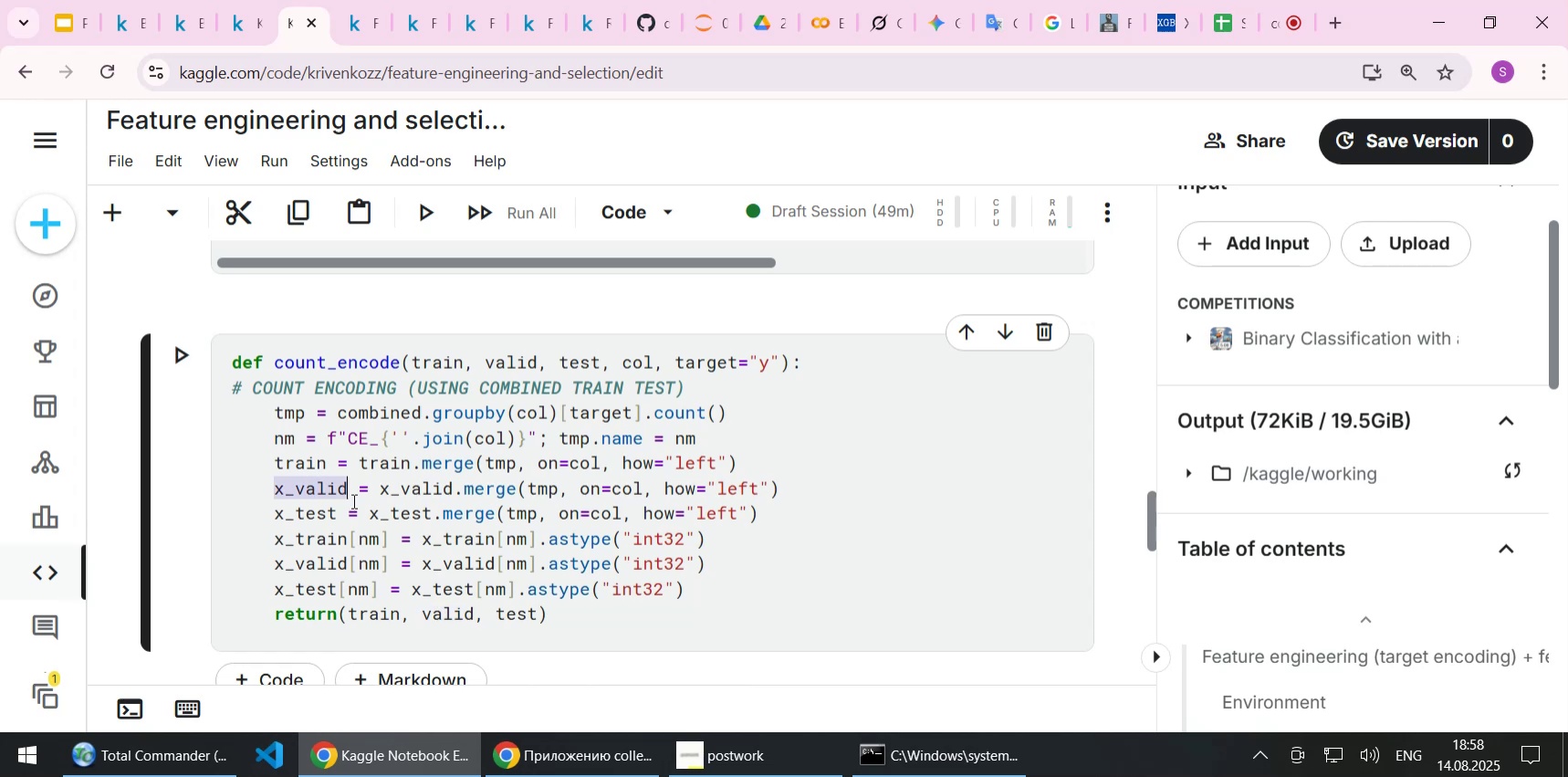 
key(Control+V)
 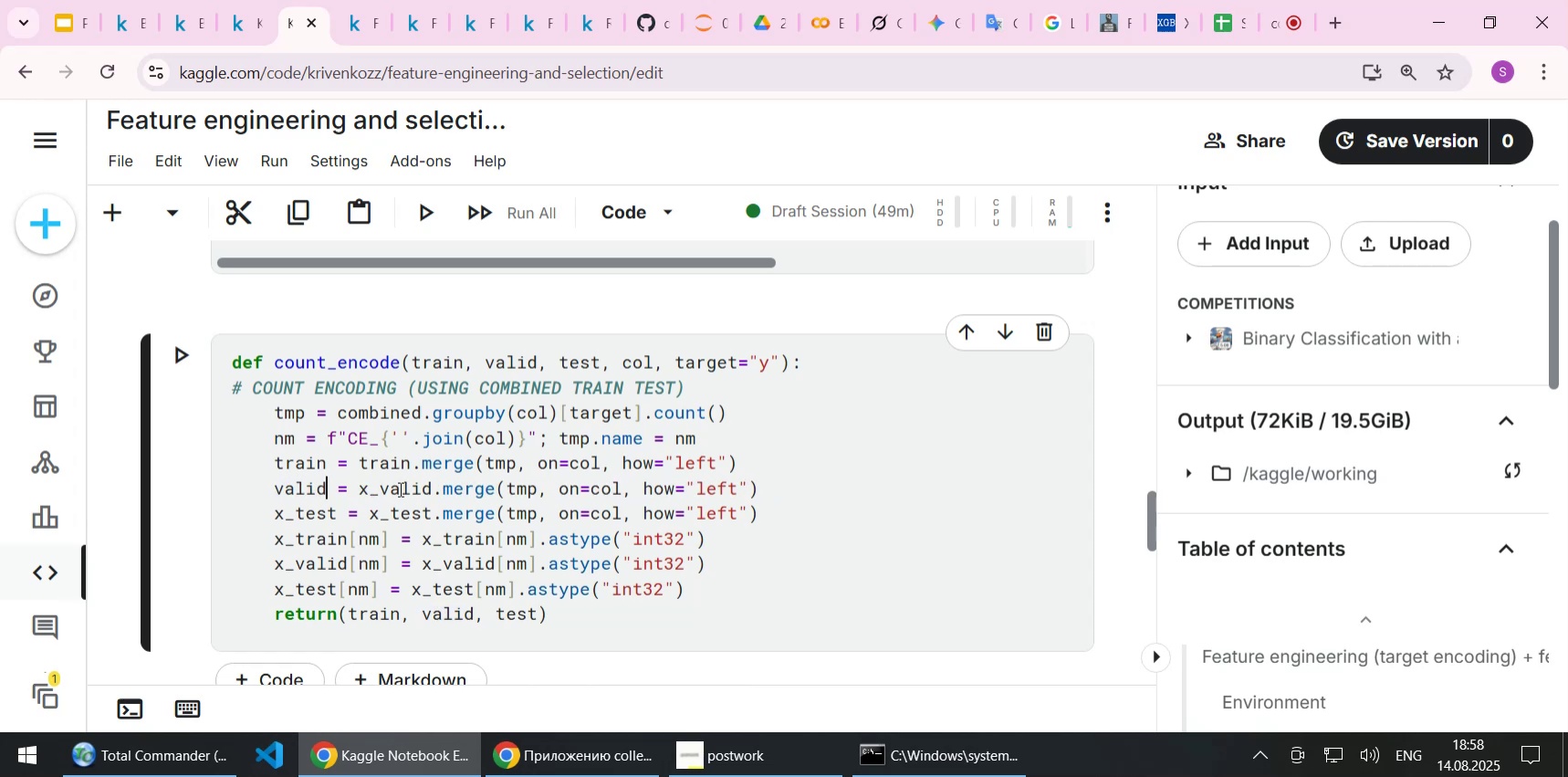 
left_click([399, 488])
 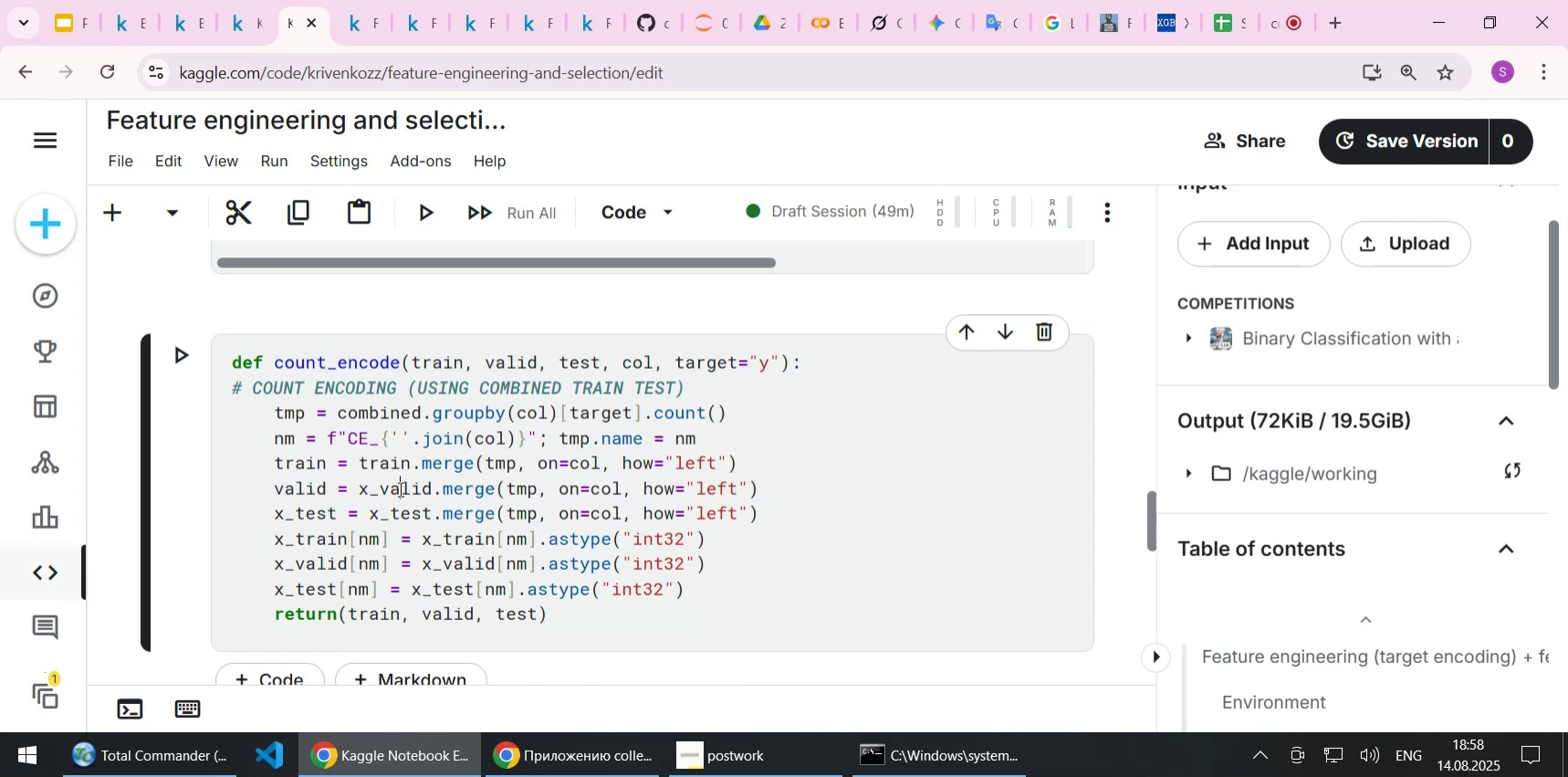 
key(Control+ControlLeft)
 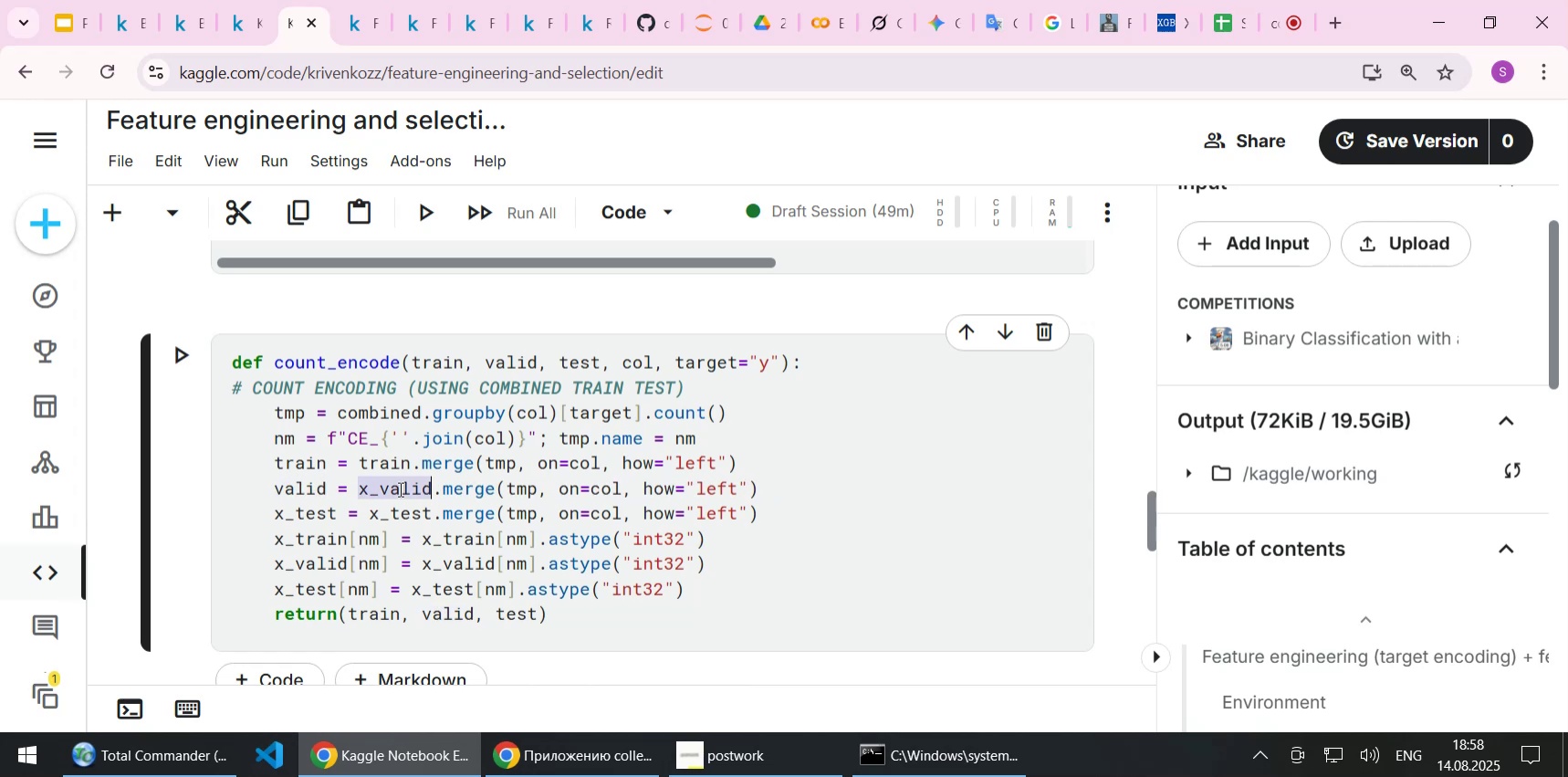 
double_click([399, 488])
 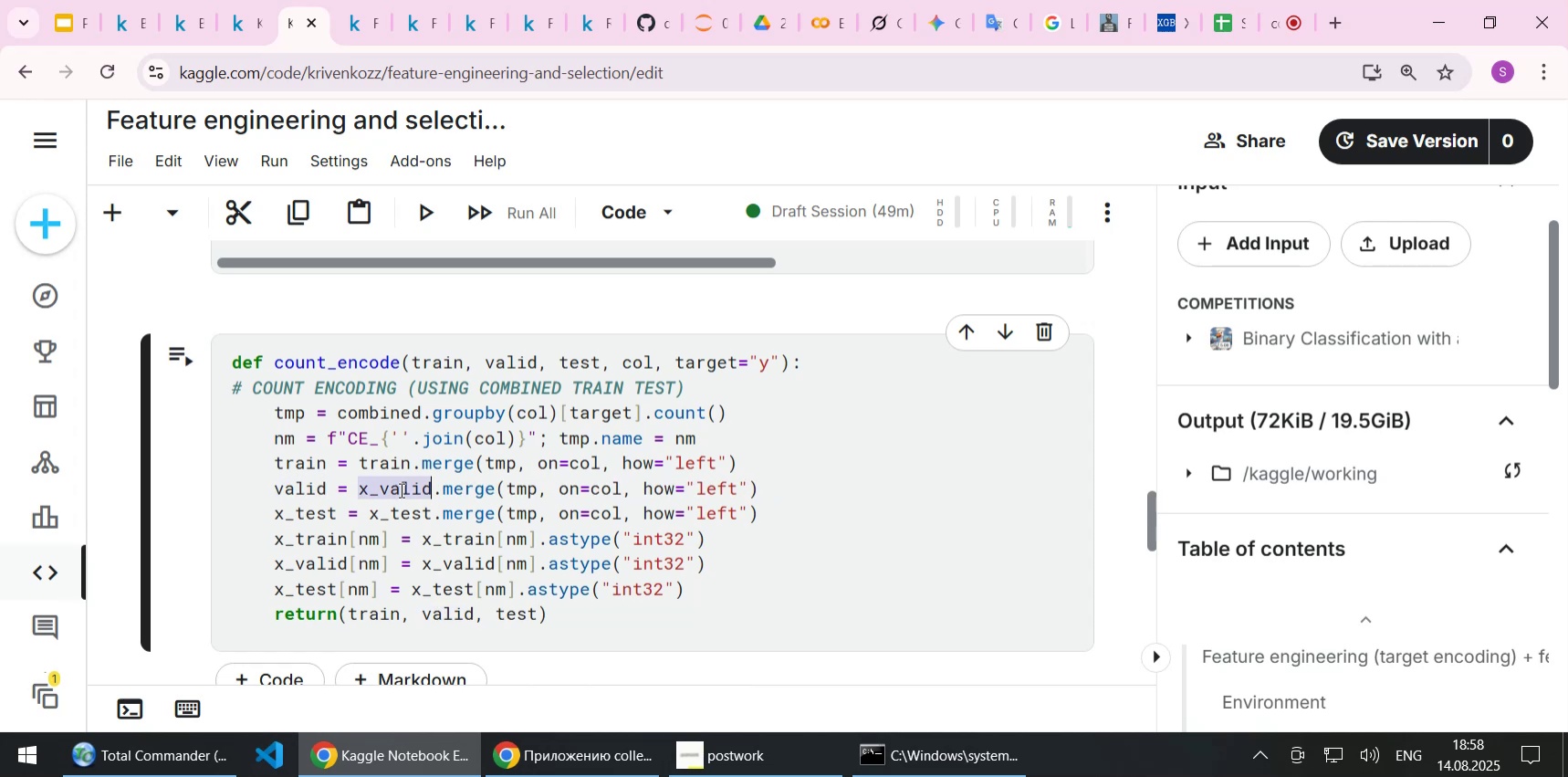 
key(Control+V)
 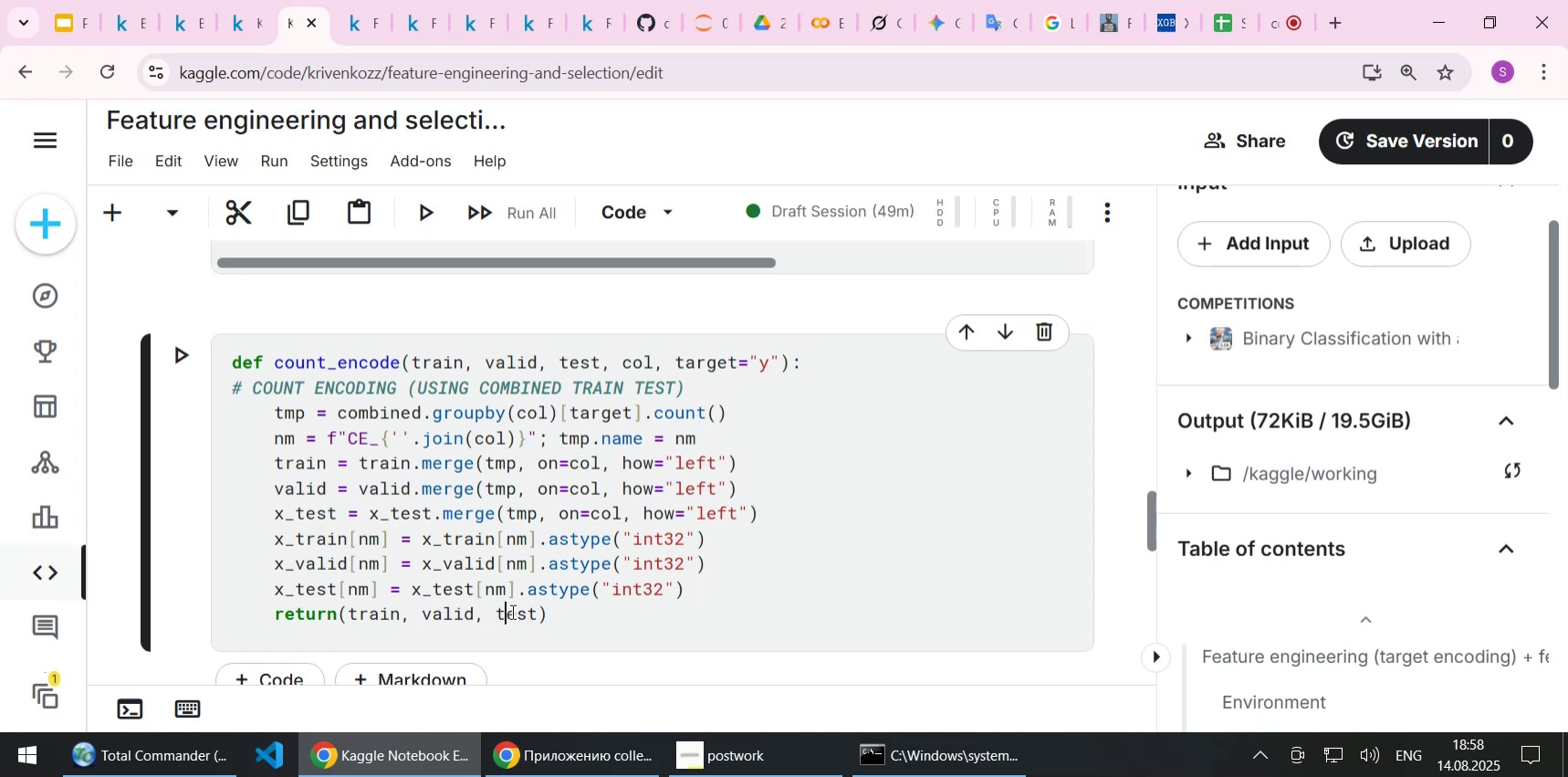 
double_click([511, 611])
 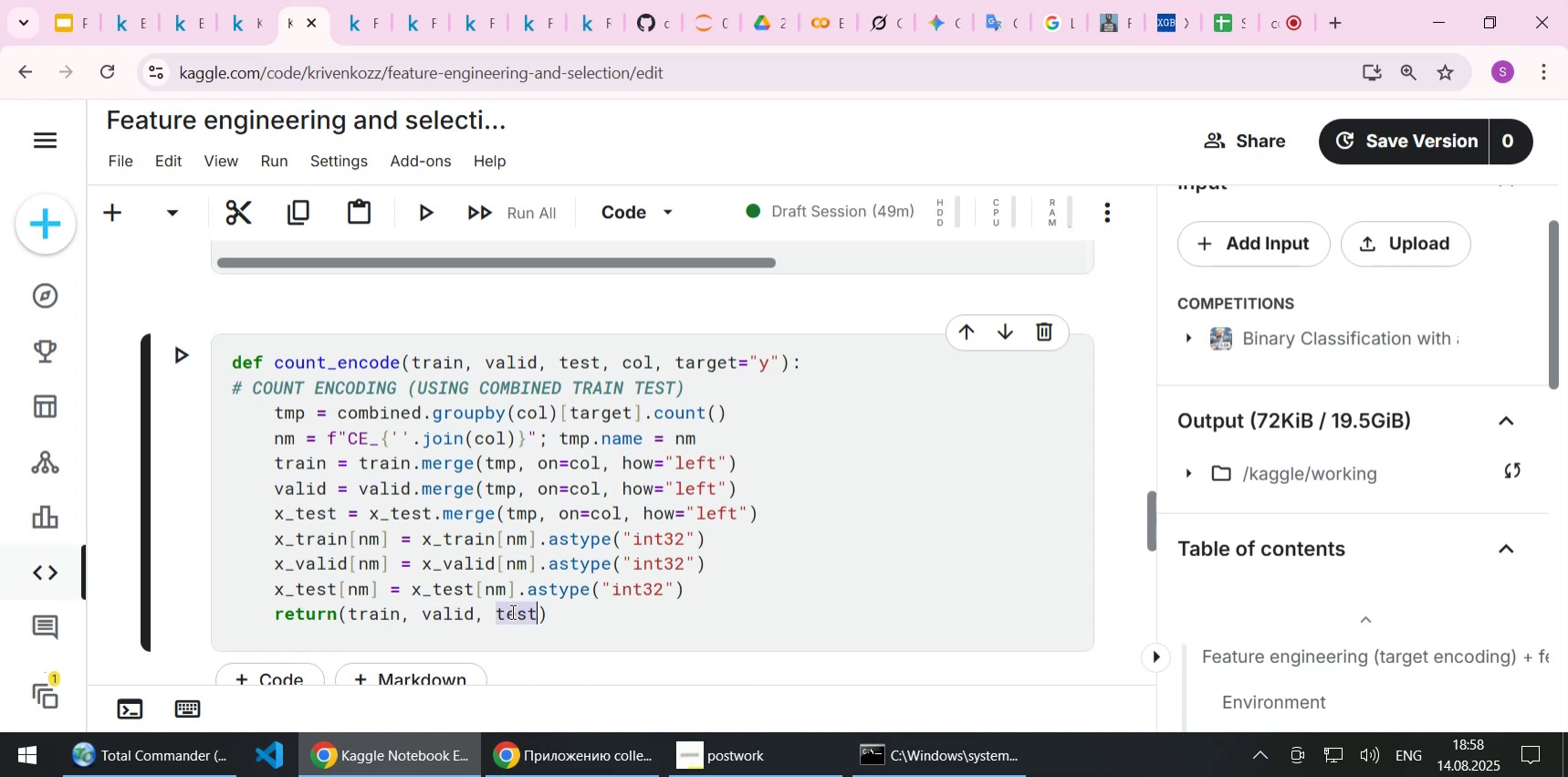 
key(Control+C)
 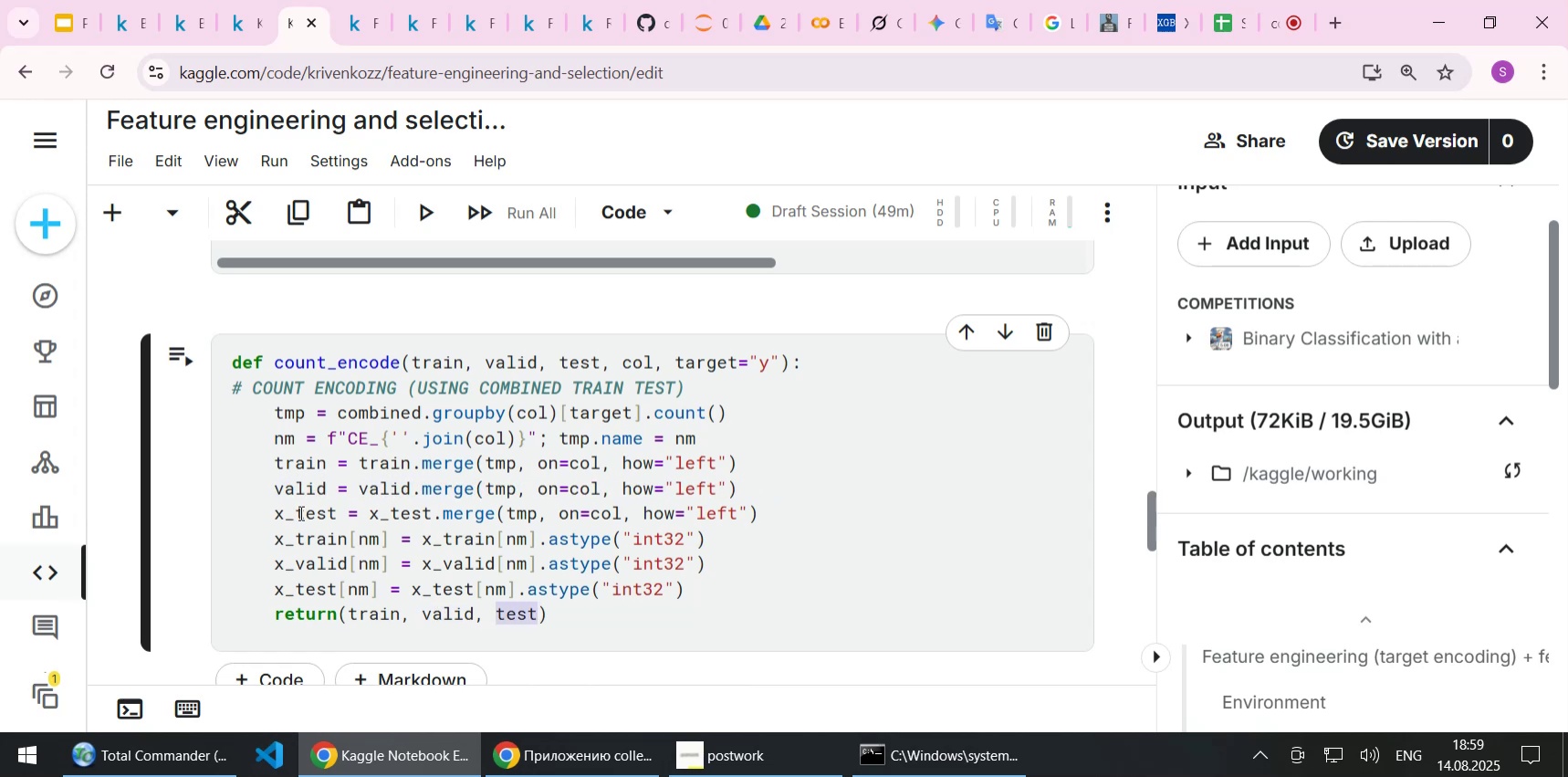 
left_click([299, 512])
 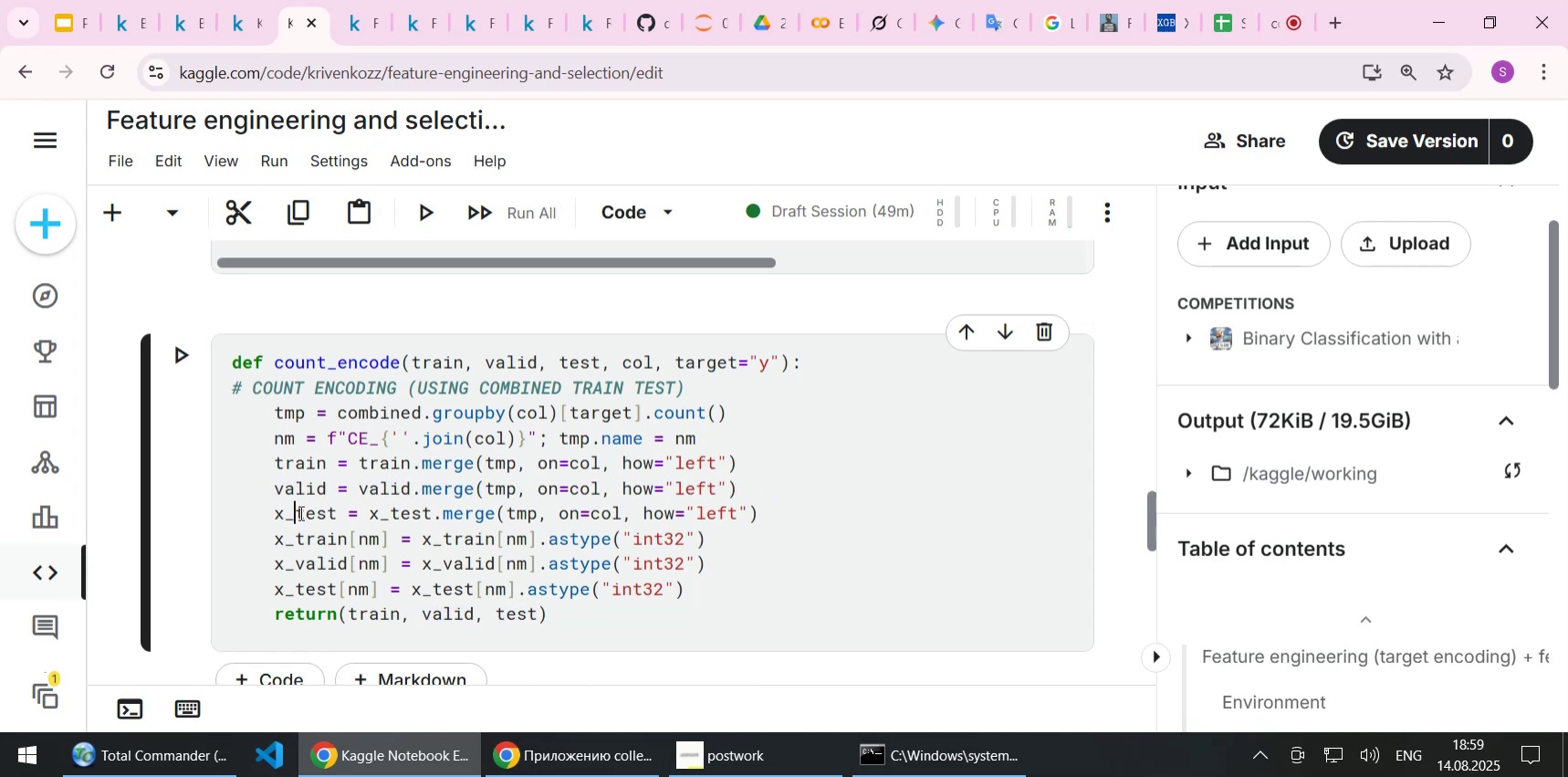 
key(Control+ControlLeft)
 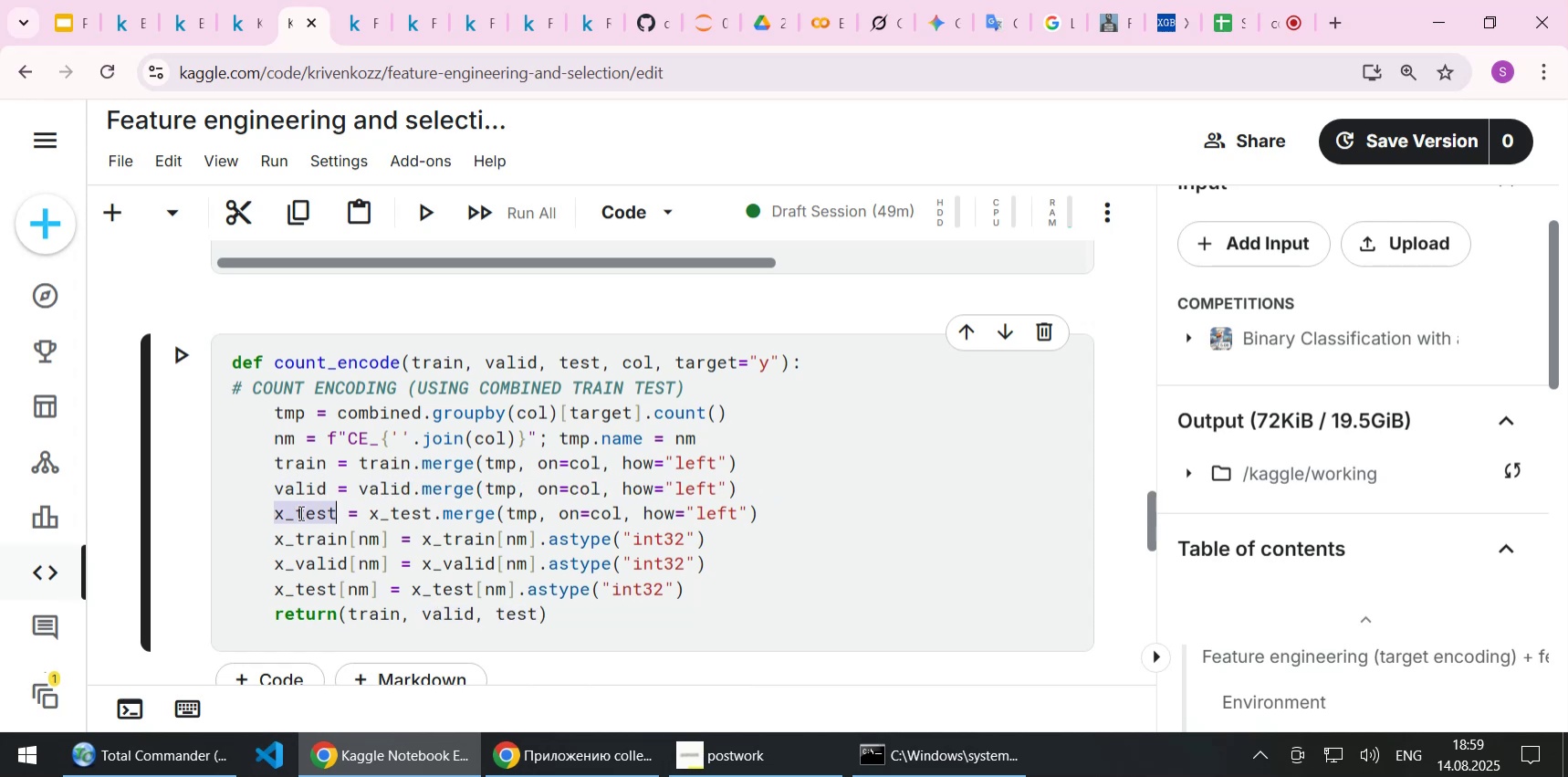 
double_click([299, 512])
 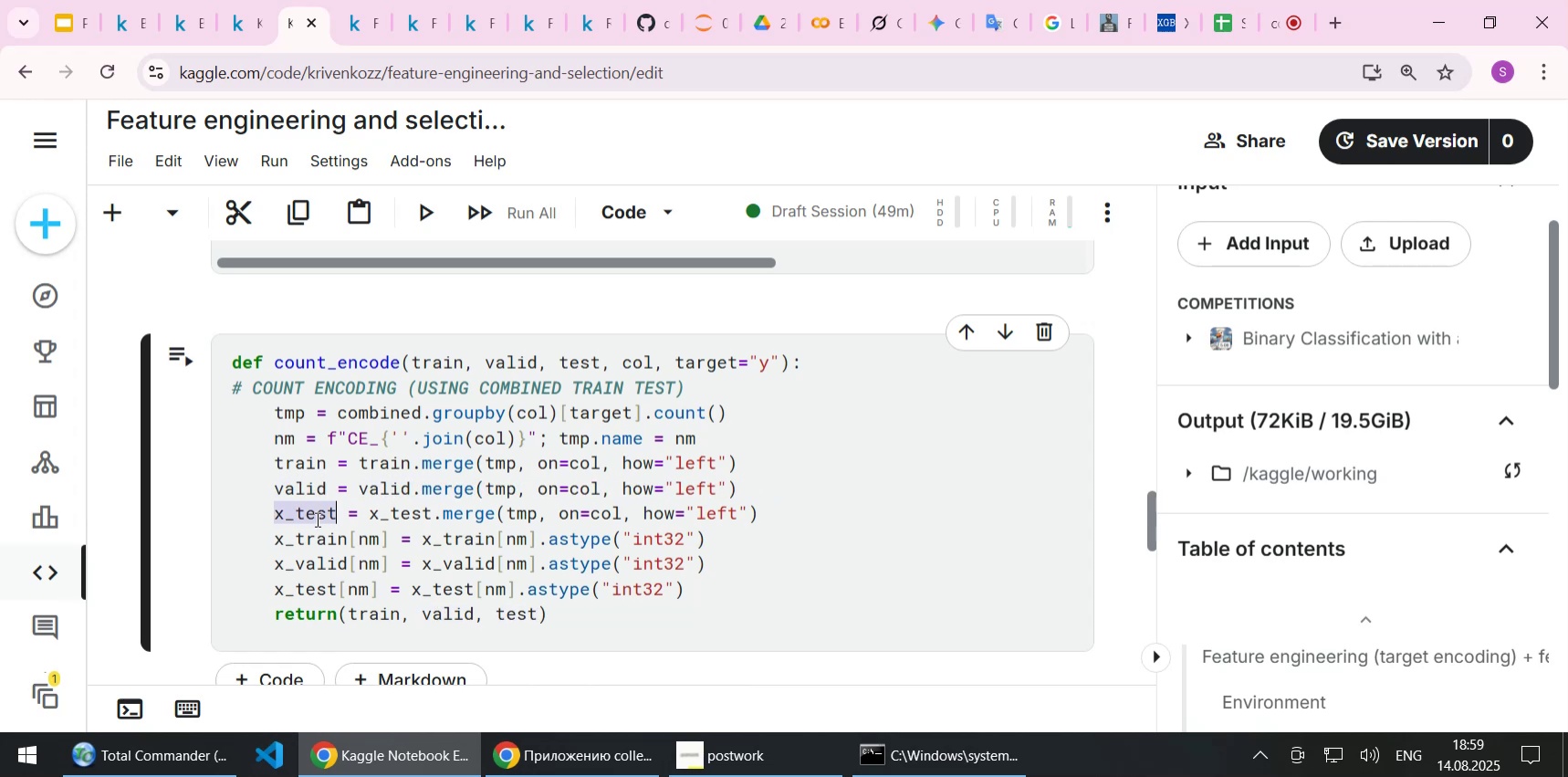 
key(Control+V)
 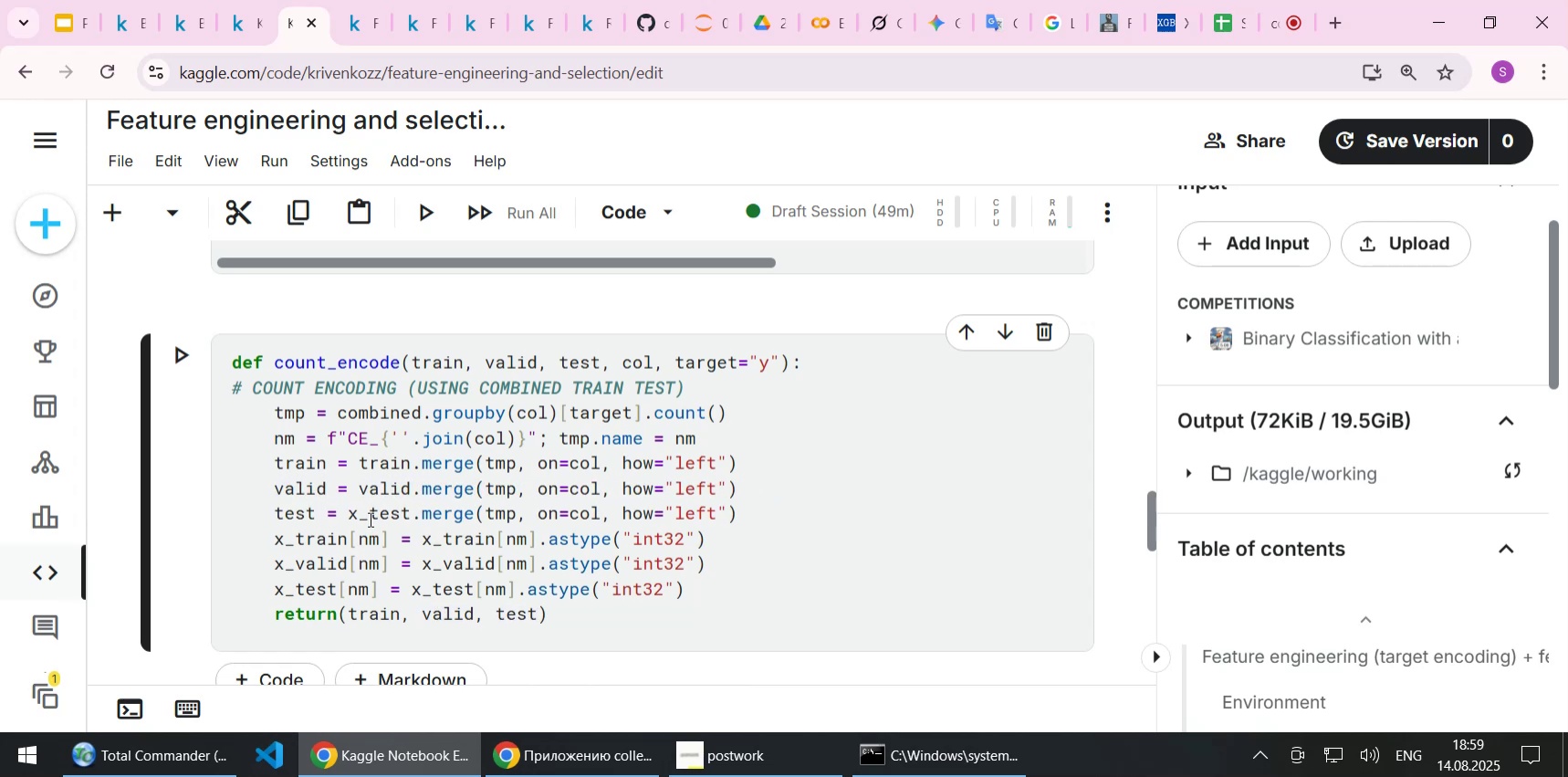 
left_click([369, 519])
 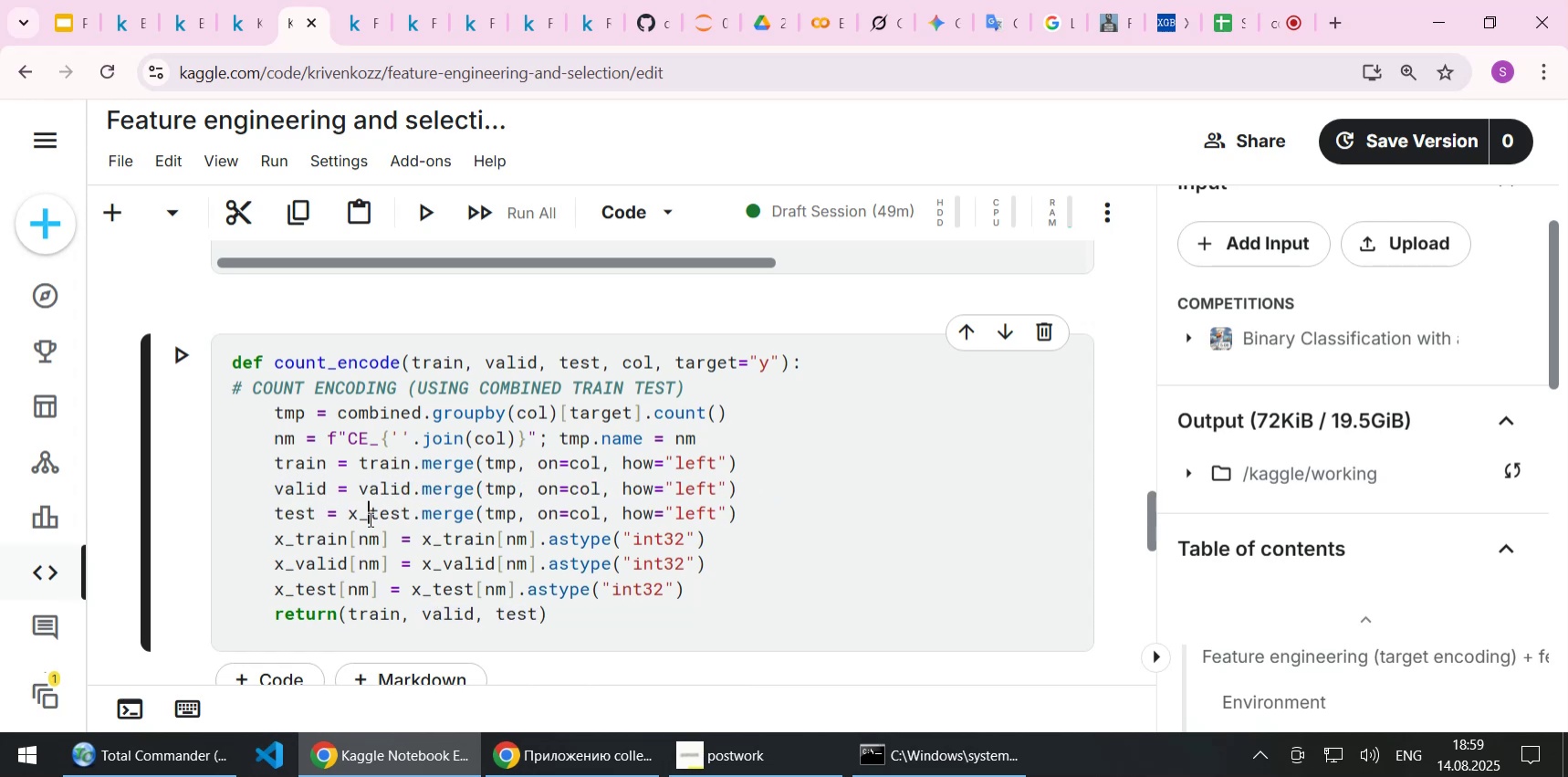 
key(Control+ControlLeft)
 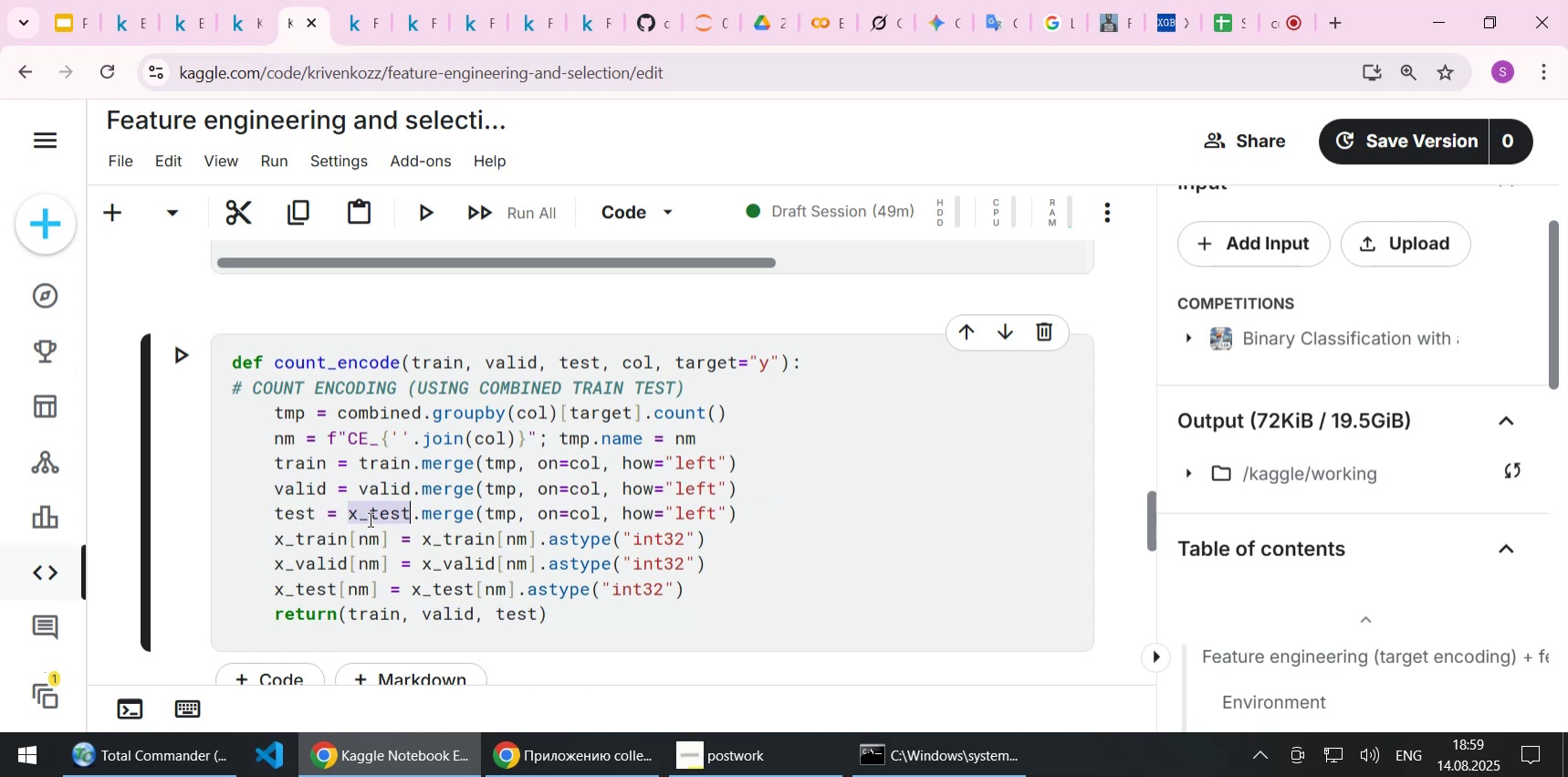 
double_click([369, 519])
 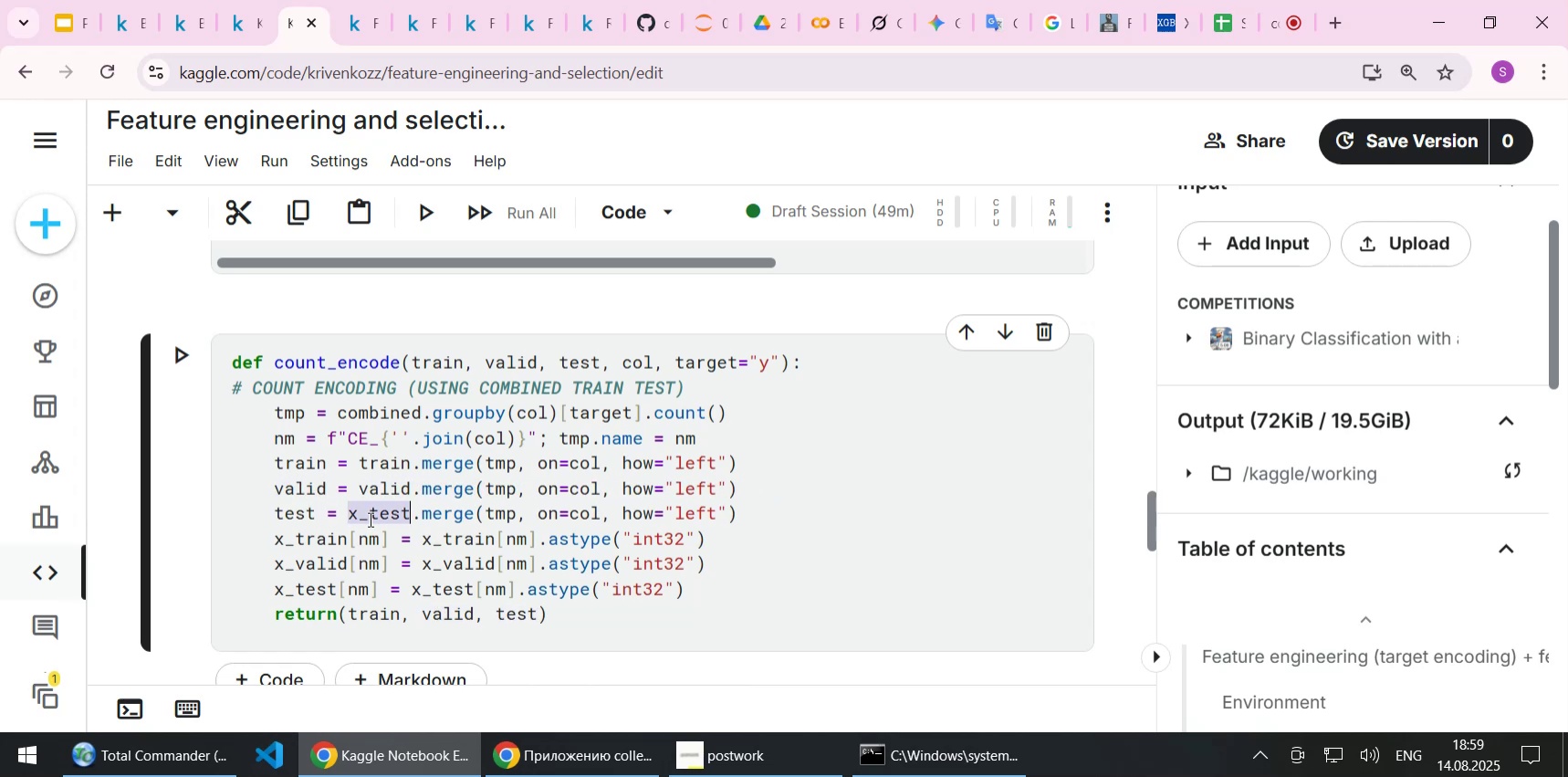 
key(Control+V)
 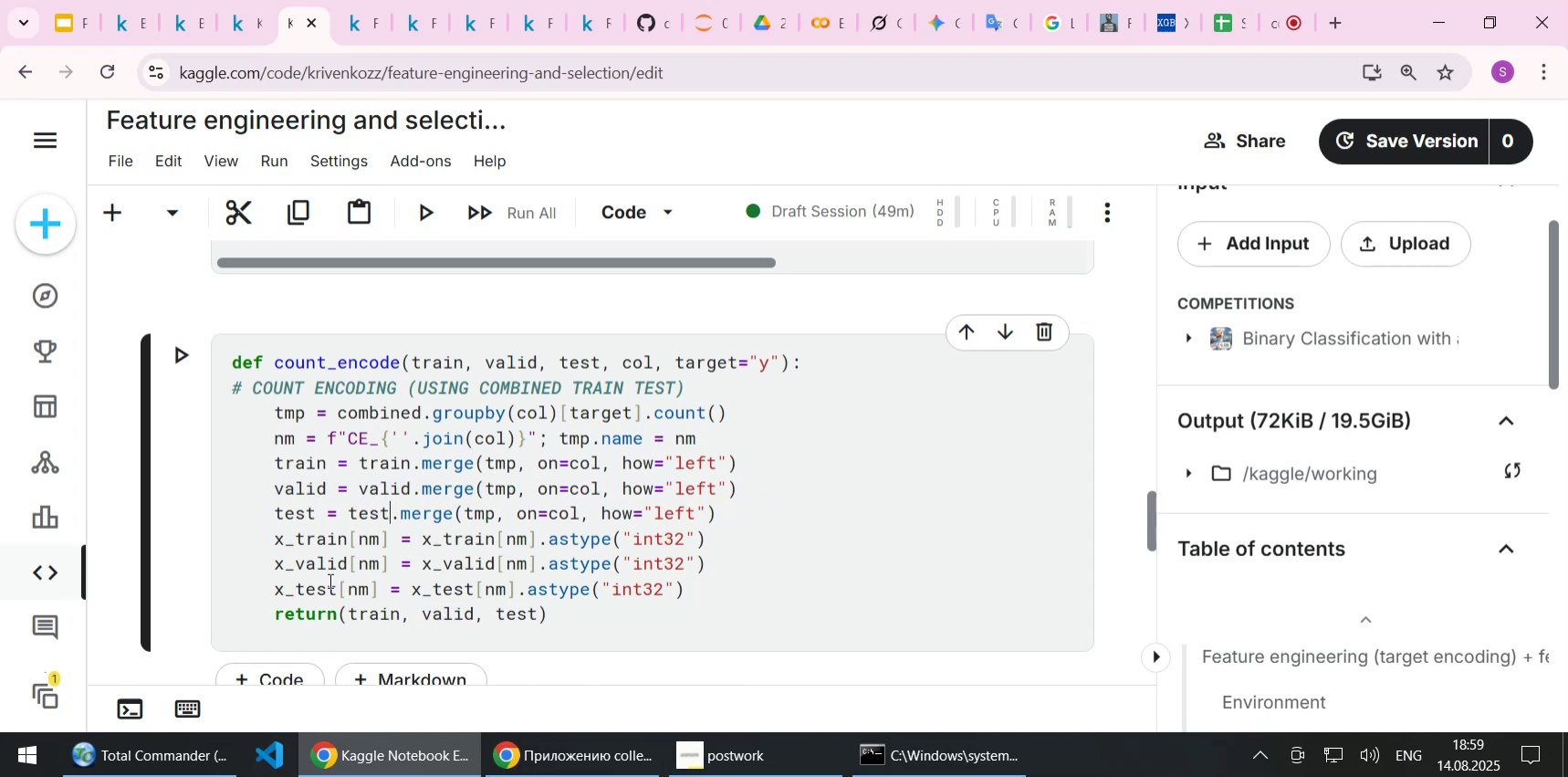 
left_click([322, 586])
 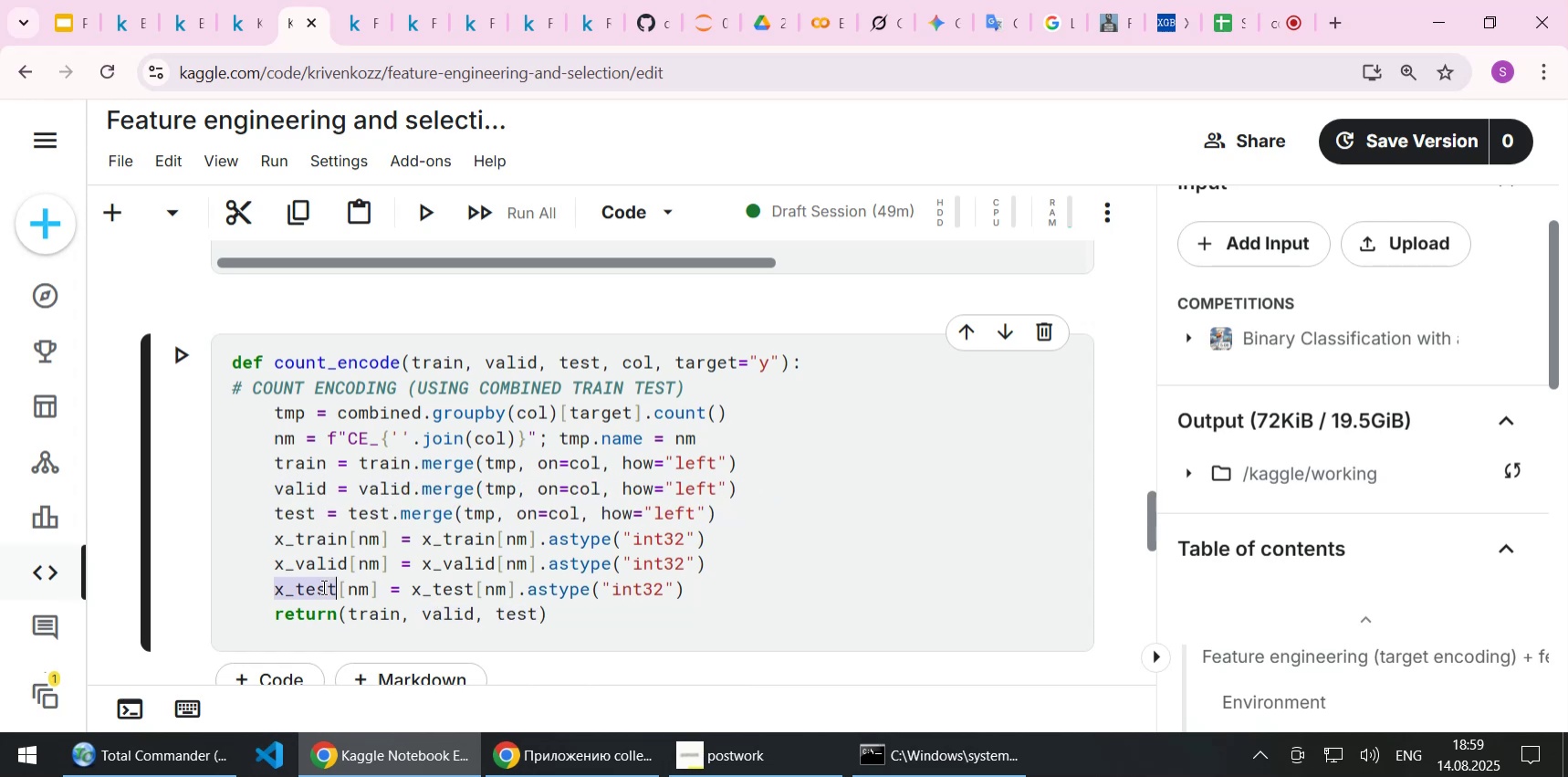 
key(Control+ControlLeft)
 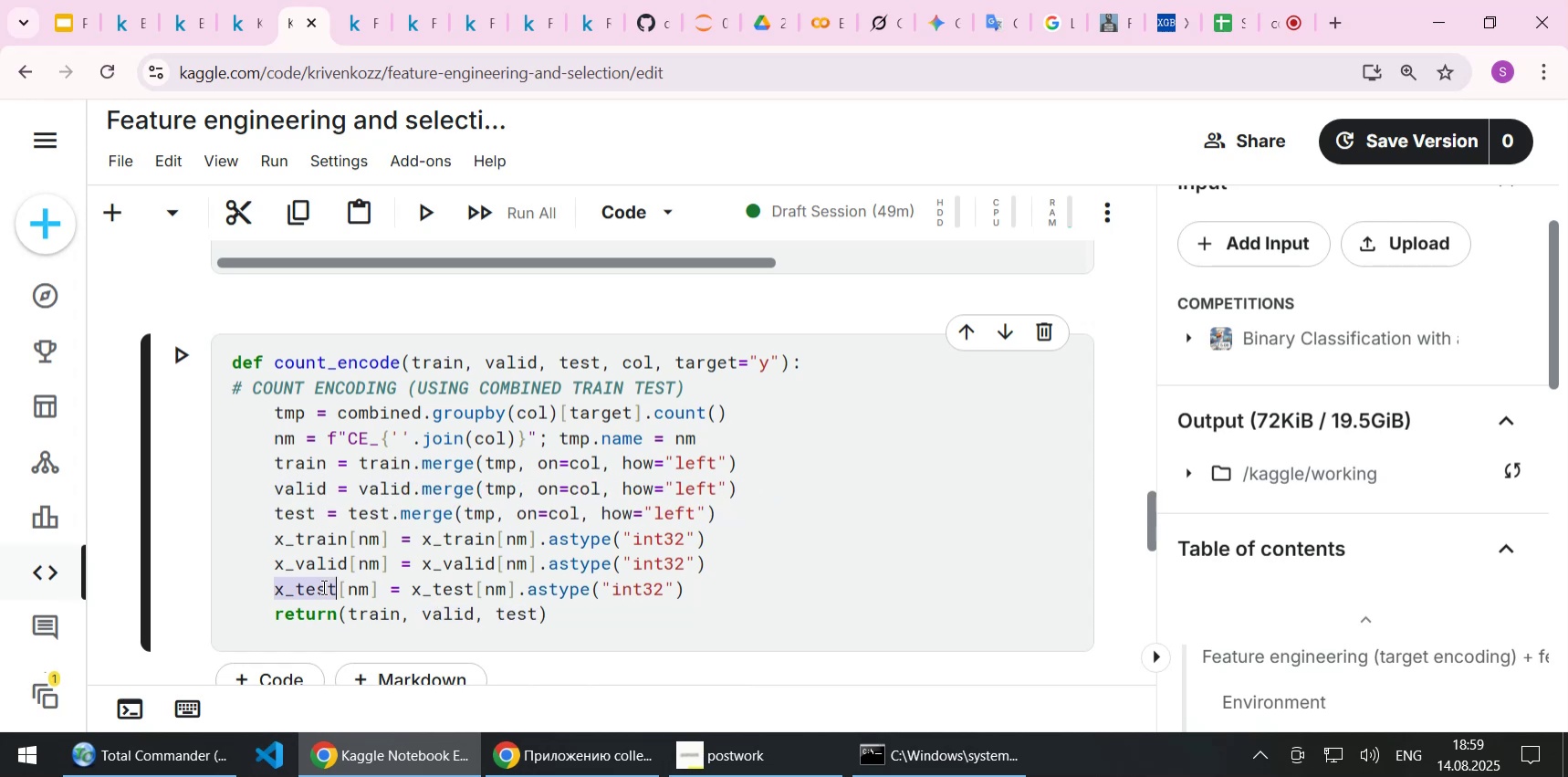 
double_click([322, 586])
 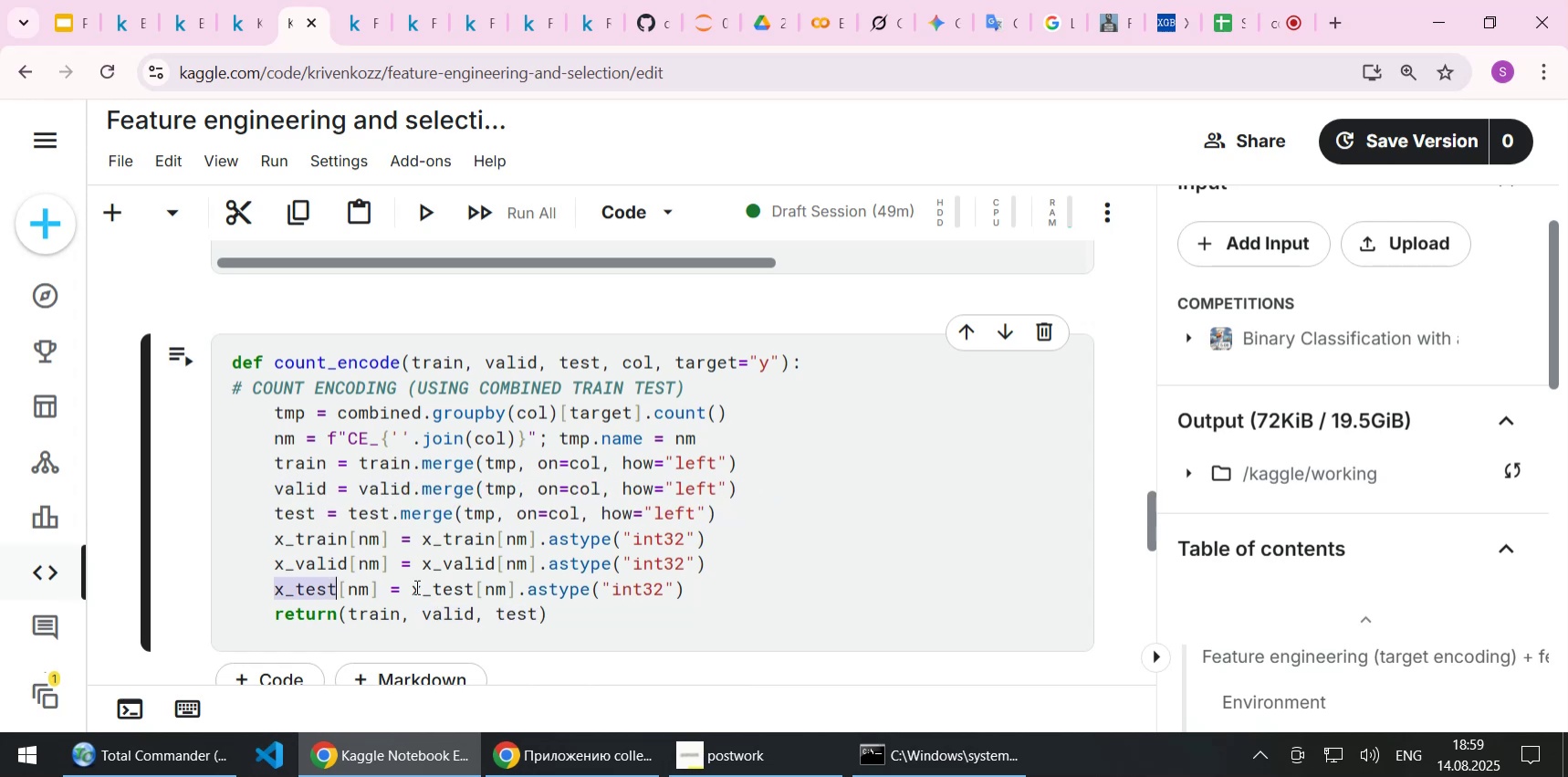 
key(Control+V)
 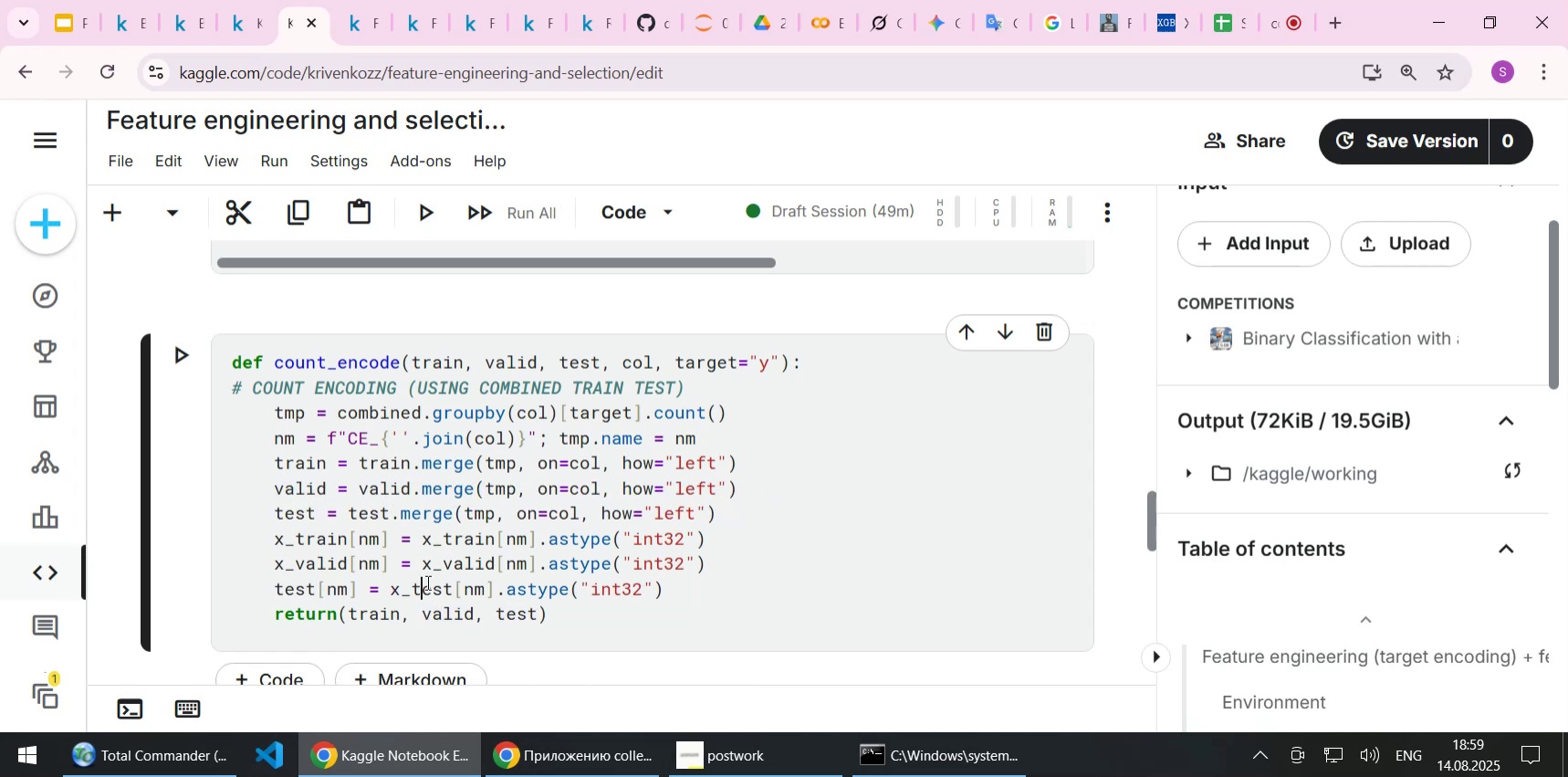 
double_click([426, 582])
 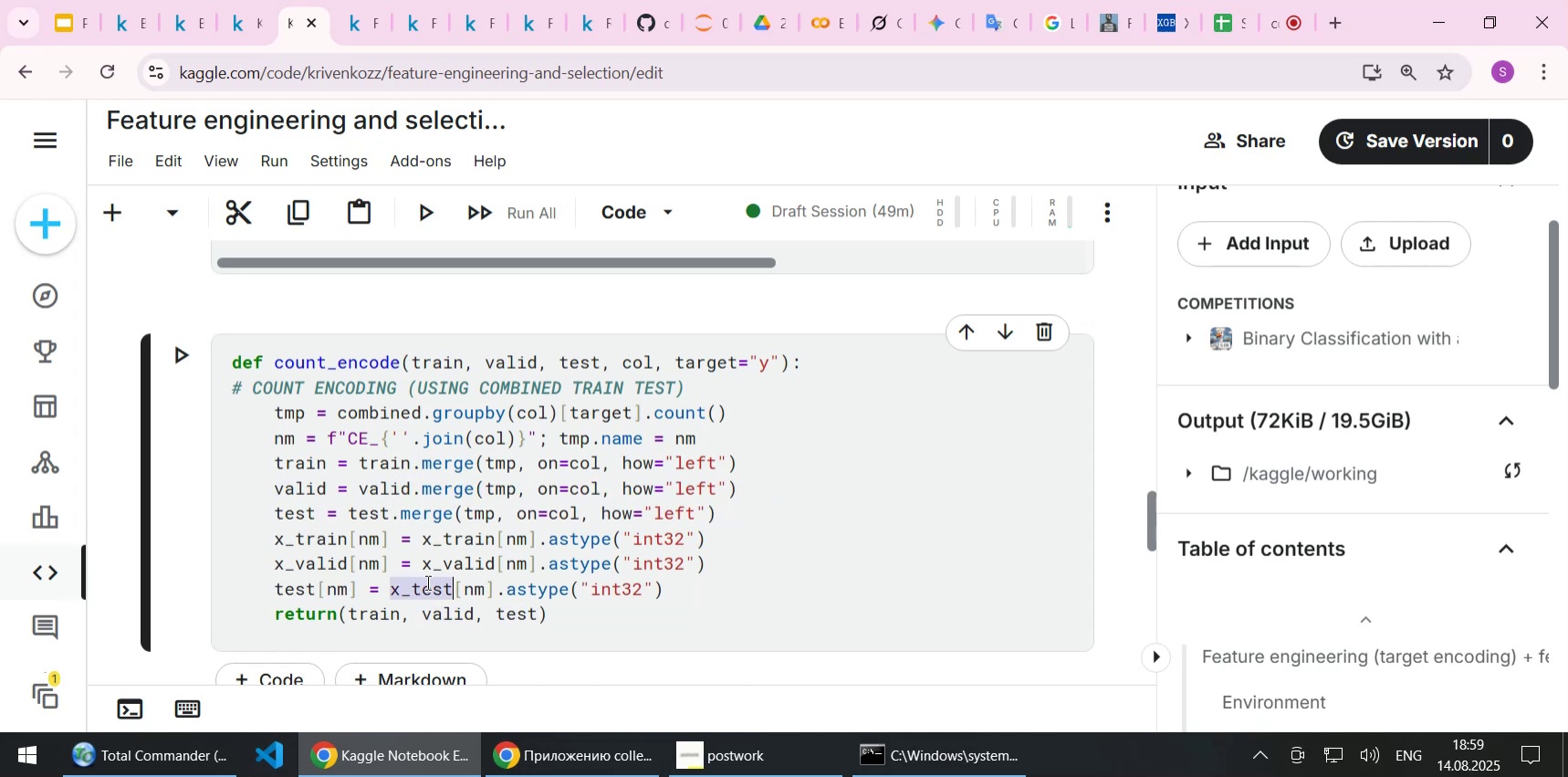 
key(Control+ControlLeft)
 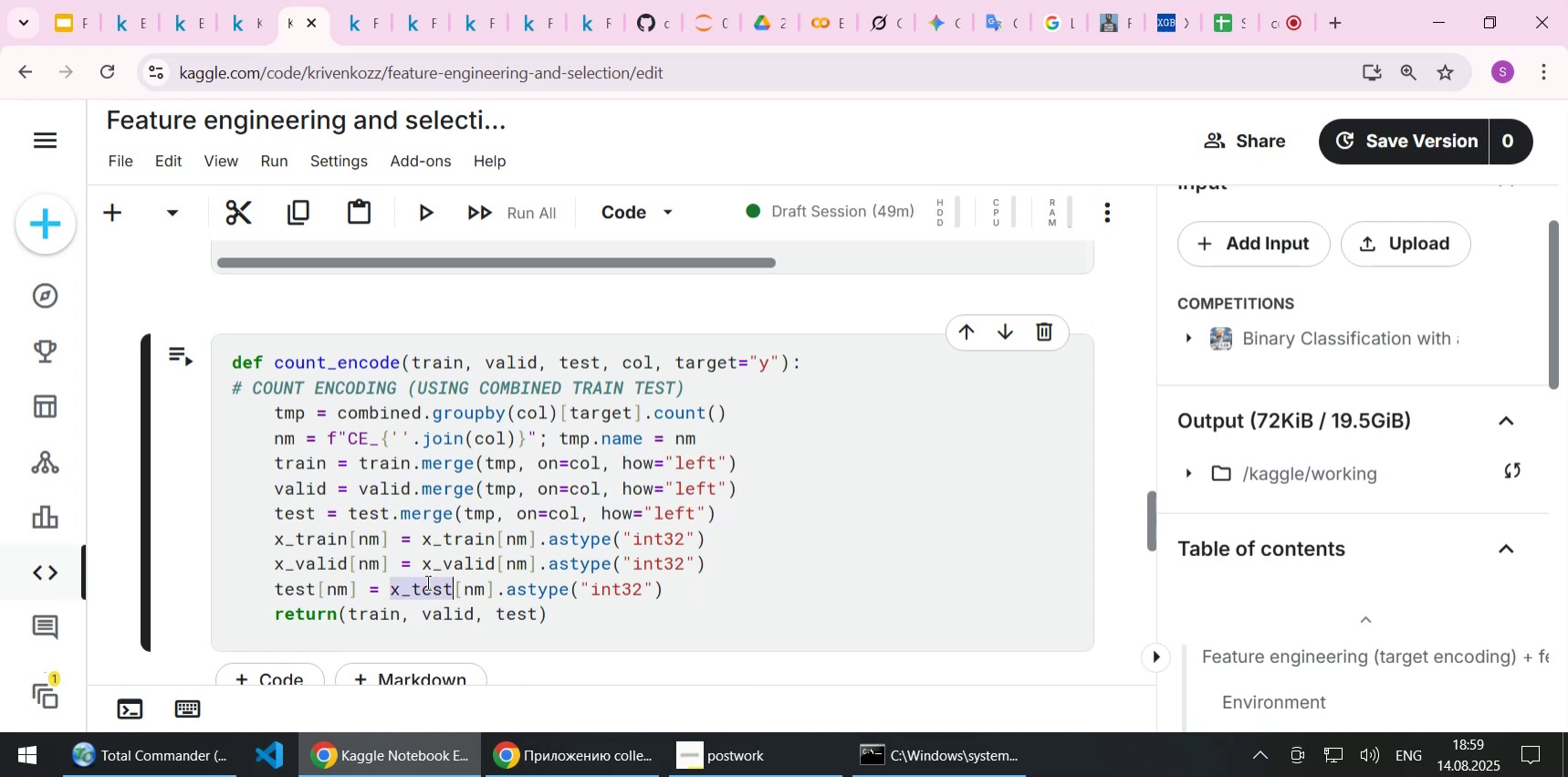 
key(Control+V)
 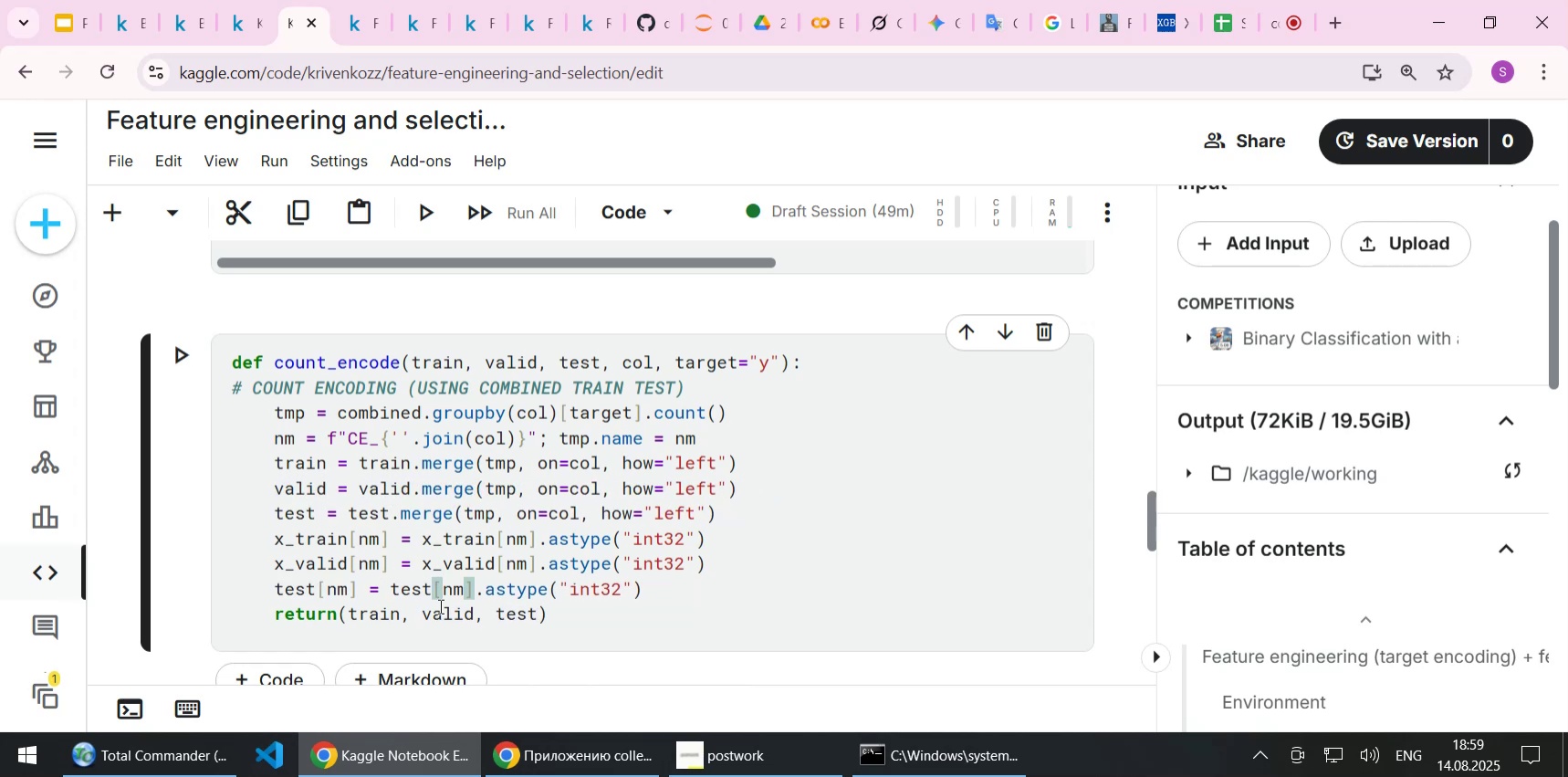 
double_click([439, 605])
 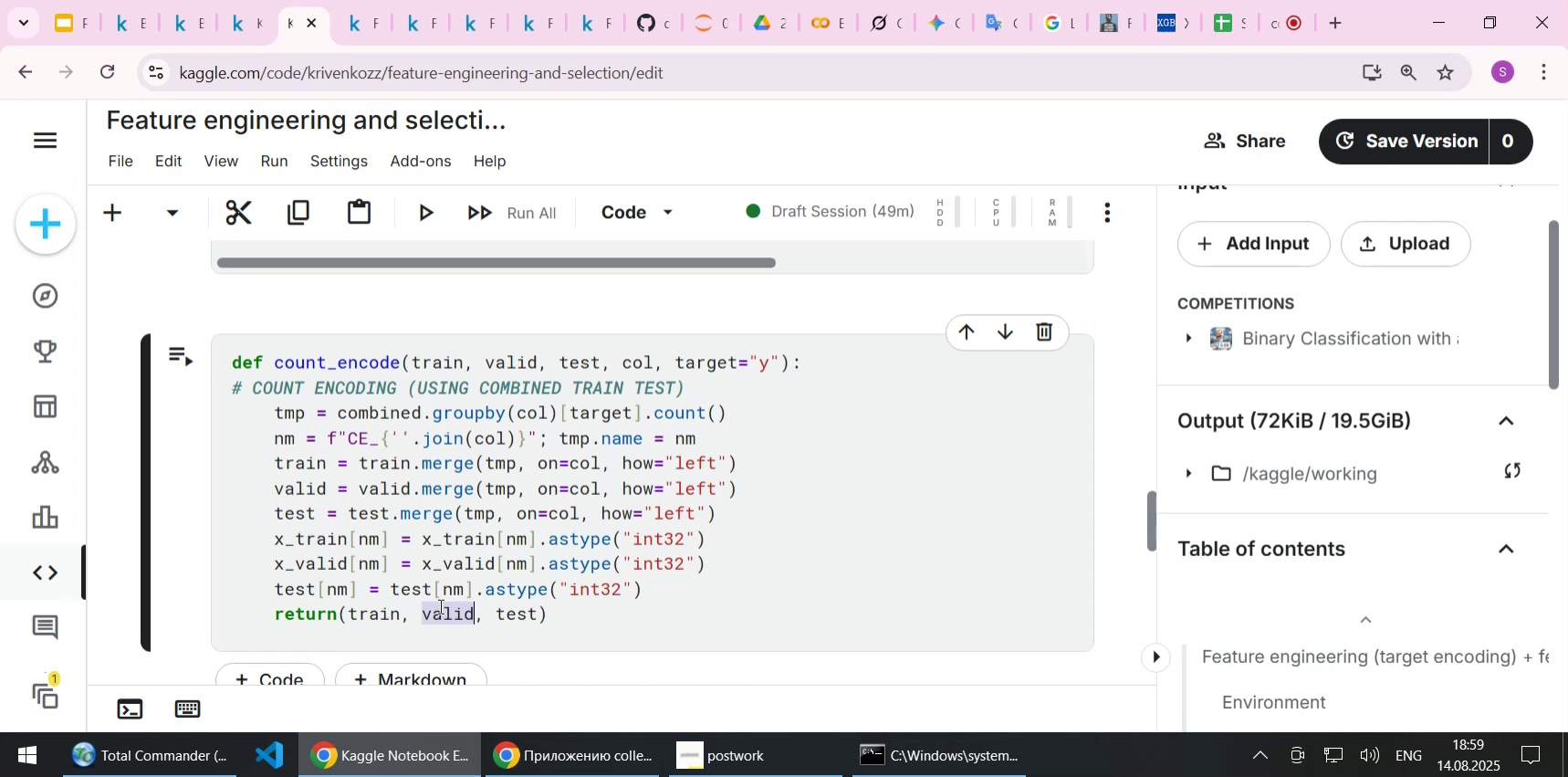 
key(Control+C)
 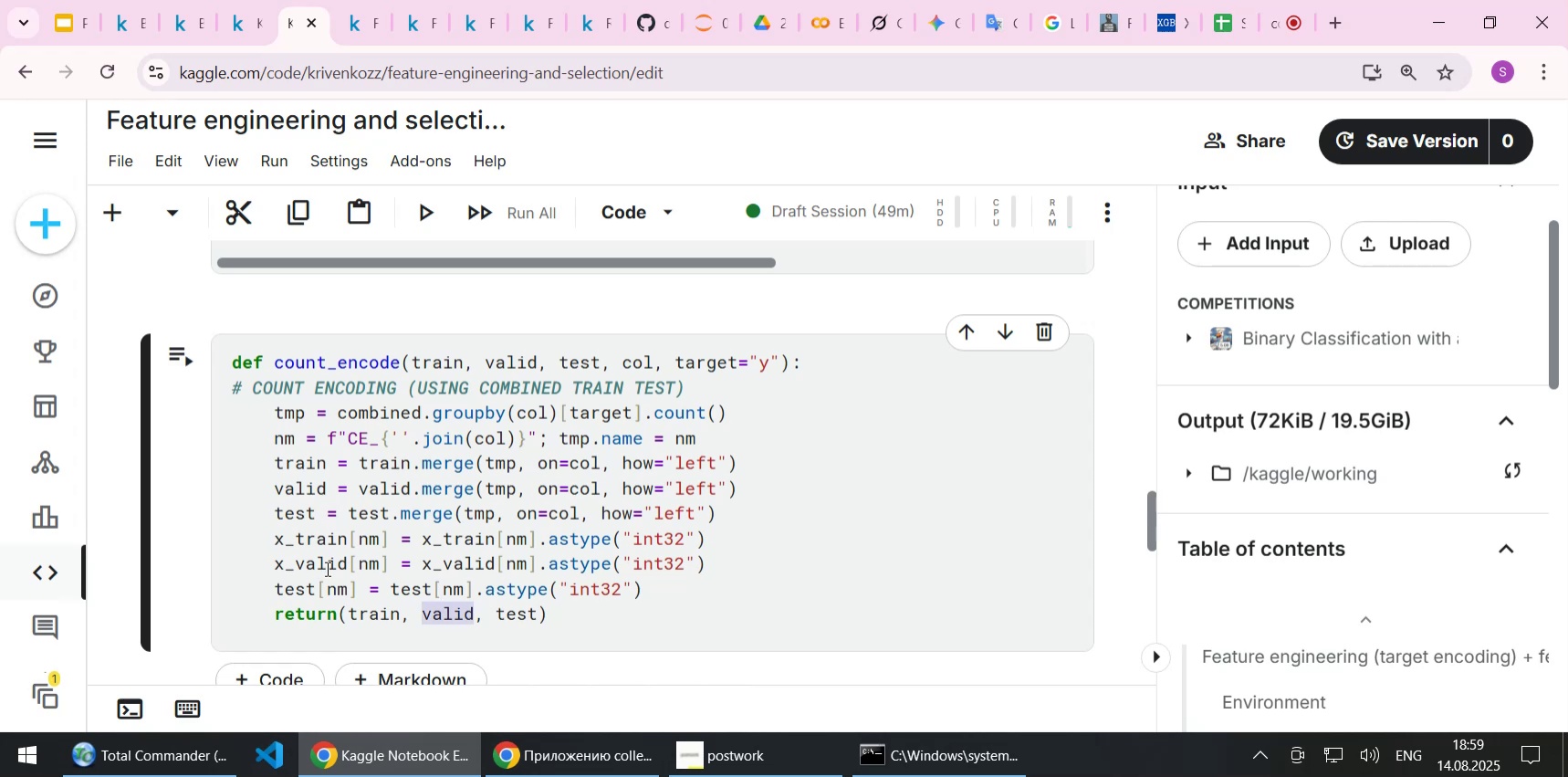 
left_click([326, 568])
 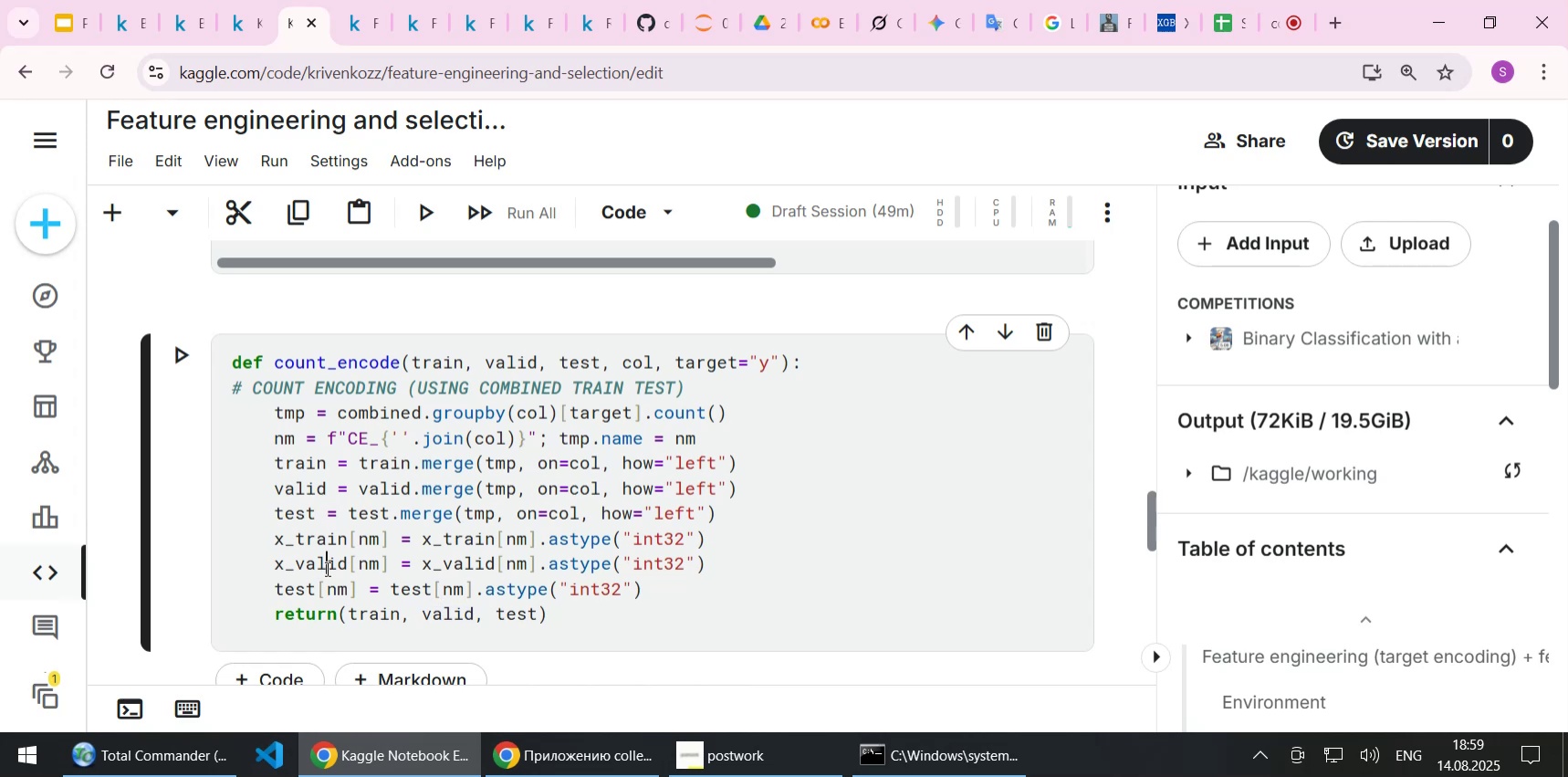 
key(Control+ControlLeft)
 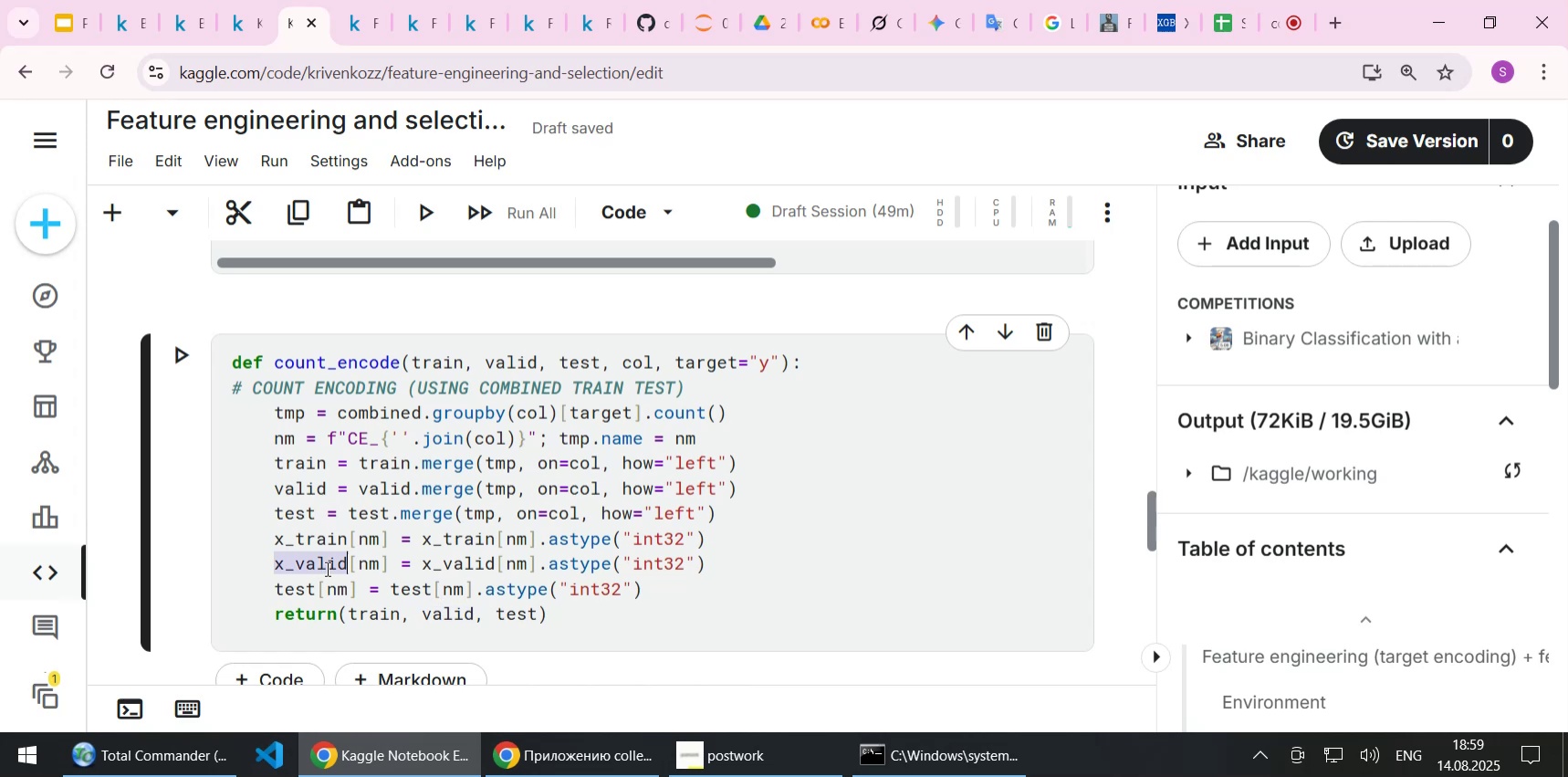 
double_click([326, 568])
 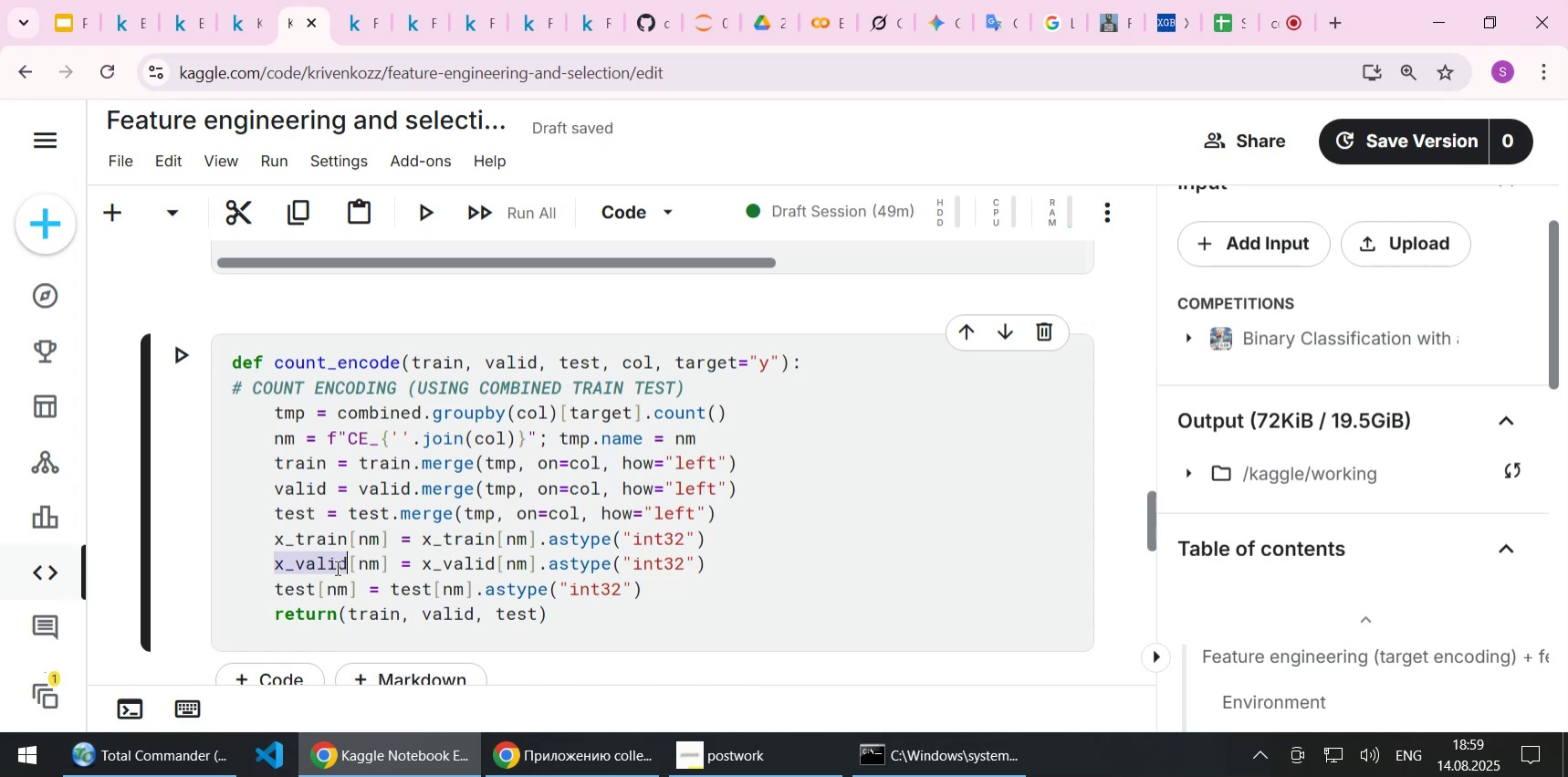 
key(Control+V)
 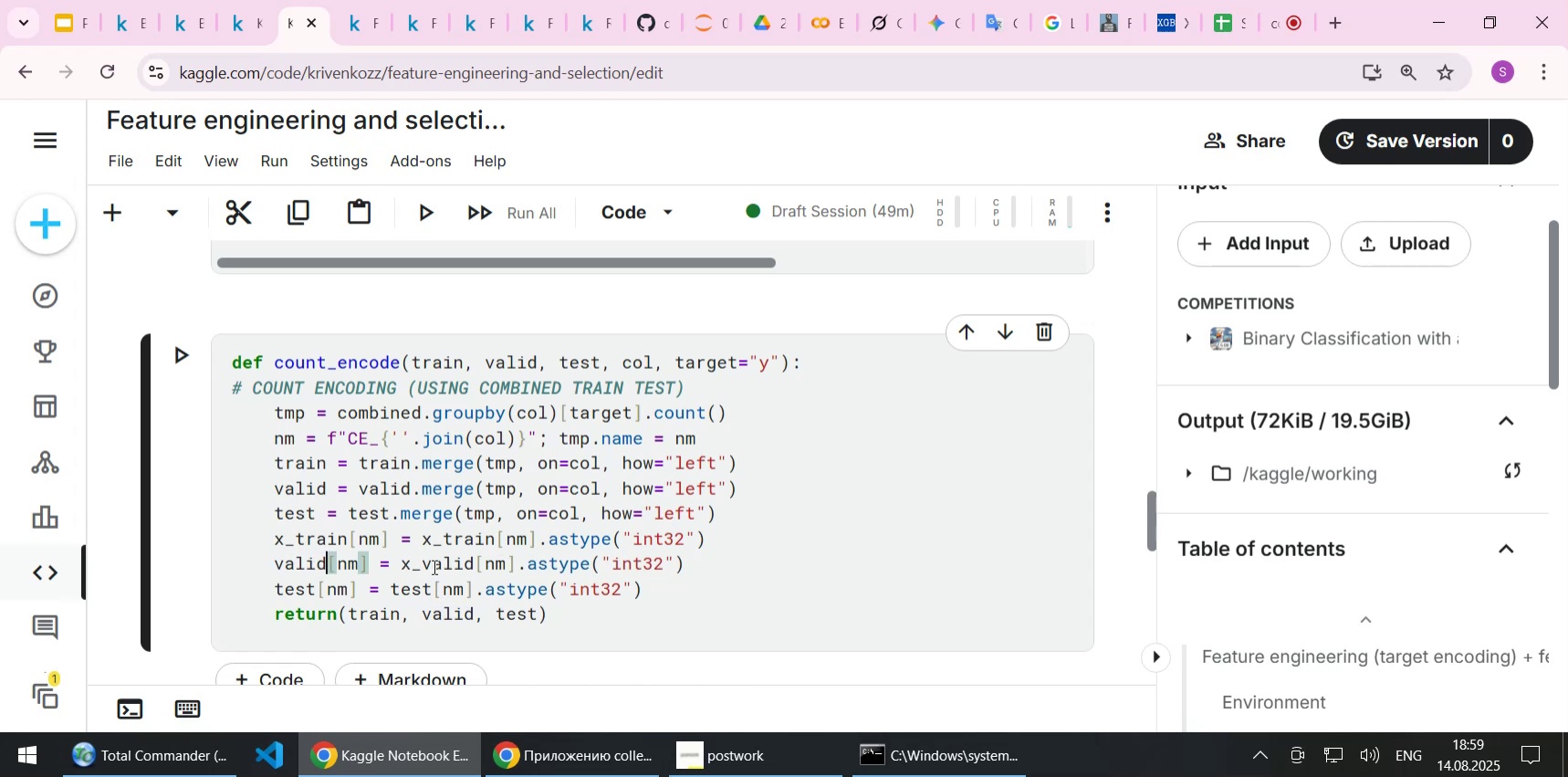 
left_click([433, 566])
 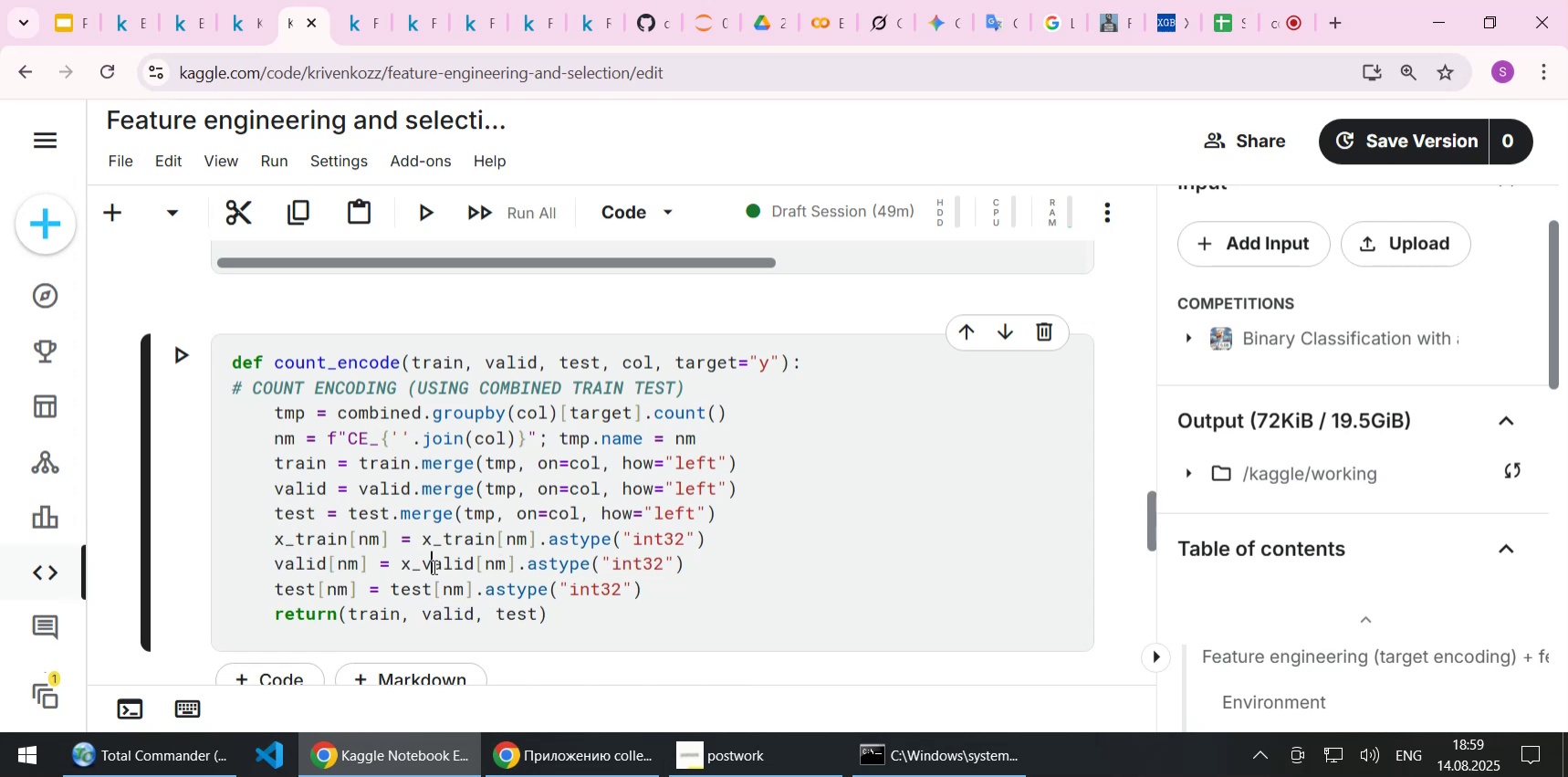 
key(Control+ControlLeft)
 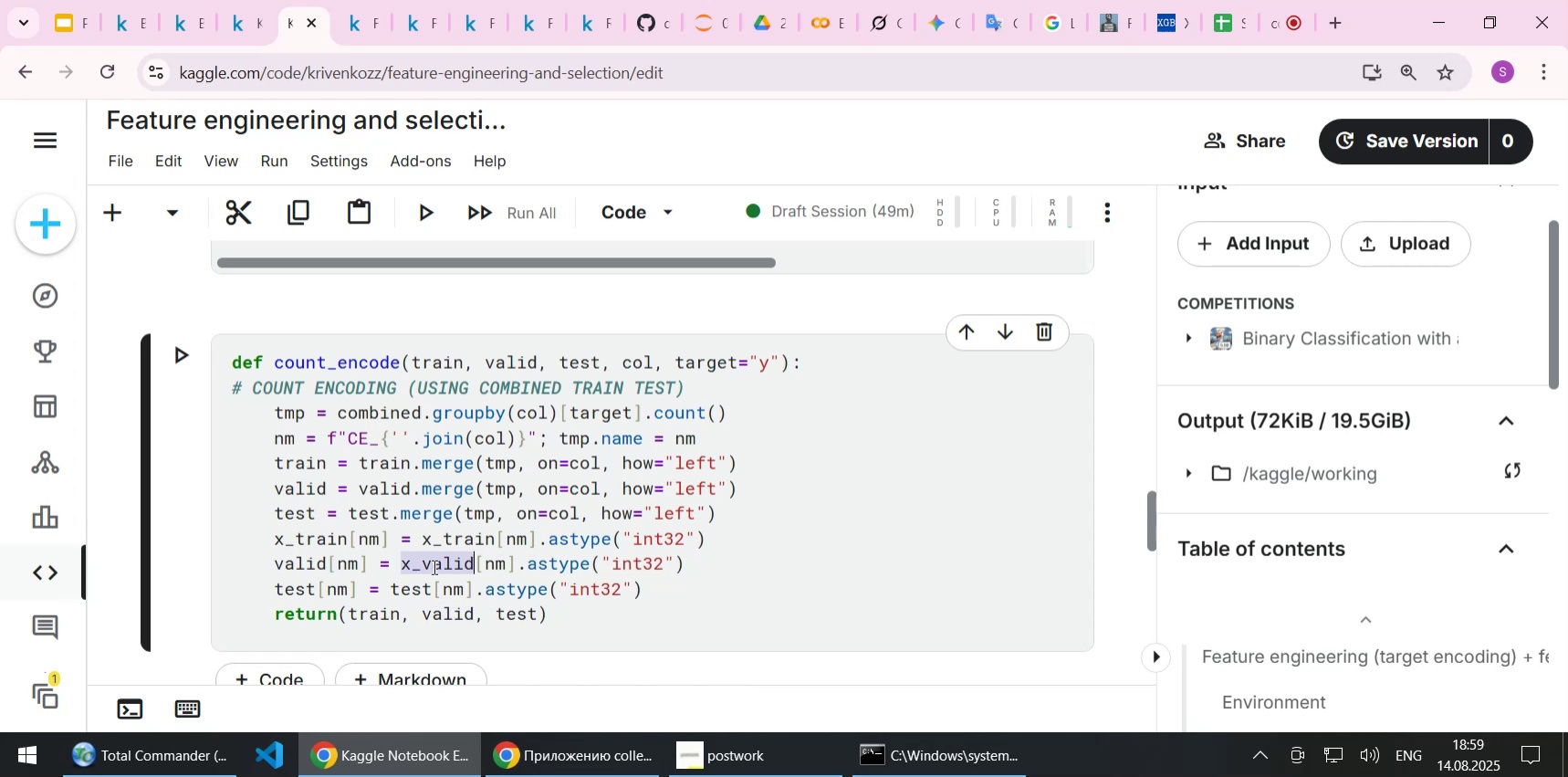 
double_click([433, 566])
 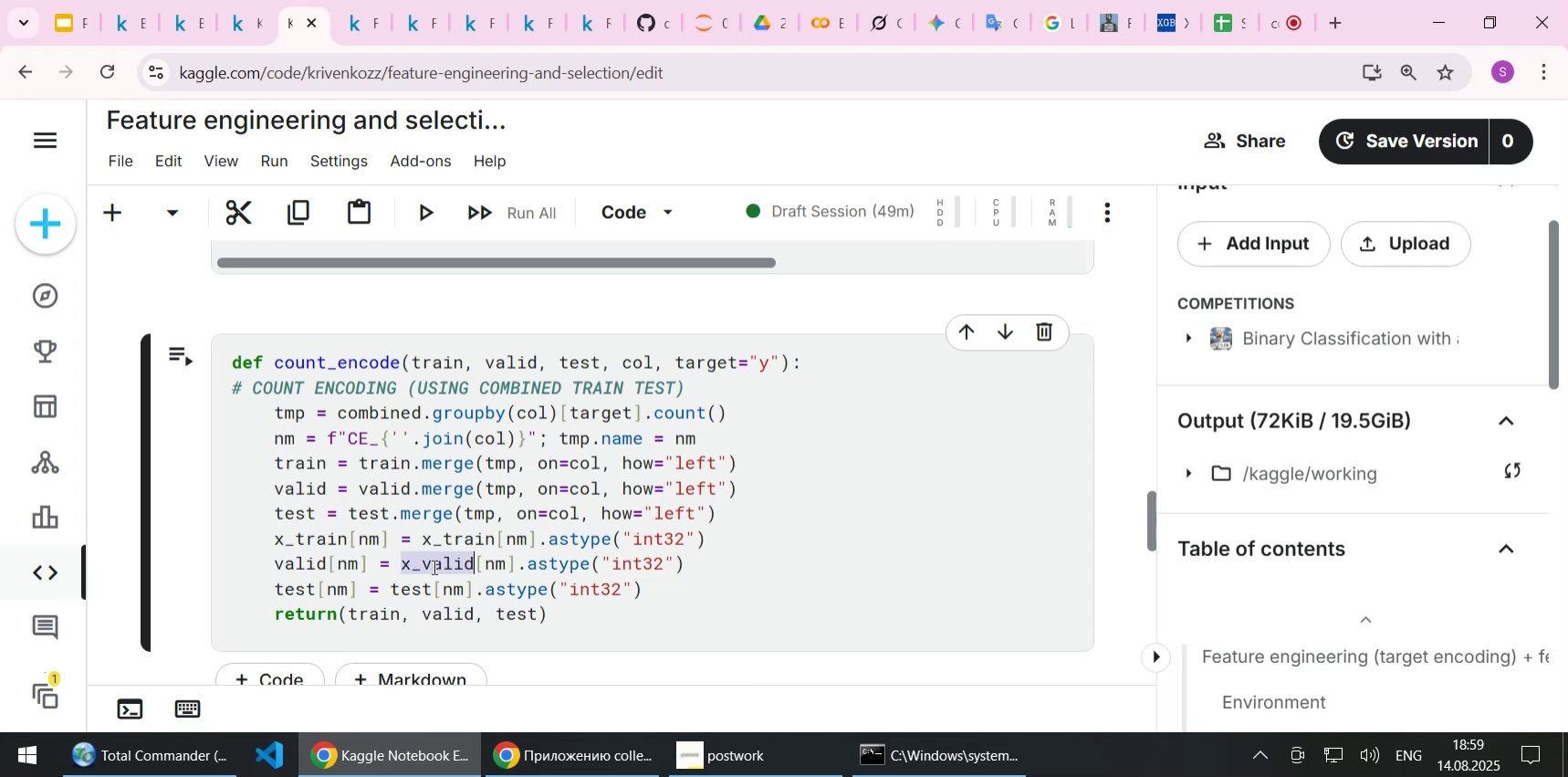 
key(Control+V)
 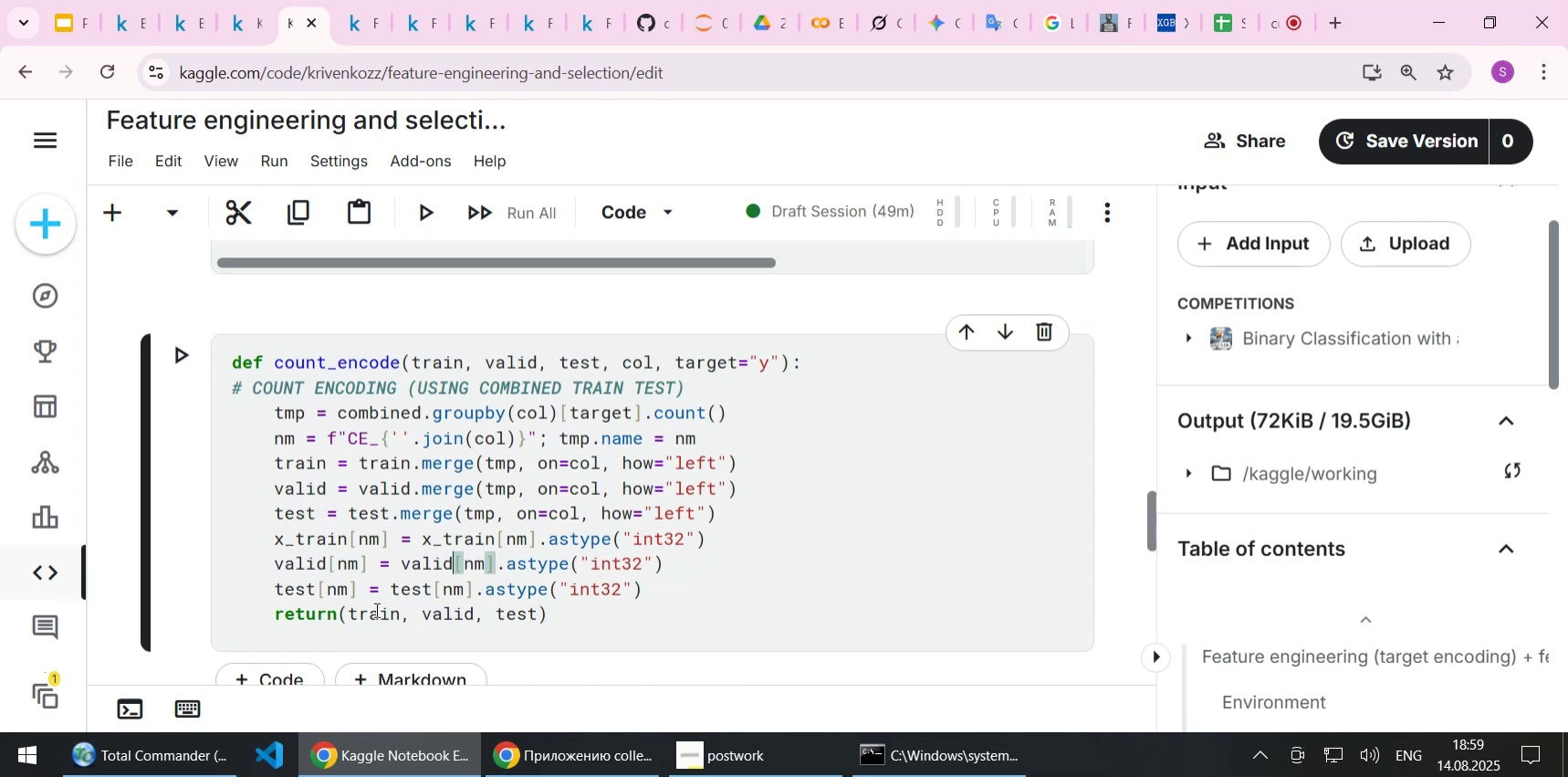 
double_click([373, 609])
 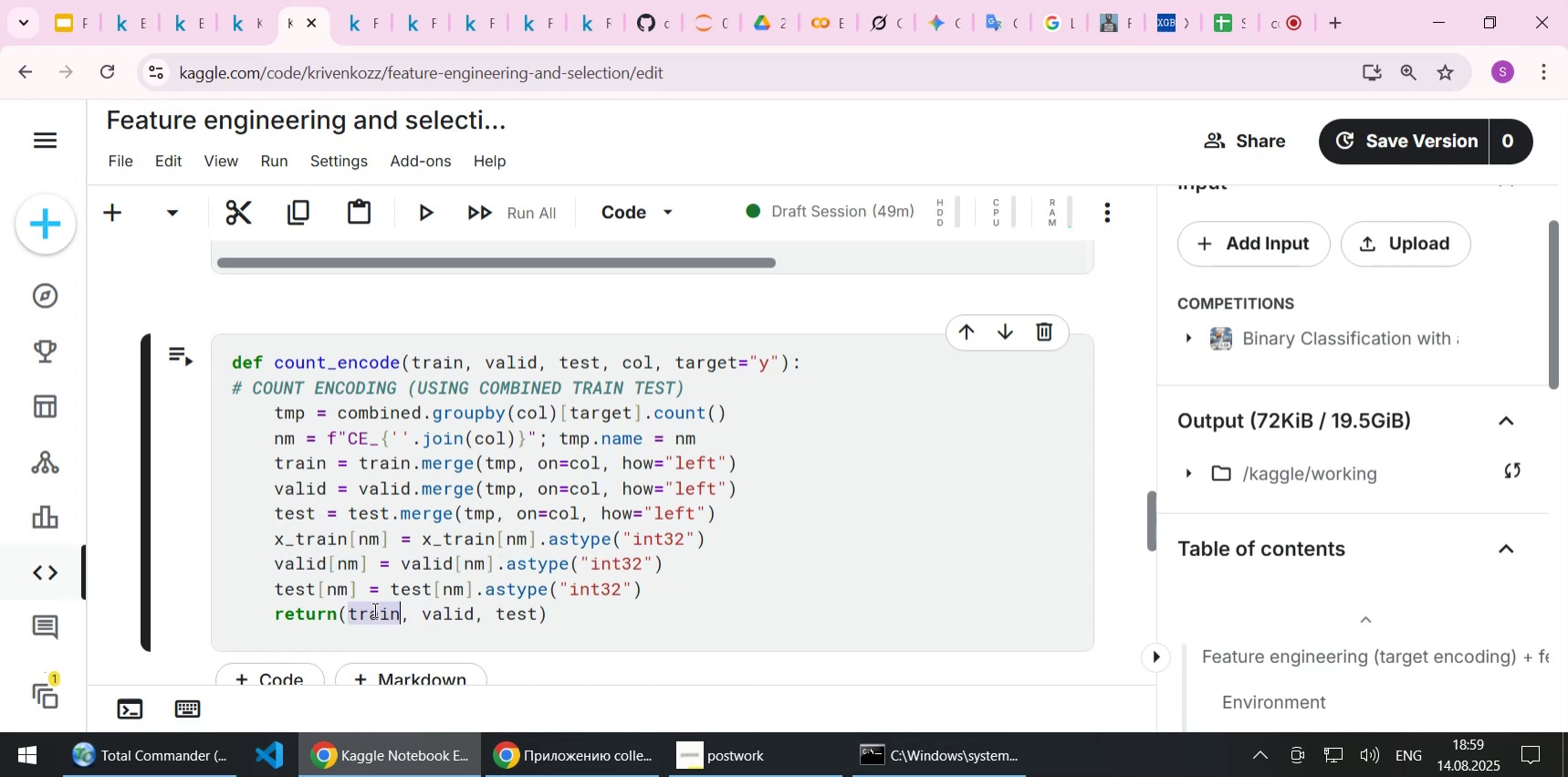 
key(Control+C)
 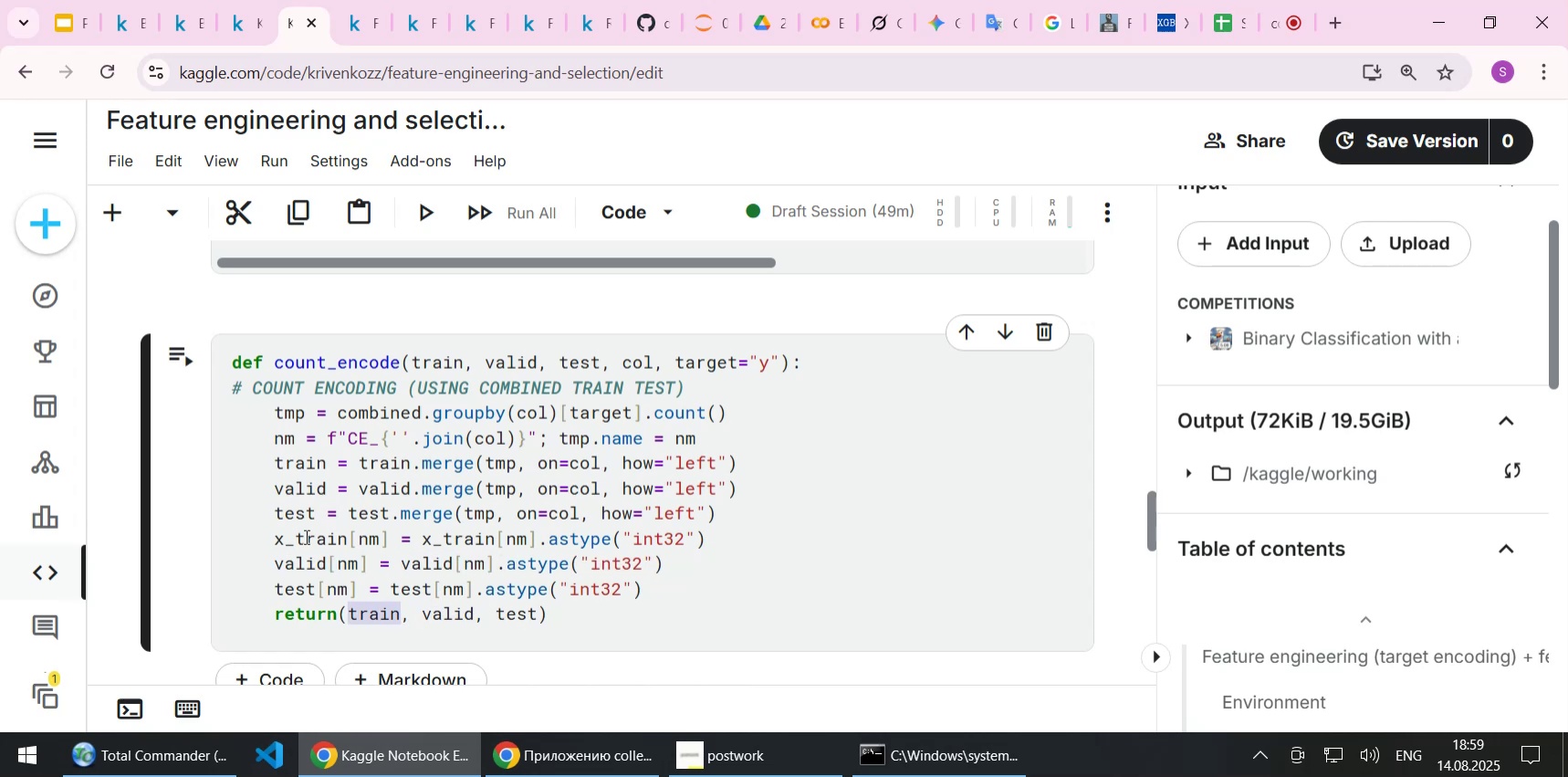 
left_click([305, 536])
 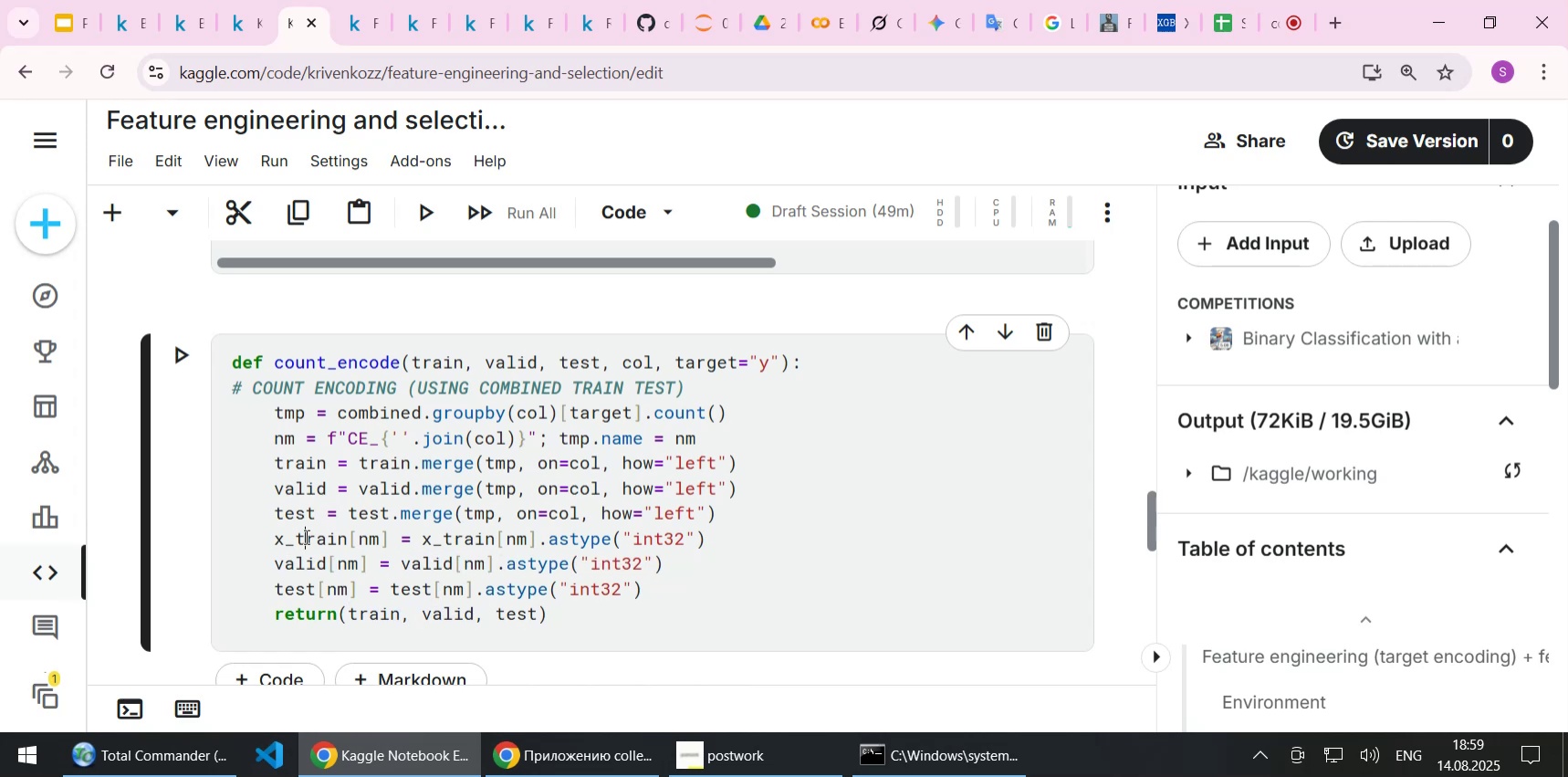 
key(Control+ControlLeft)
 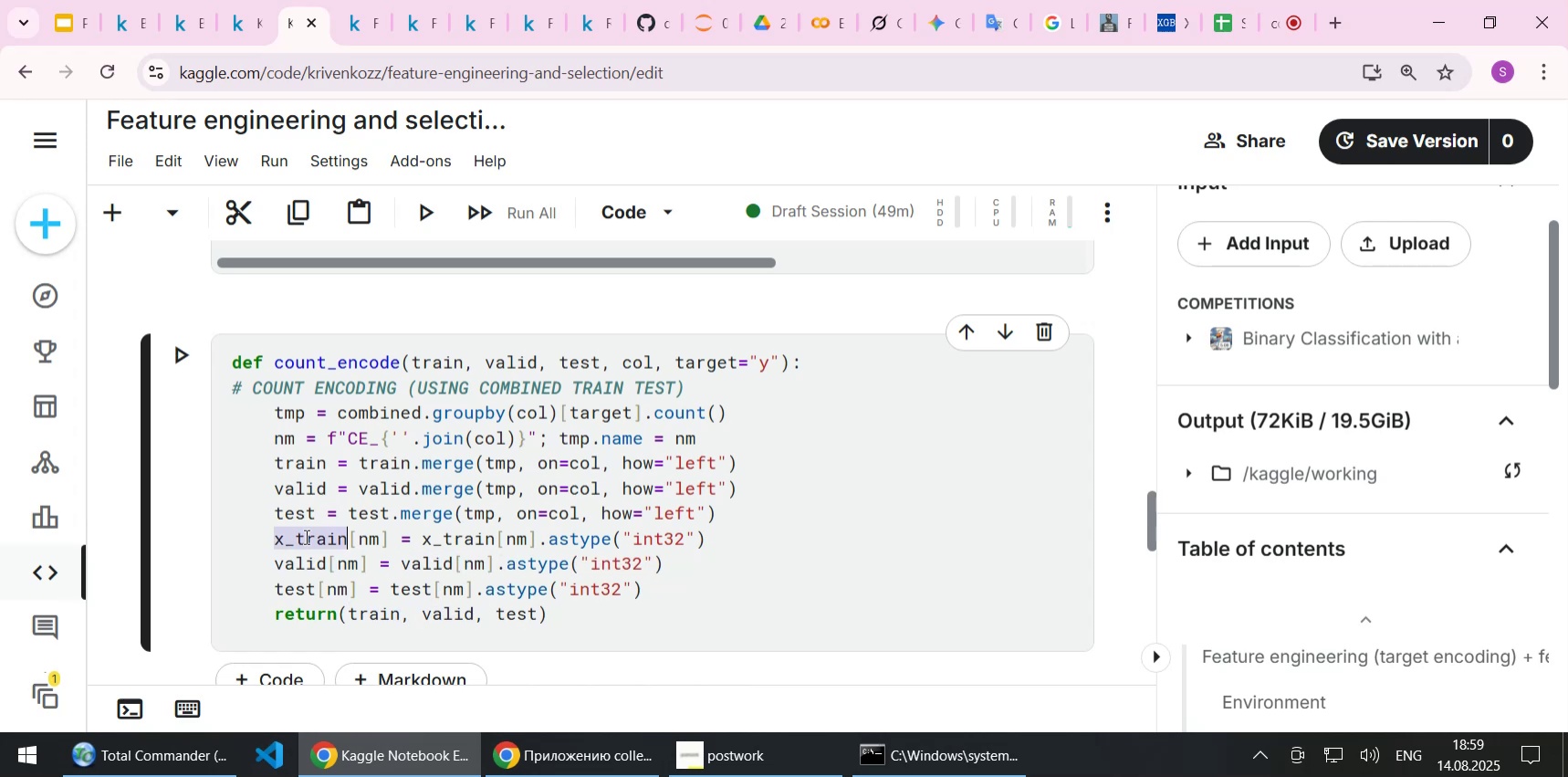 
double_click([305, 536])
 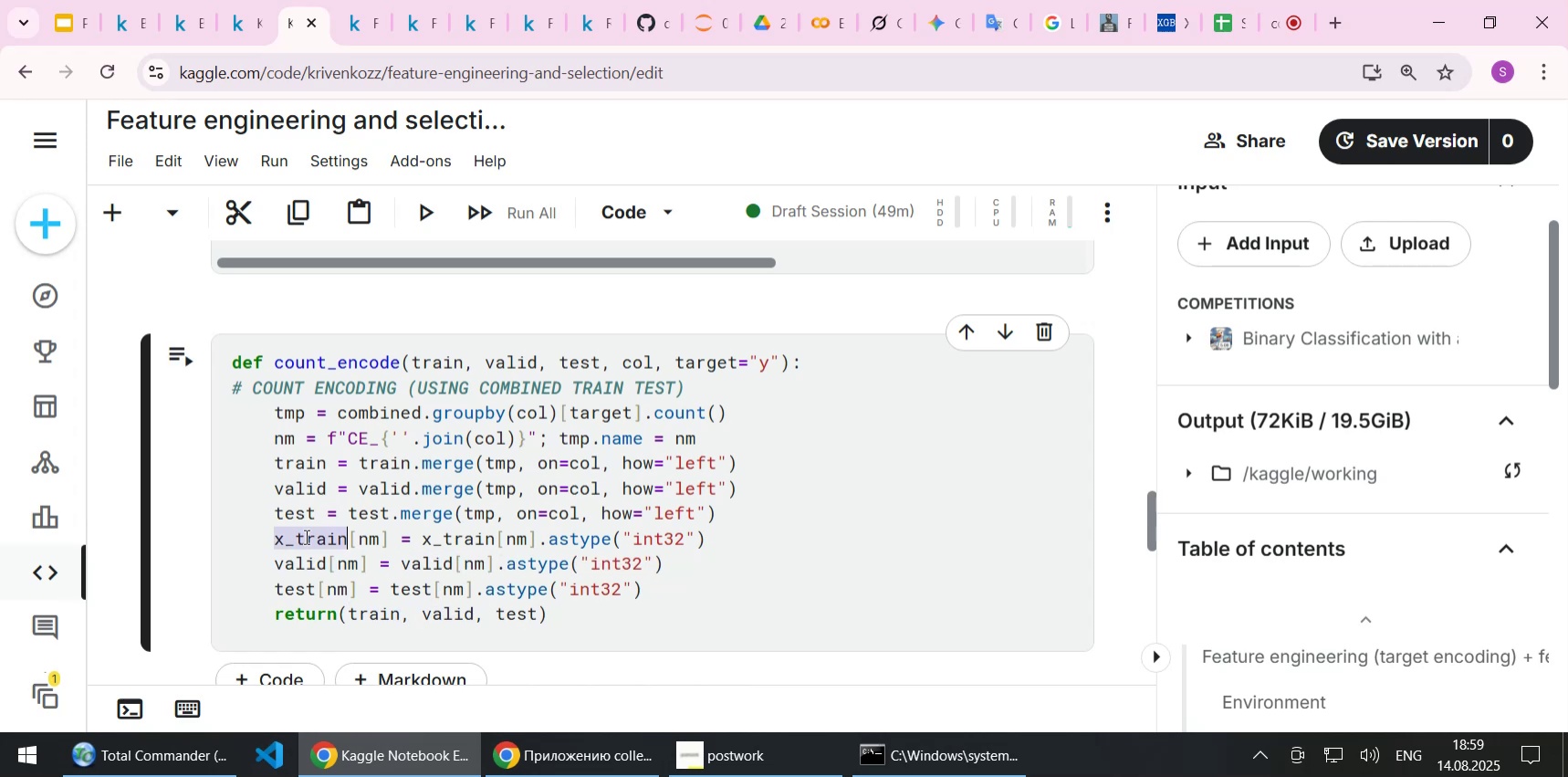 
key(Control+V)
 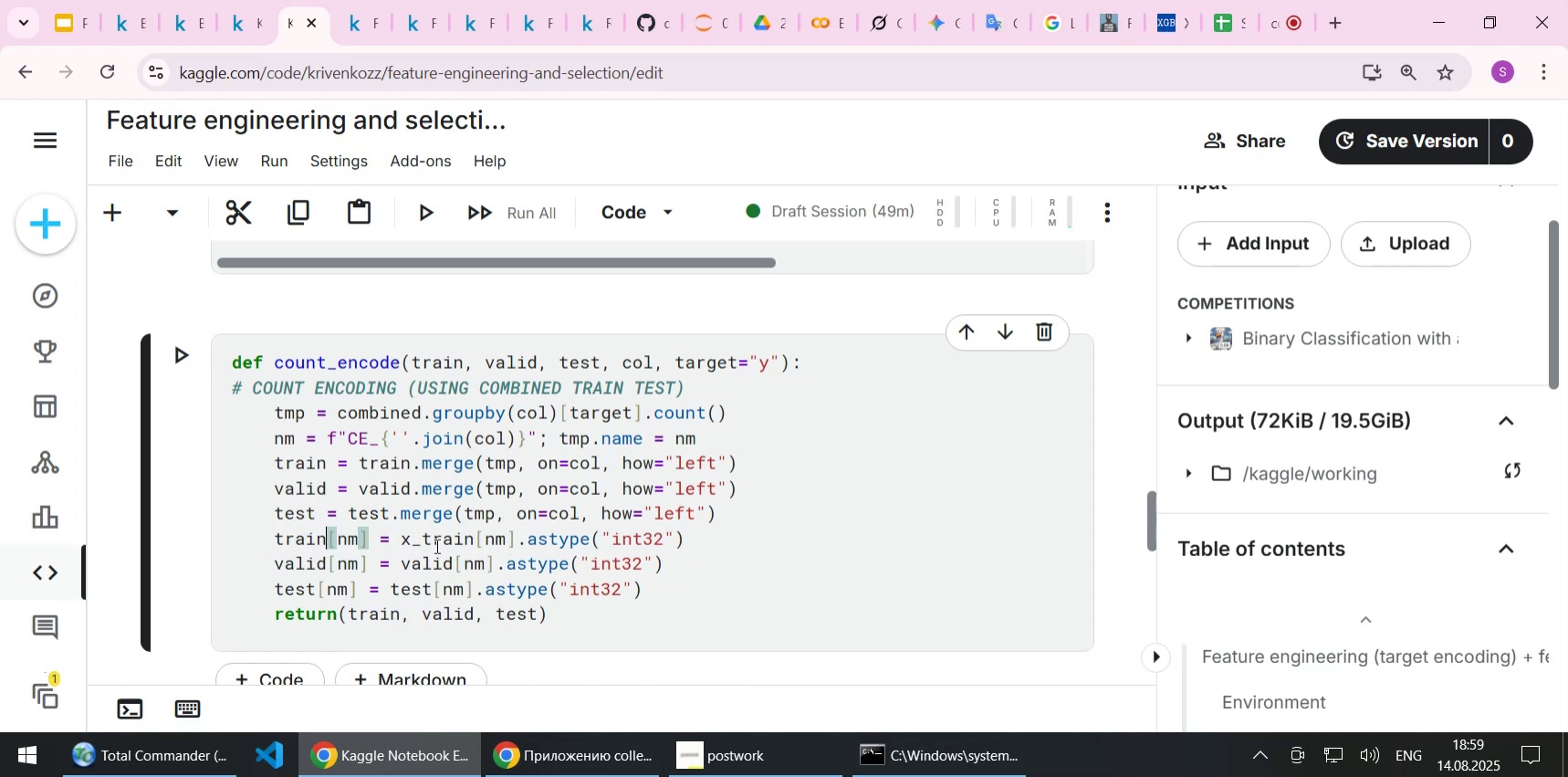 
left_click([435, 543])
 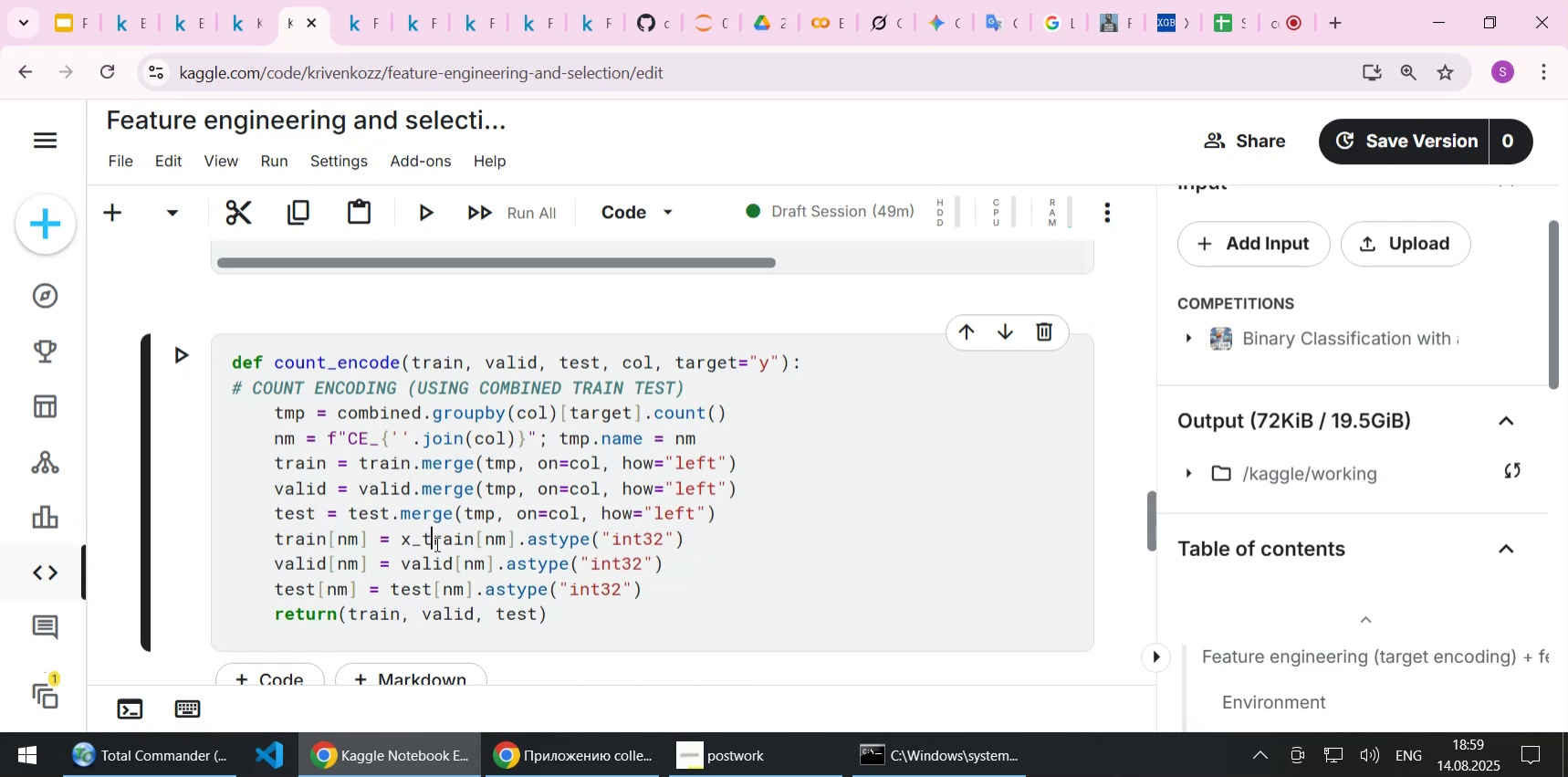 
key(Control+ControlLeft)
 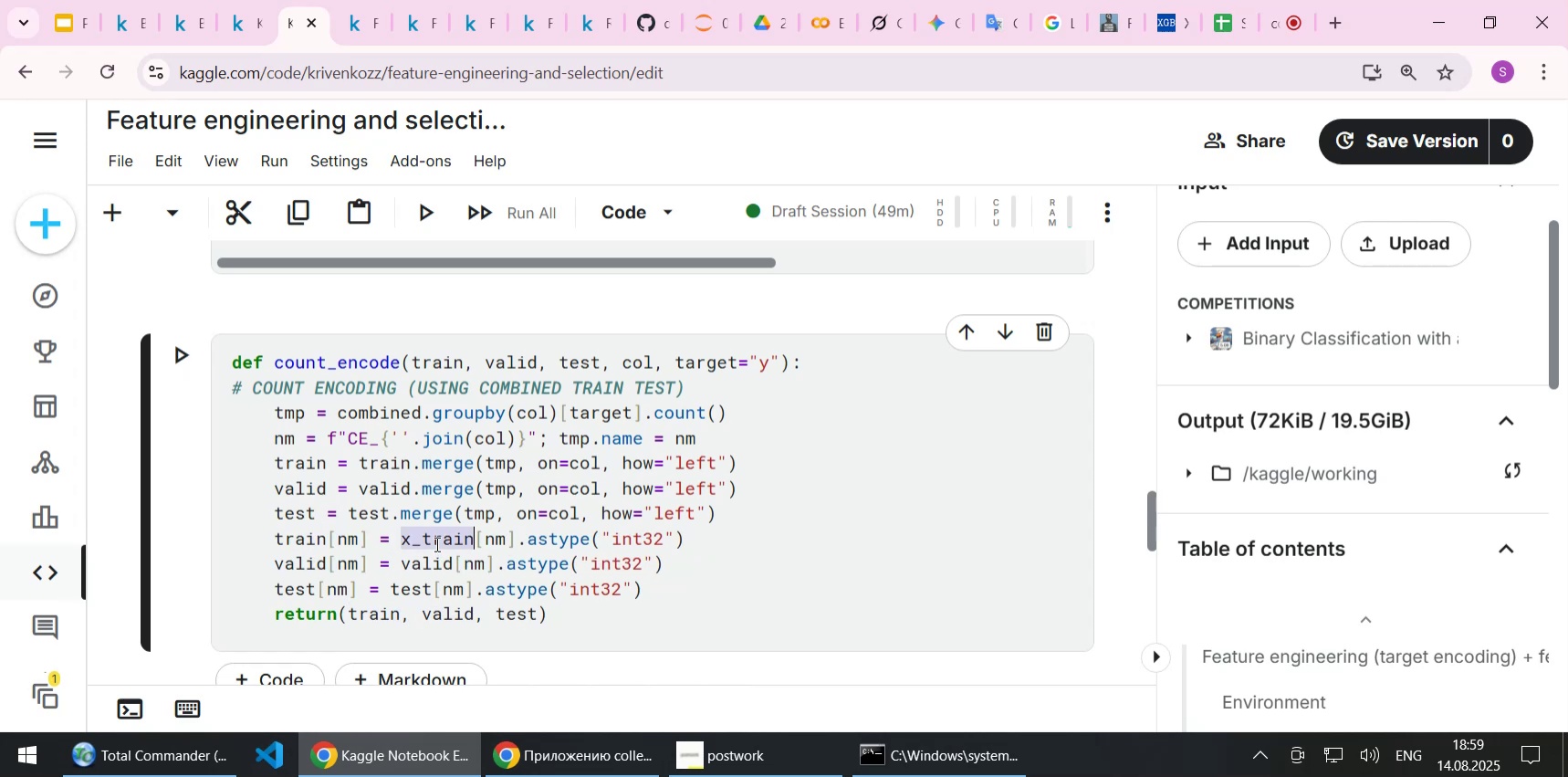 
double_click([435, 543])
 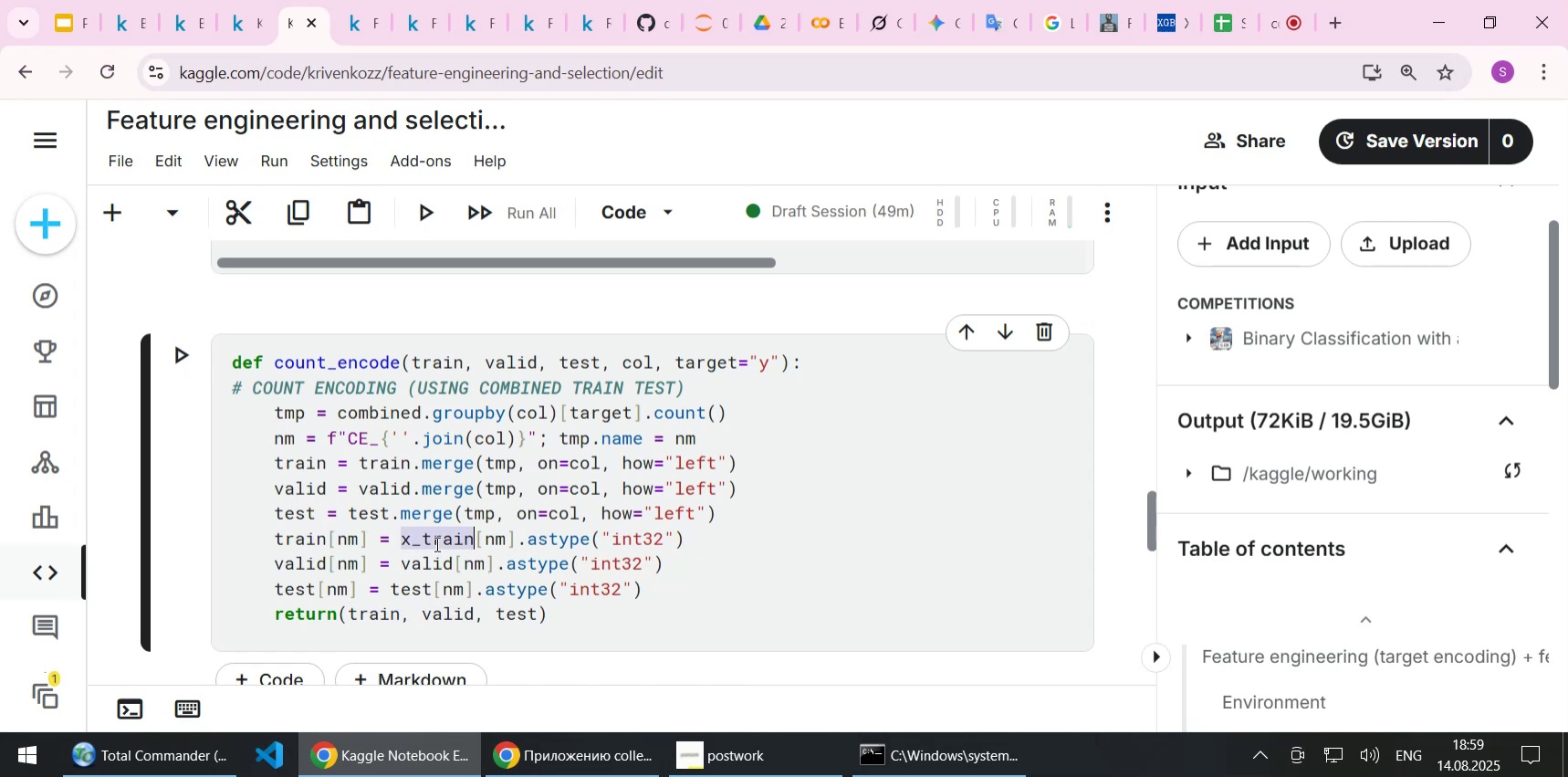 
key(Control+V)
 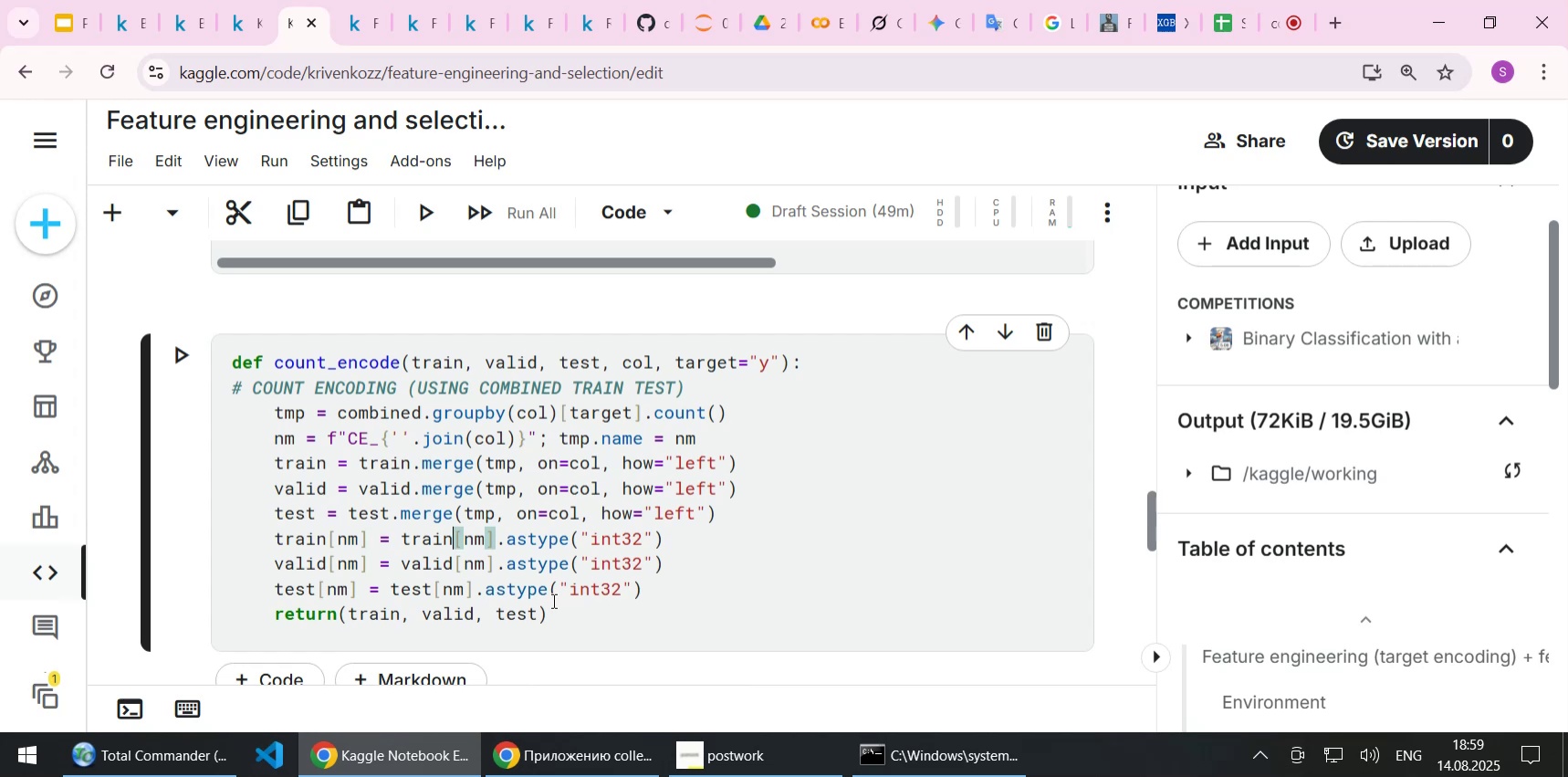 
wait(7.14)
 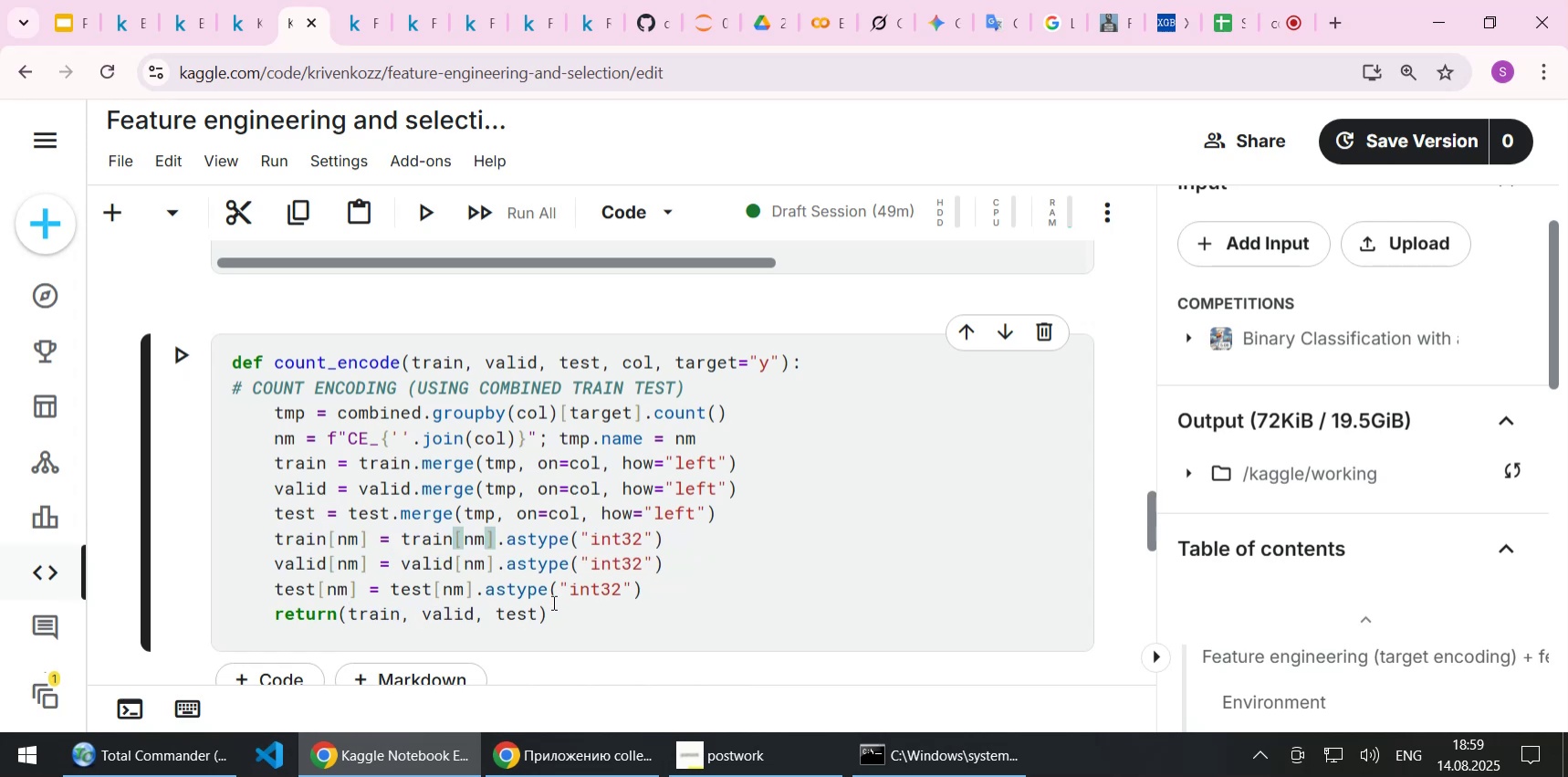 
double_click([364, 411])
 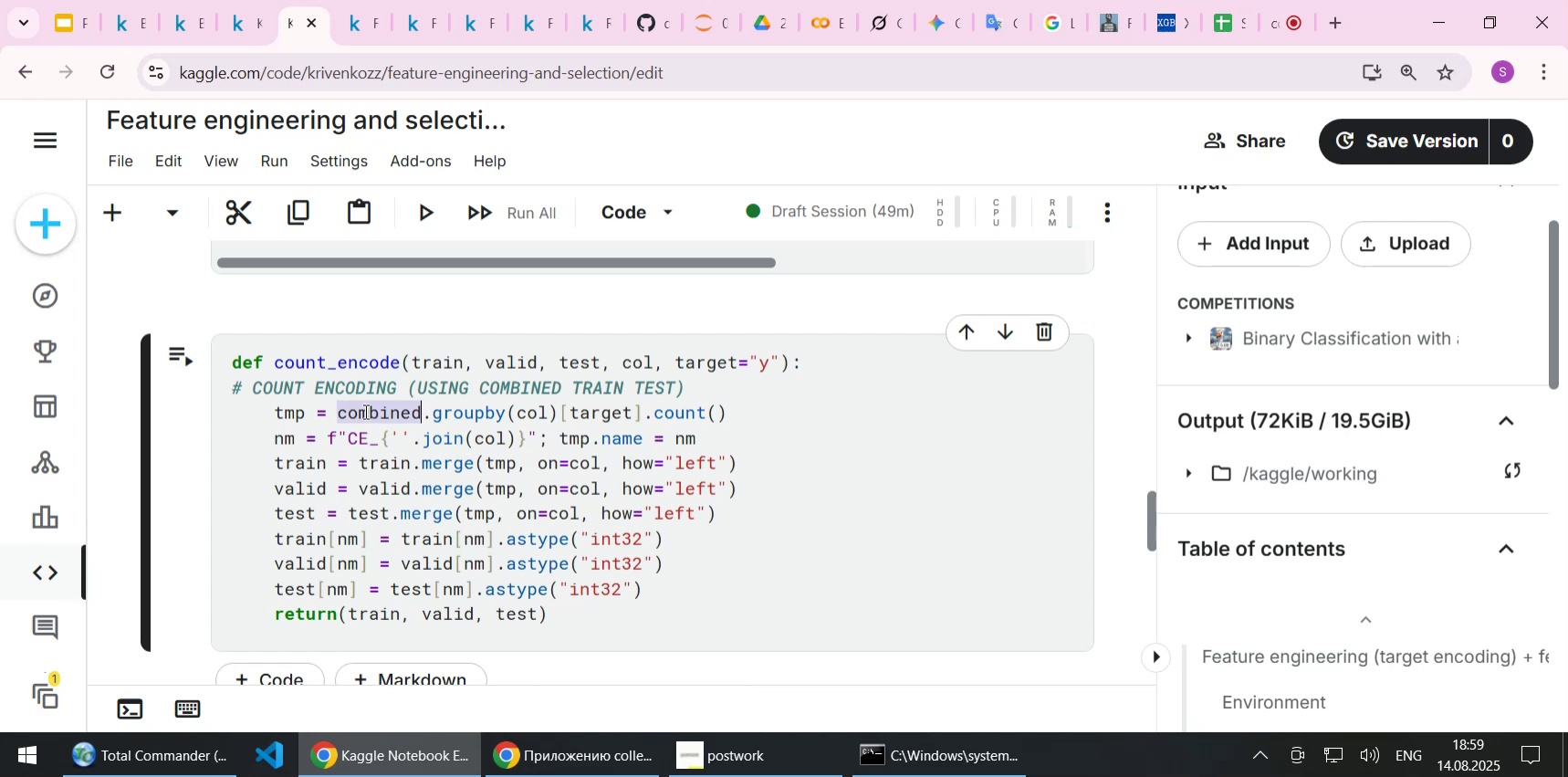 
key(Control+C)
 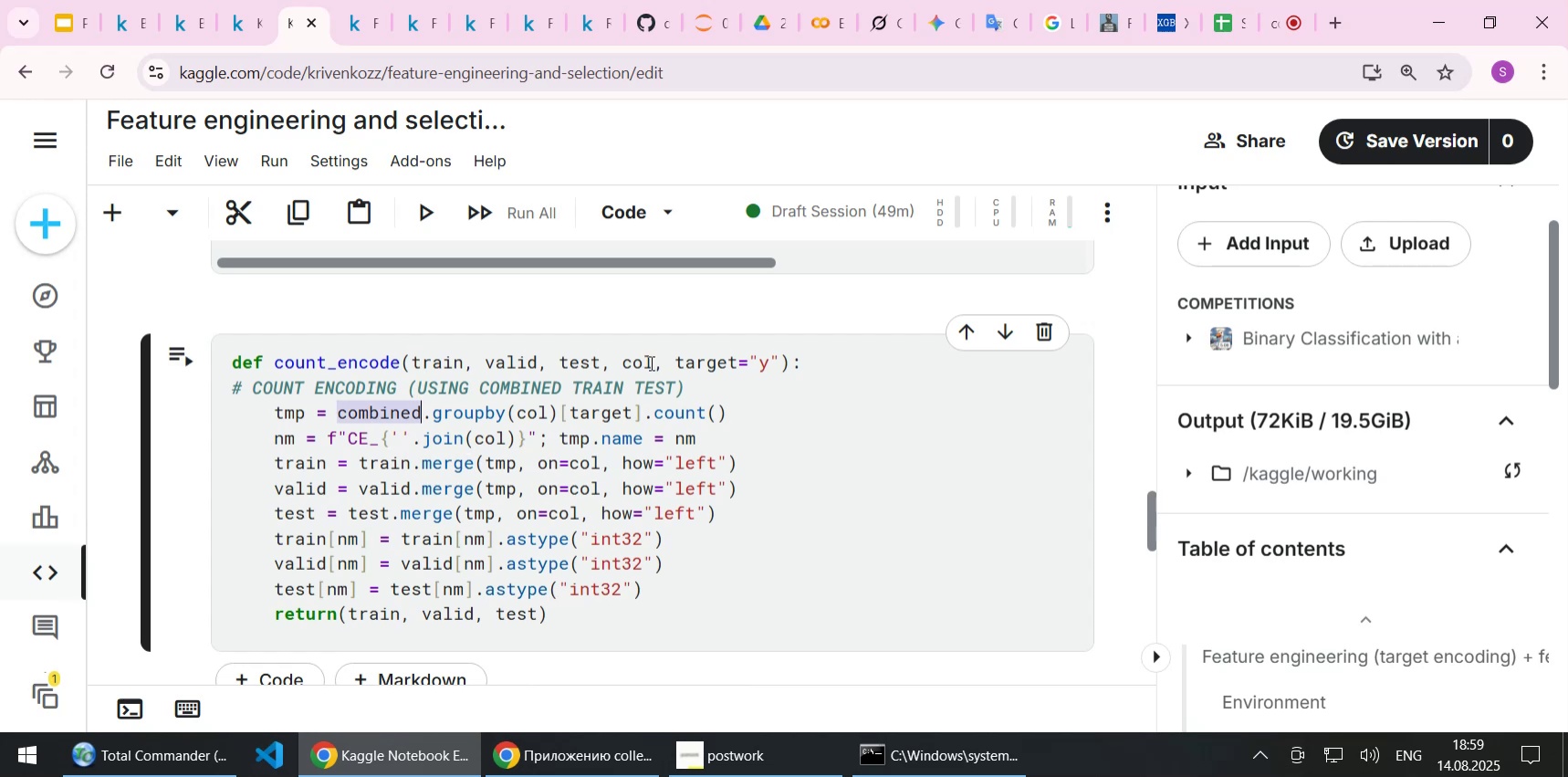 
left_click_drag(start_coordinate=[605, 360], to_coordinate=[612, 365])
 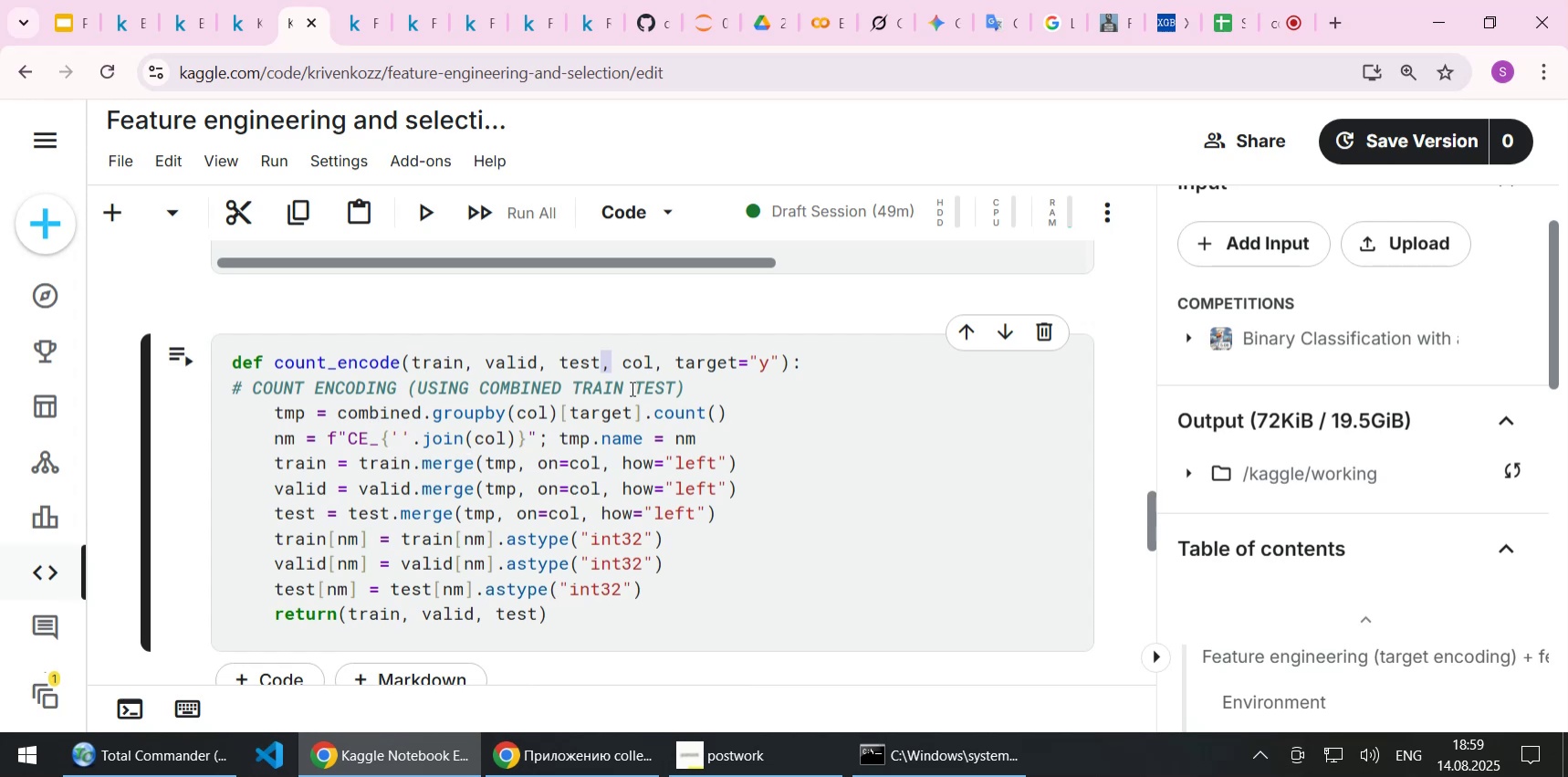 
key(ArrowRight)
 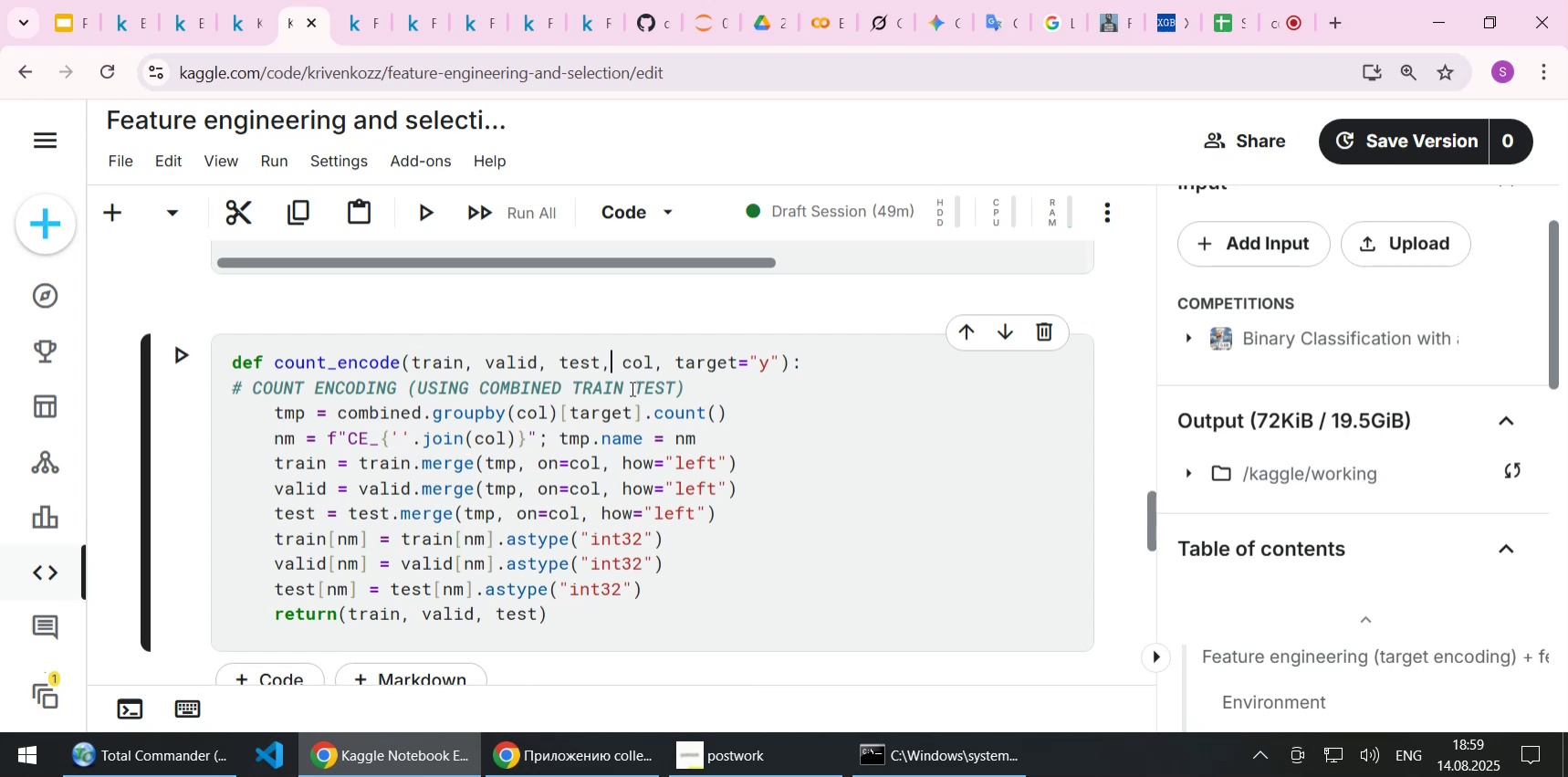 
key(Comma)
 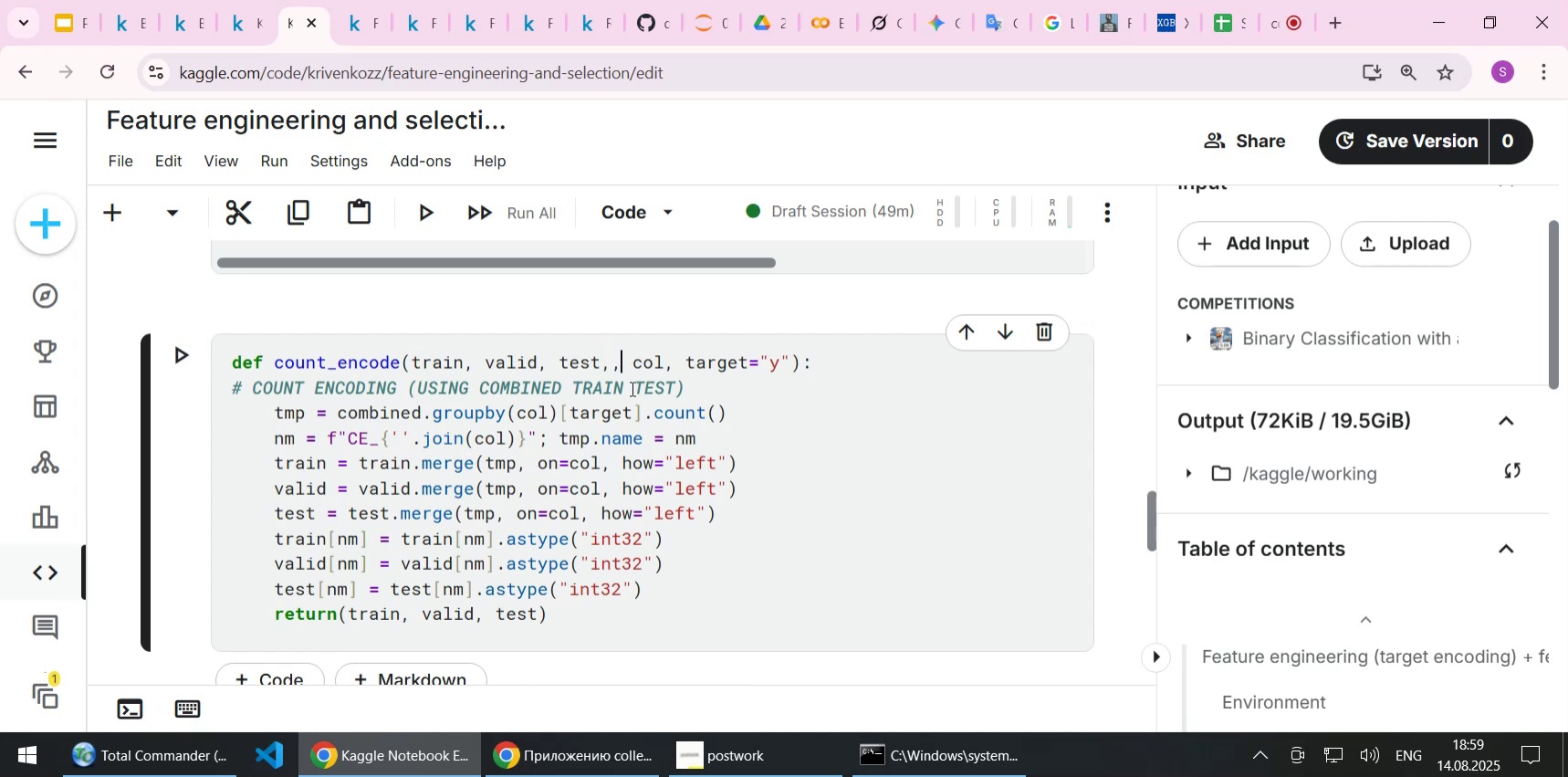 
key(ArrowLeft)
 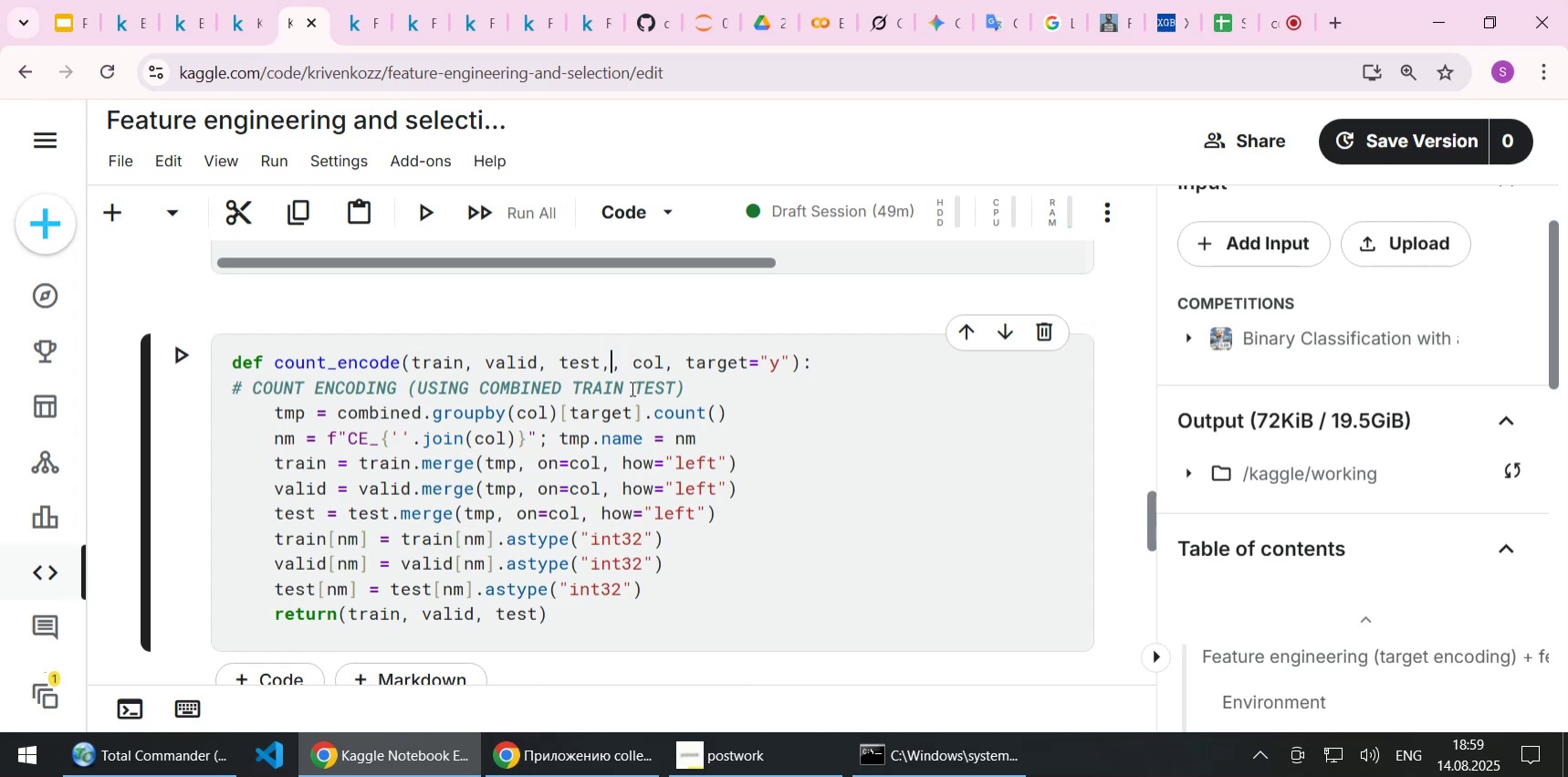 
key(Space)
 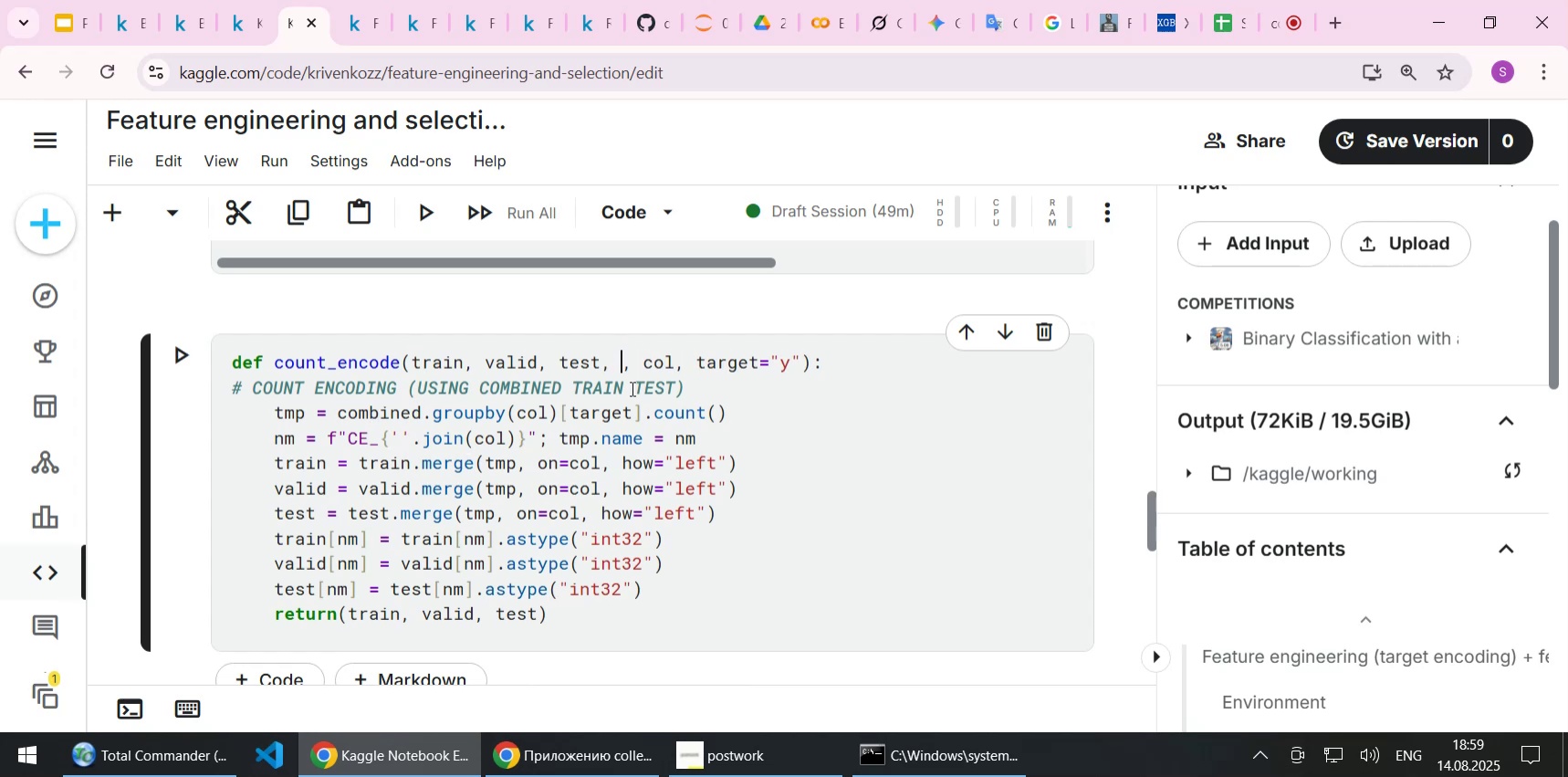 
key(Control+ControlLeft)
 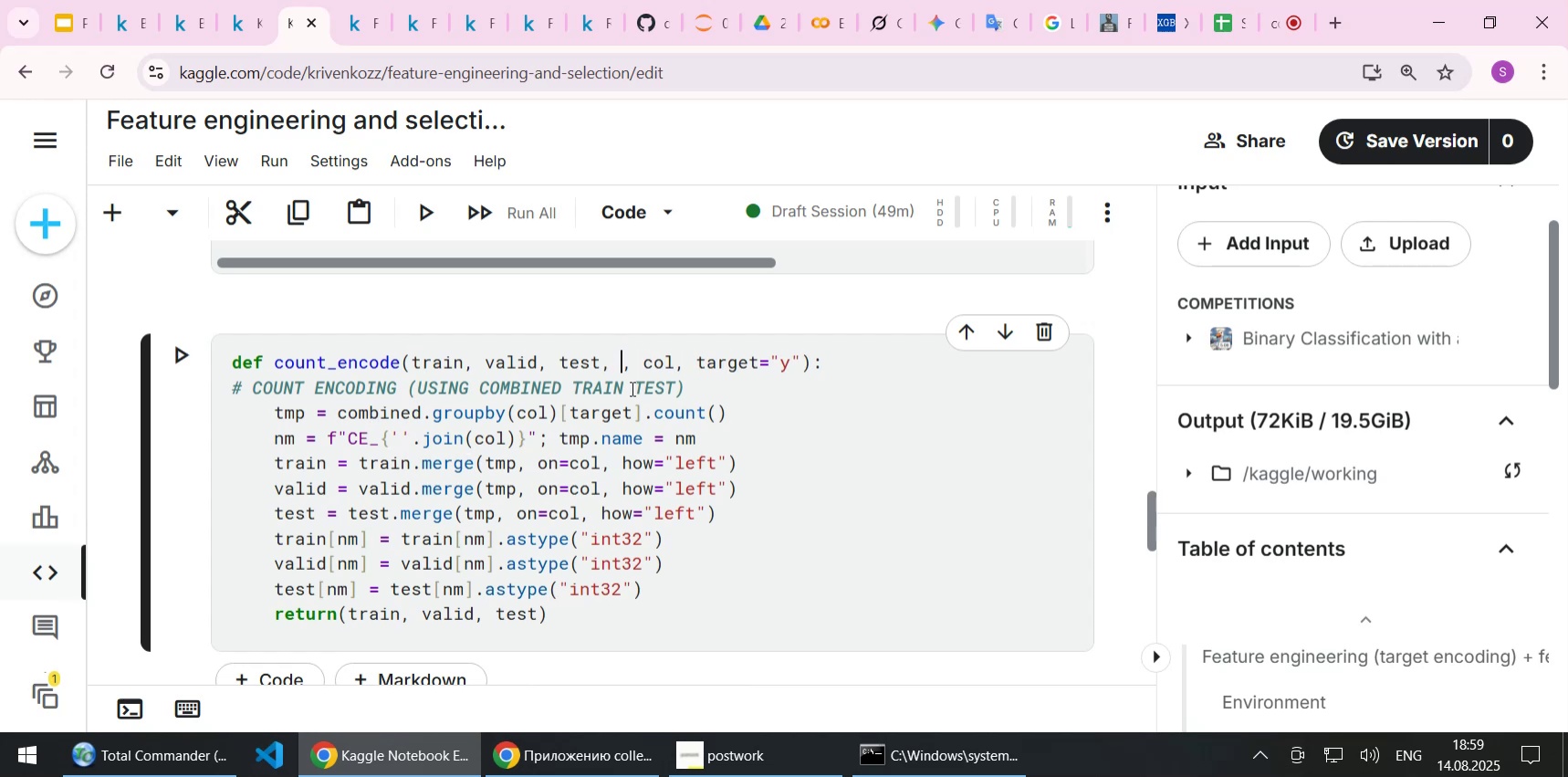 
key(Control+V)
 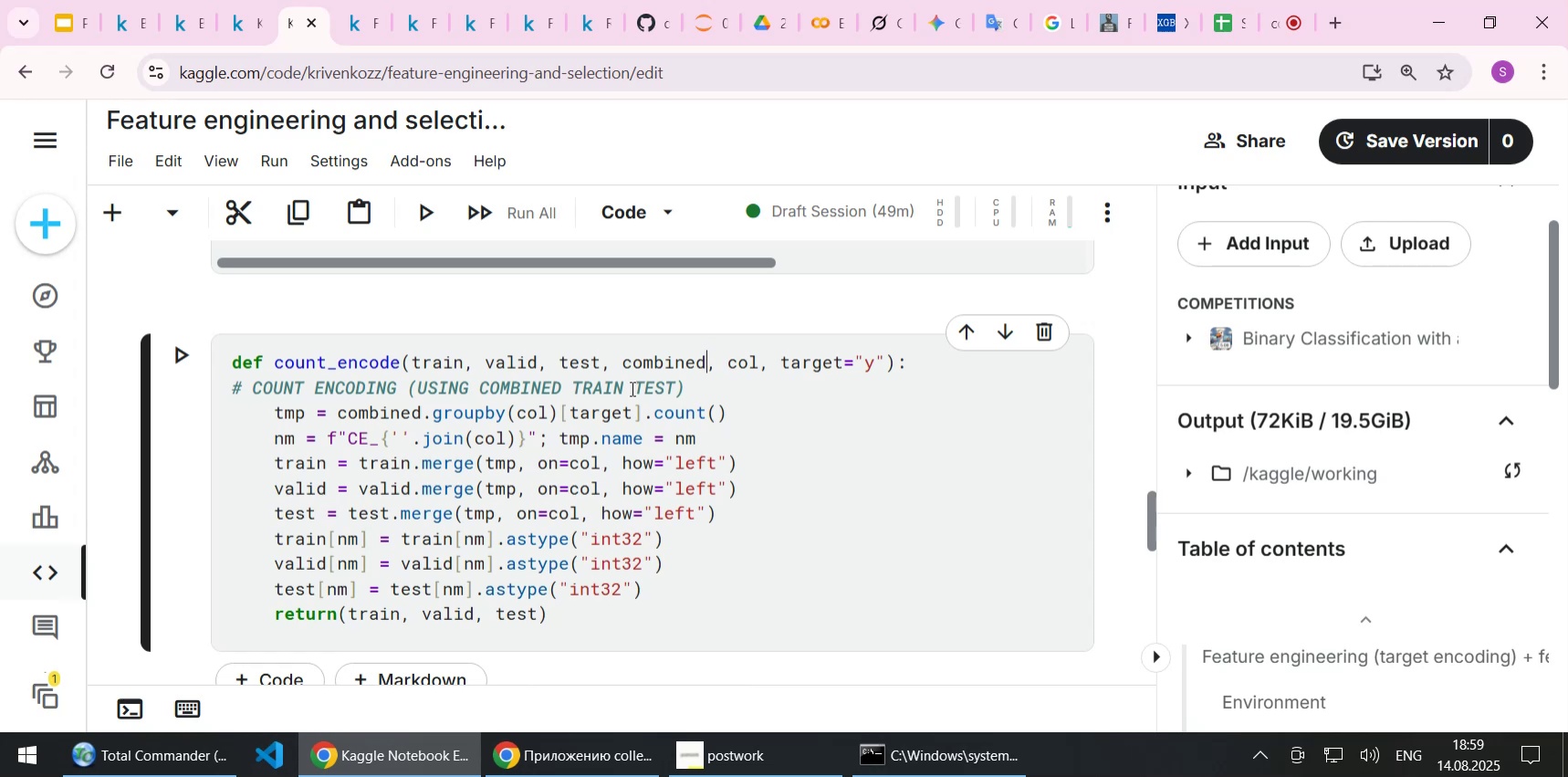 
wait(9.7)
 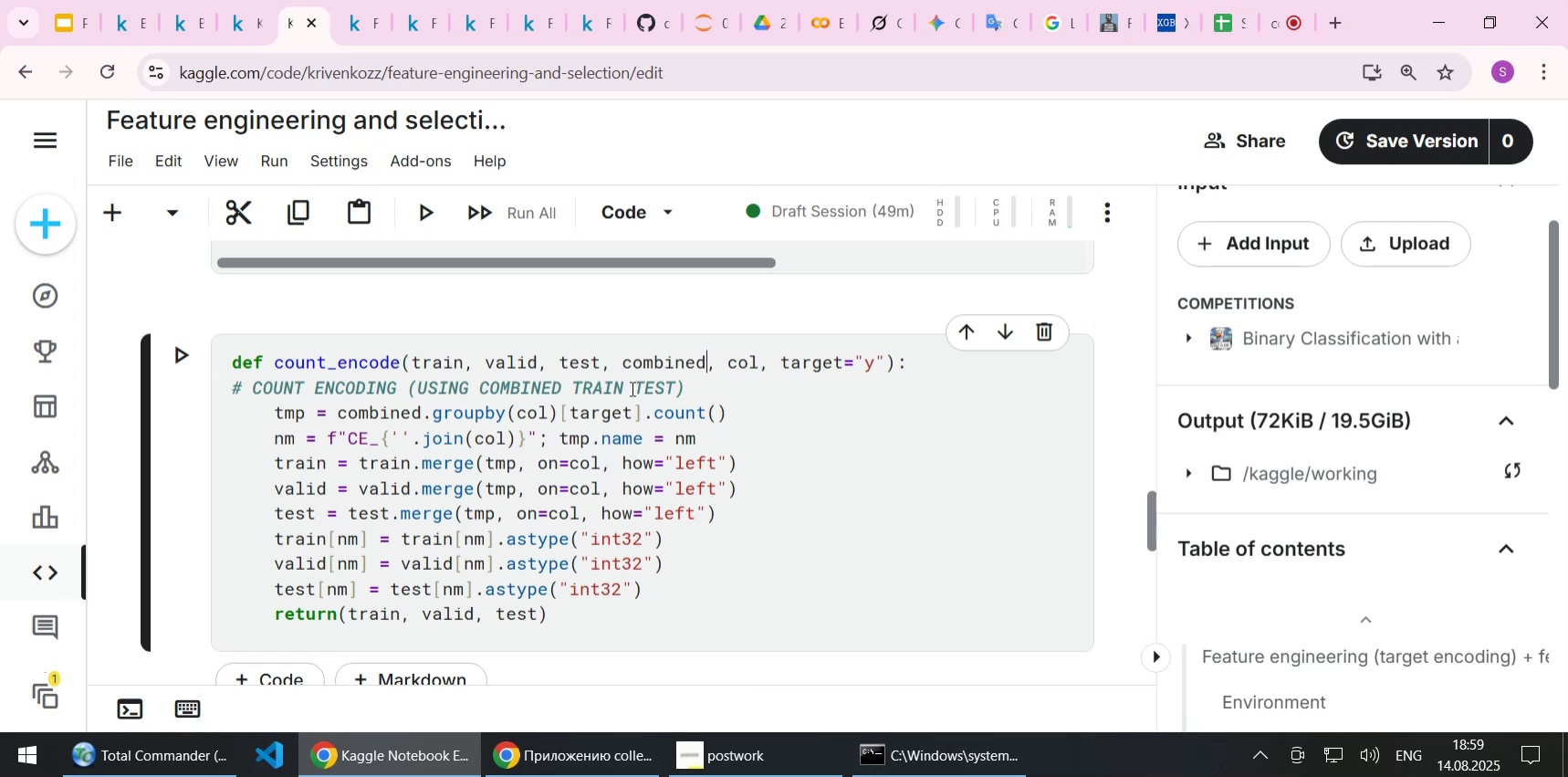 
left_click([355, 32])
 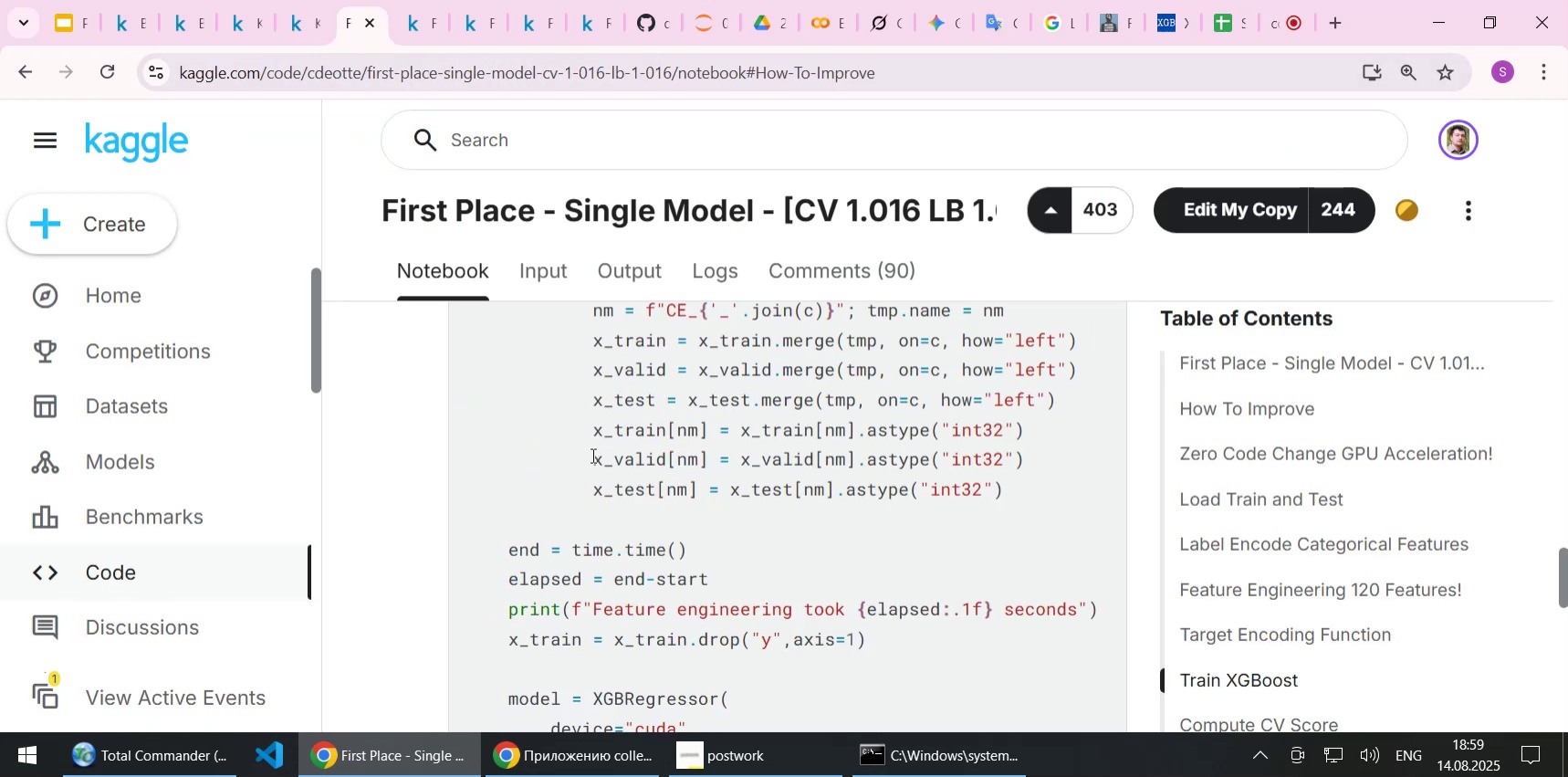 
scroll: coordinate [590, 454], scroll_direction: up, amount: 2.0
 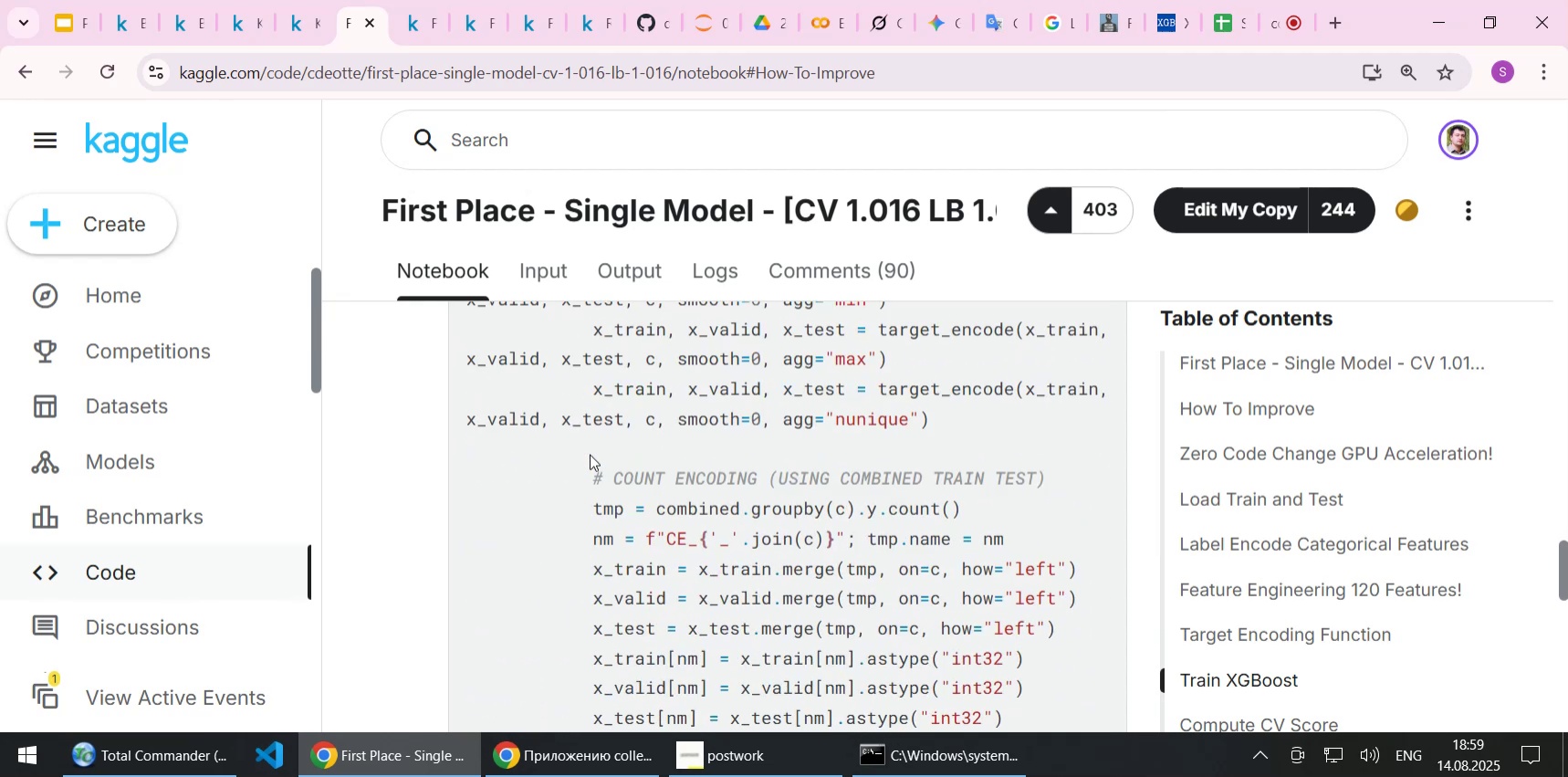 
scroll: coordinate [590, 454], scroll_direction: down, amount: 1.0
 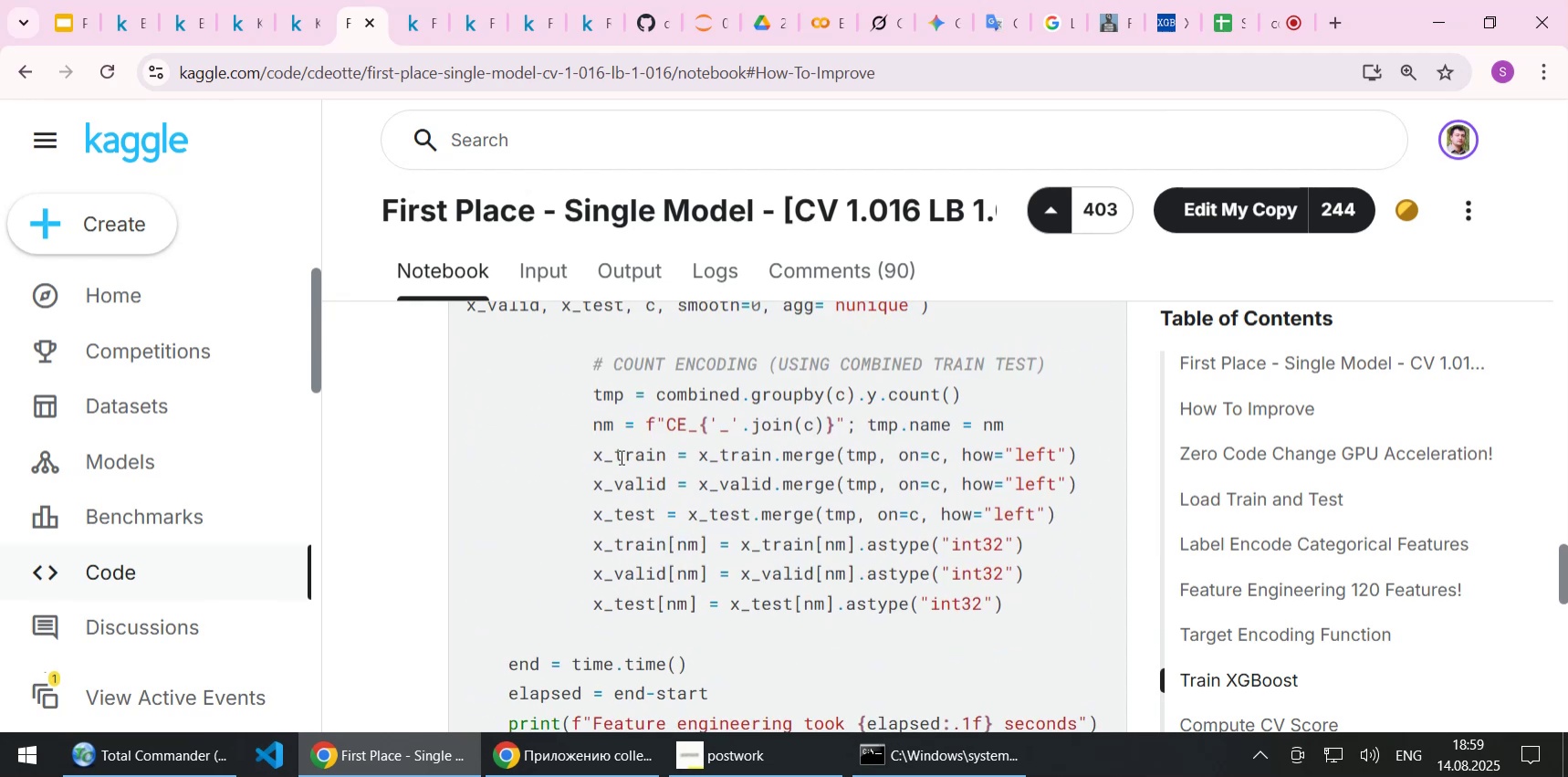 
scroll: coordinate [620, 457], scroll_direction: up, amount: 7.0
 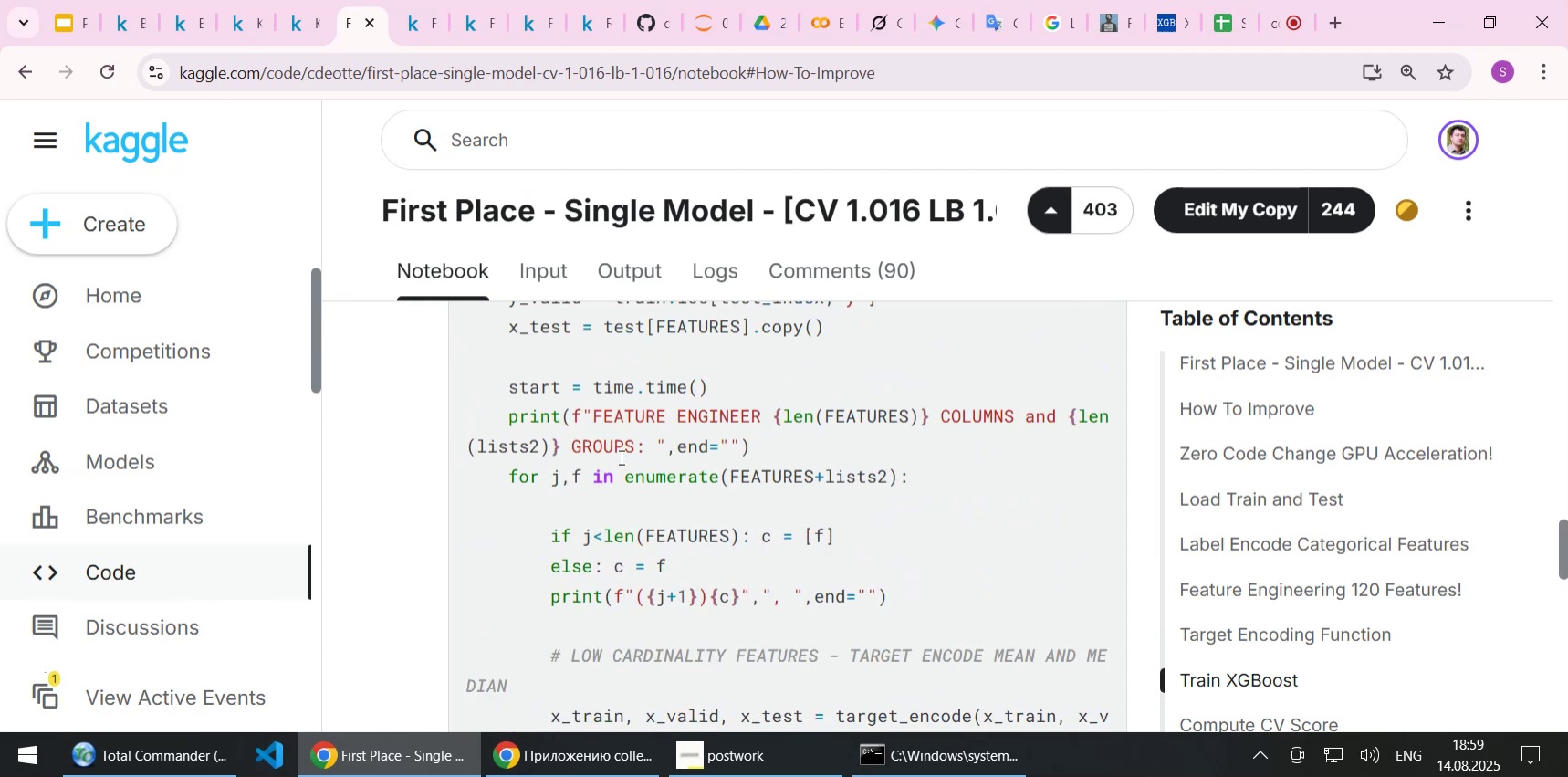 
scroll: coordinate [620, 457], scroll_direction: down, amount: 7.0
 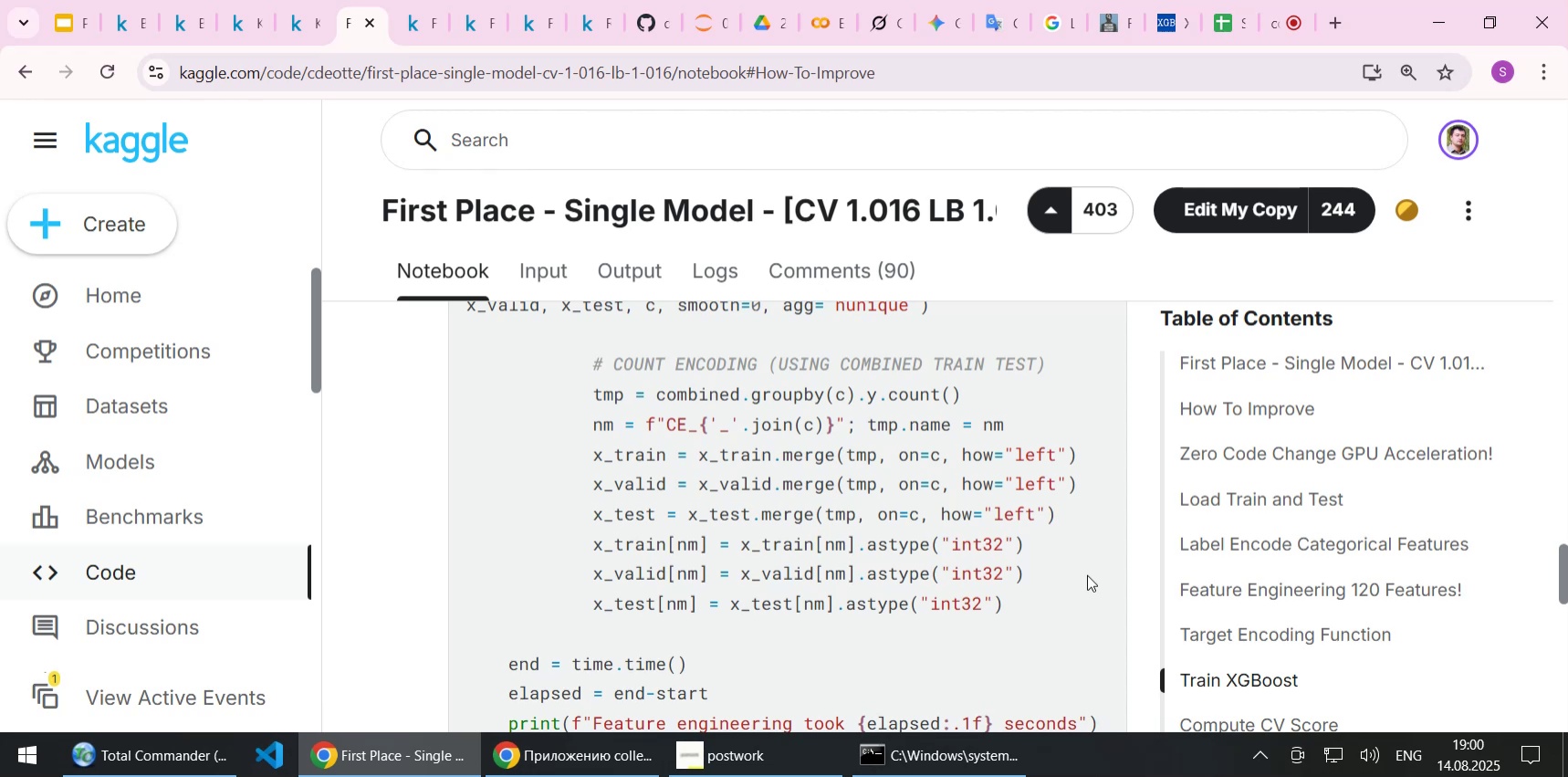 
wait(41.77)
 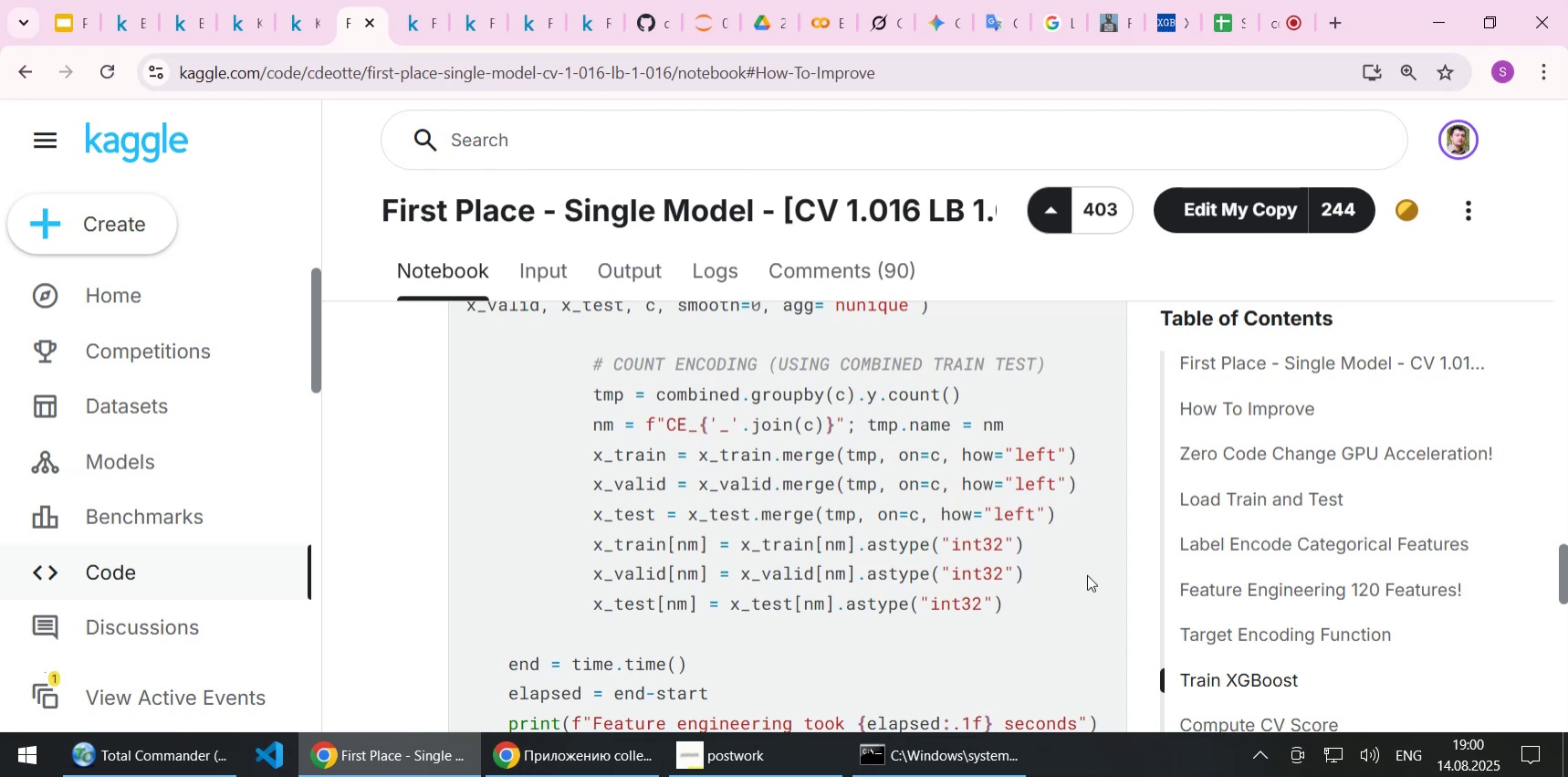 
scroll: coordinate [912, 523], scroll_direction: up, amount: 1.0
 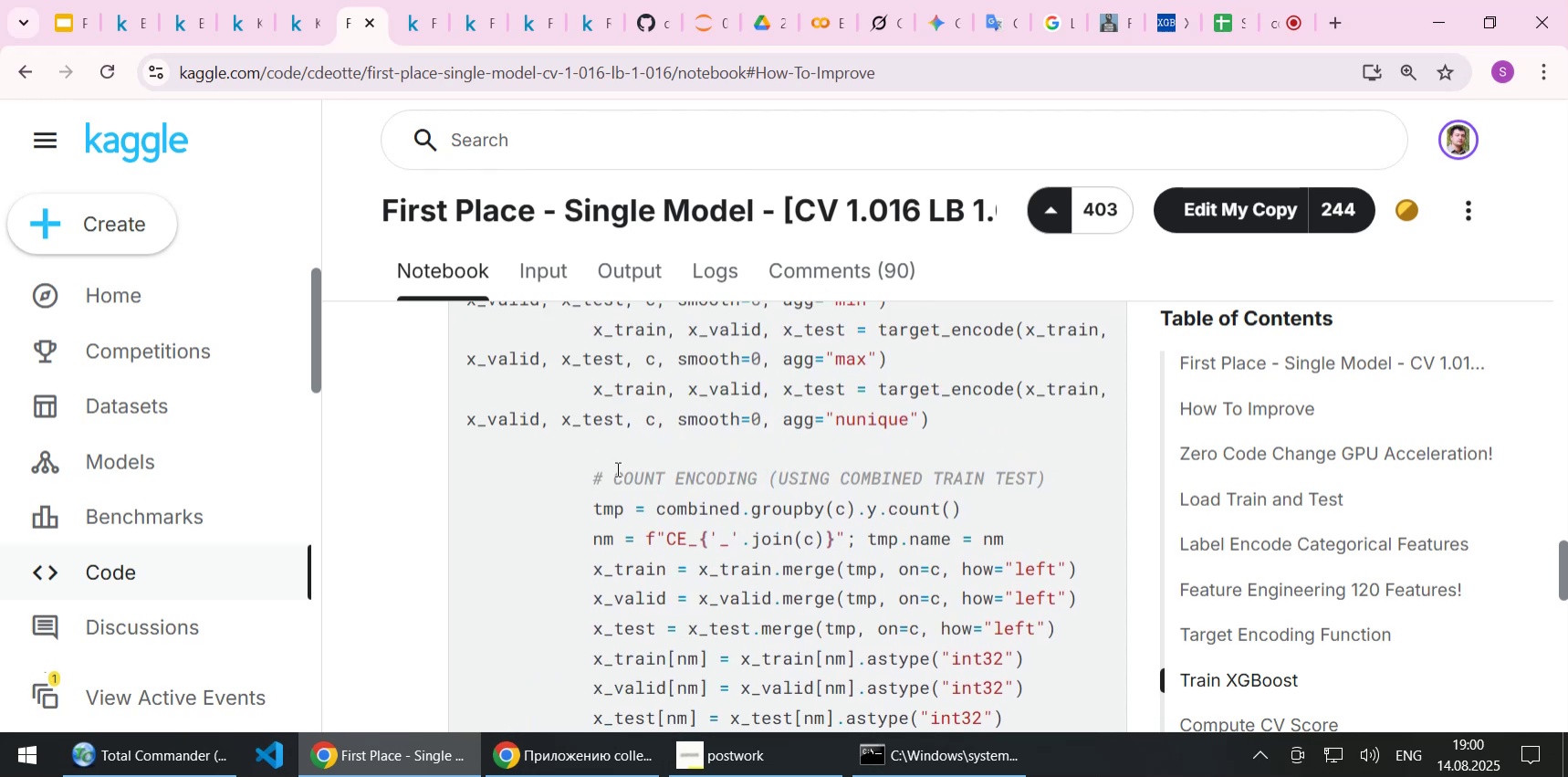 
left_click_drag(start_coordinate=[616, 473], to_coordinate=[753, 471])
 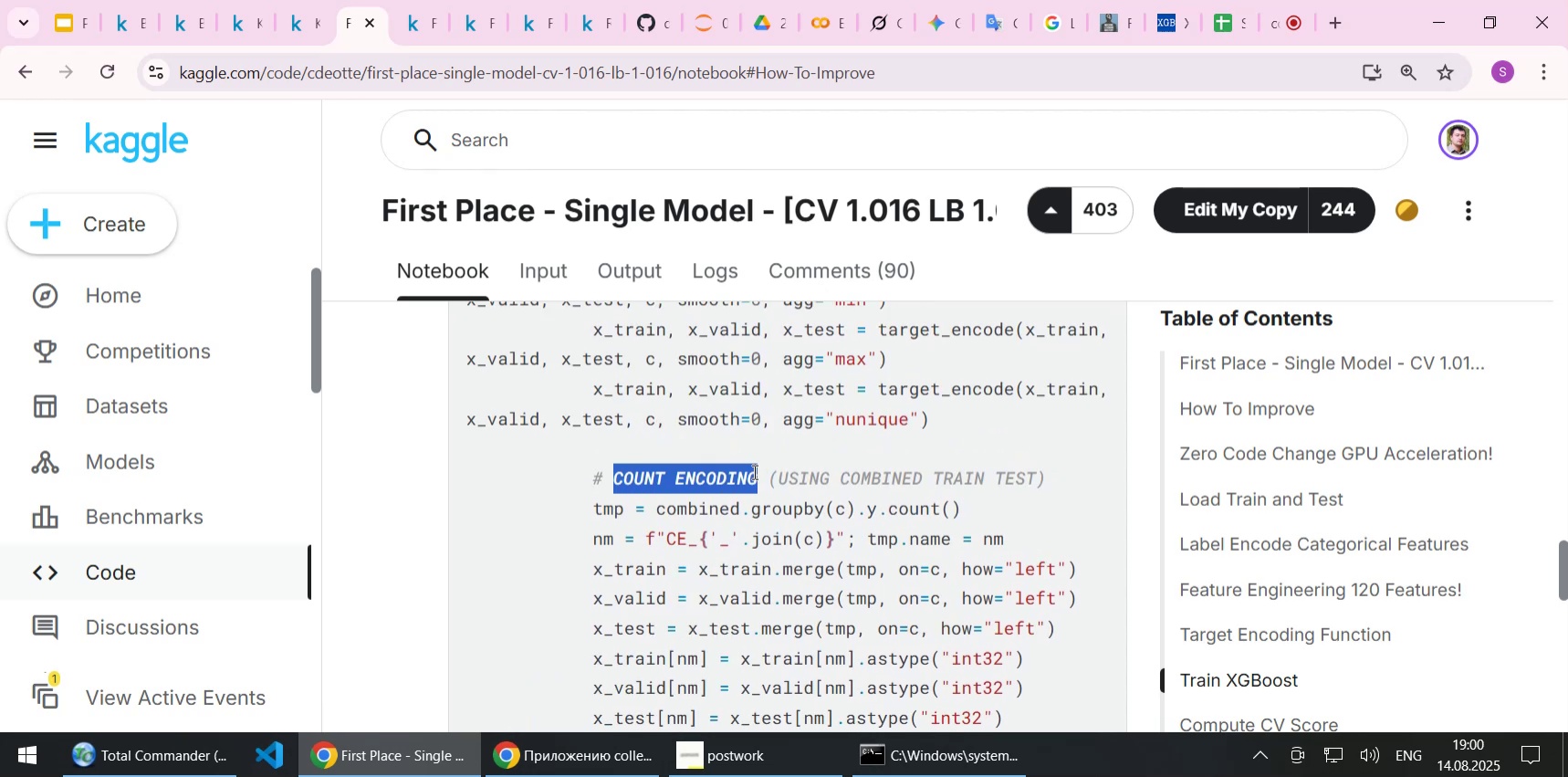 
key(Control+C)
 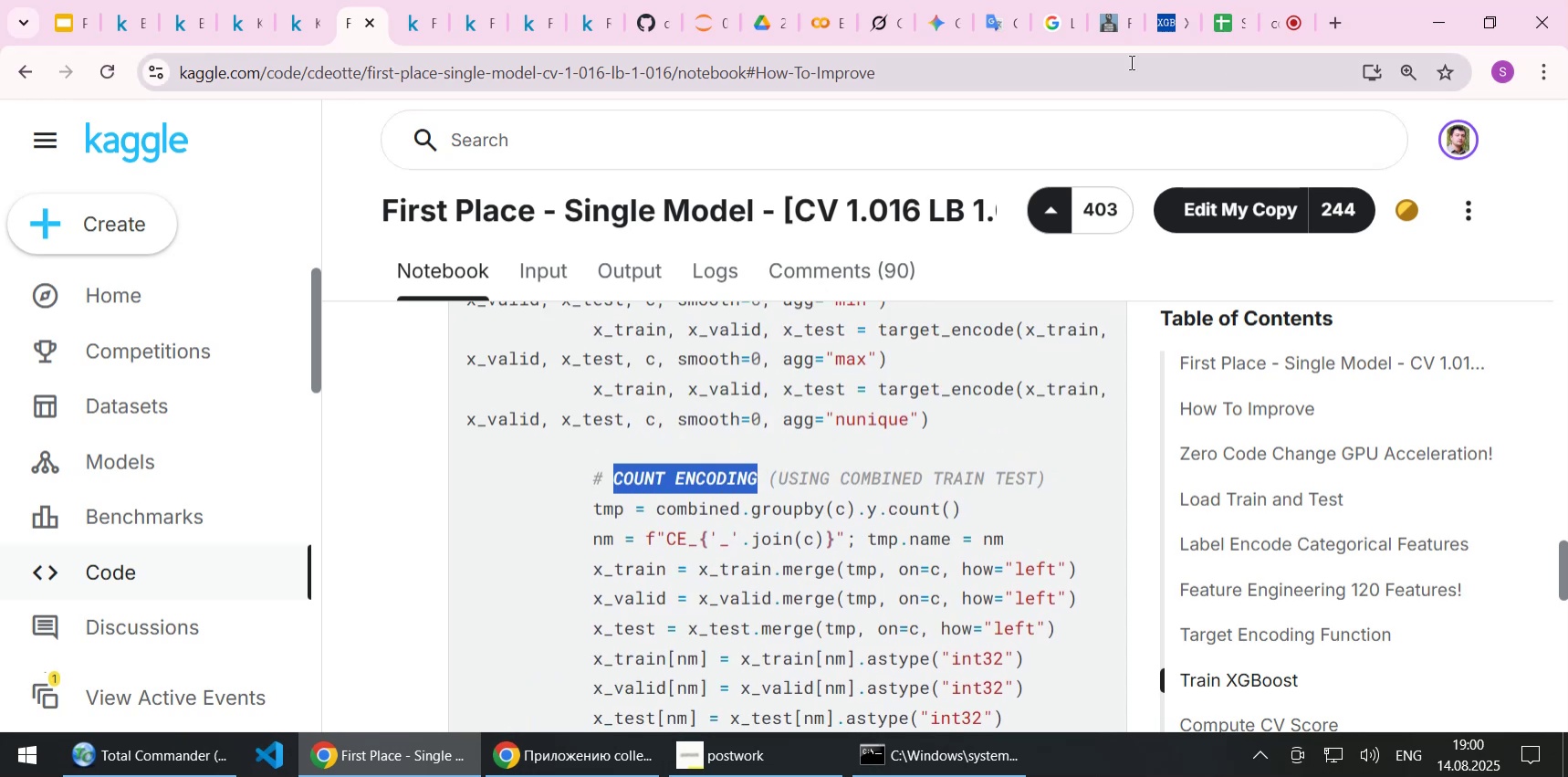 
left_click([1051, 23])
 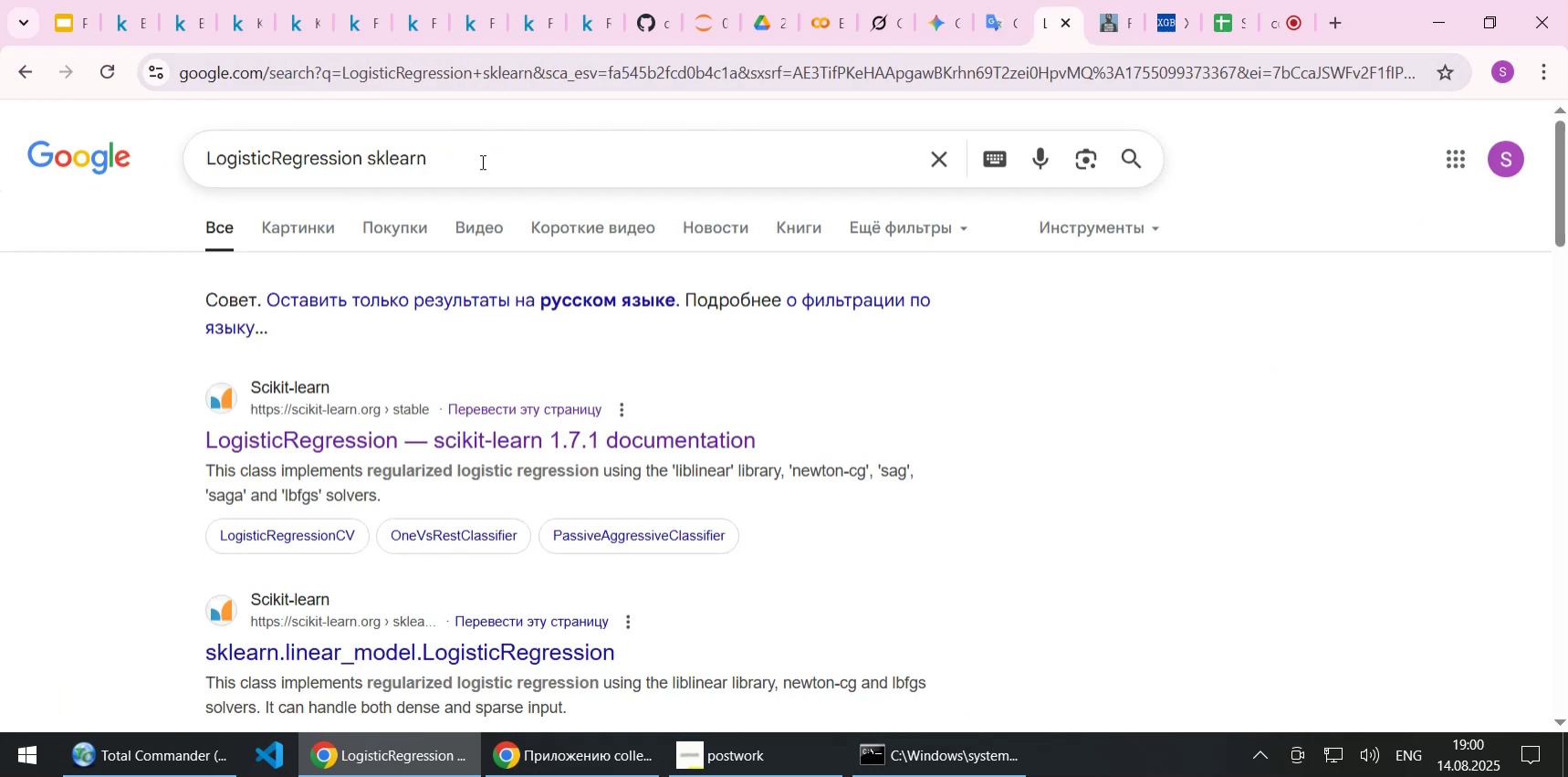 
left_click_drag(start_coordinate=[474, 157], to_coordinate=[208, 154])
 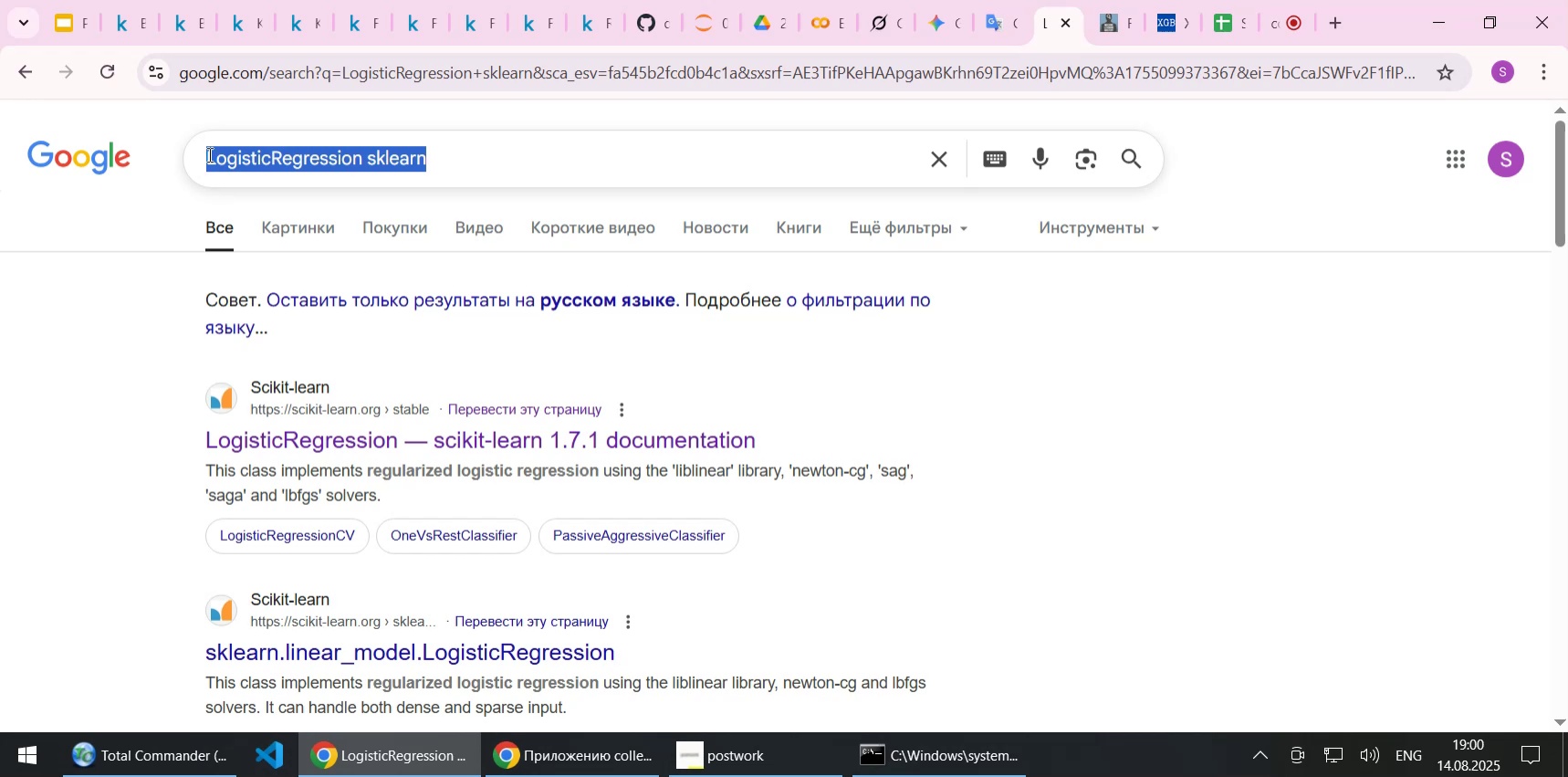 
key(Control+ControlLeft)
 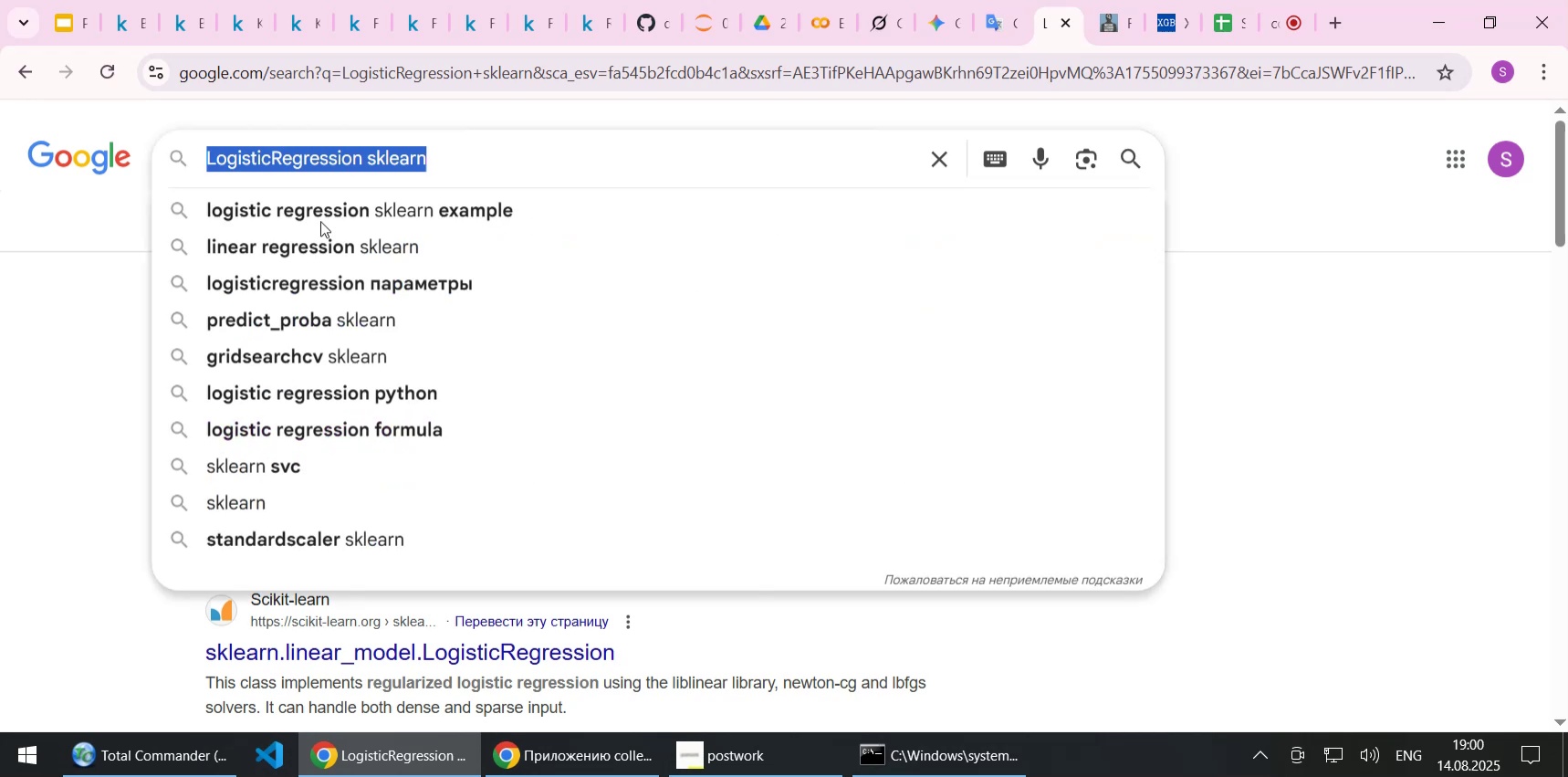 
key(Control+V)
 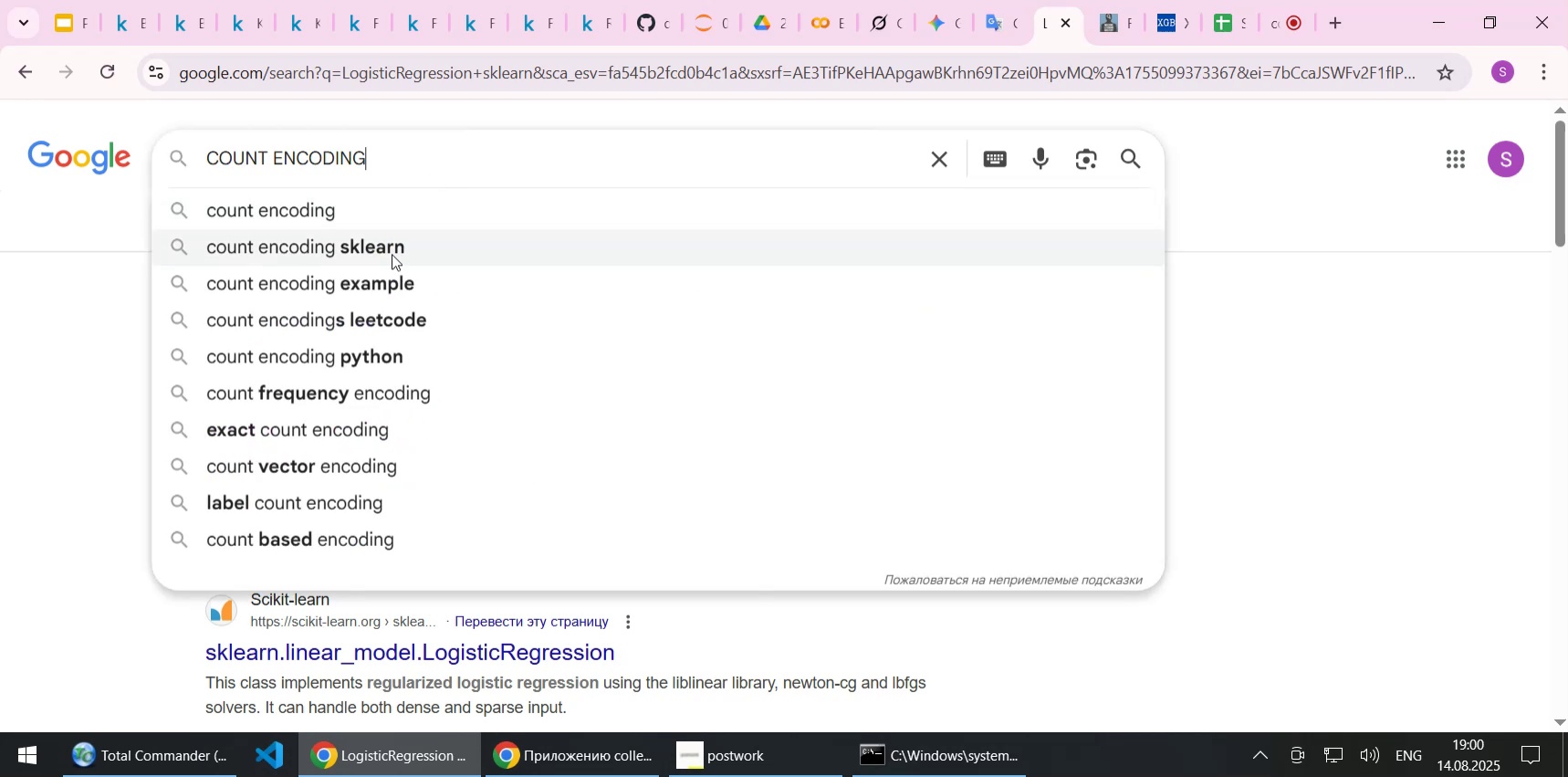 
left_click([392, 254])
 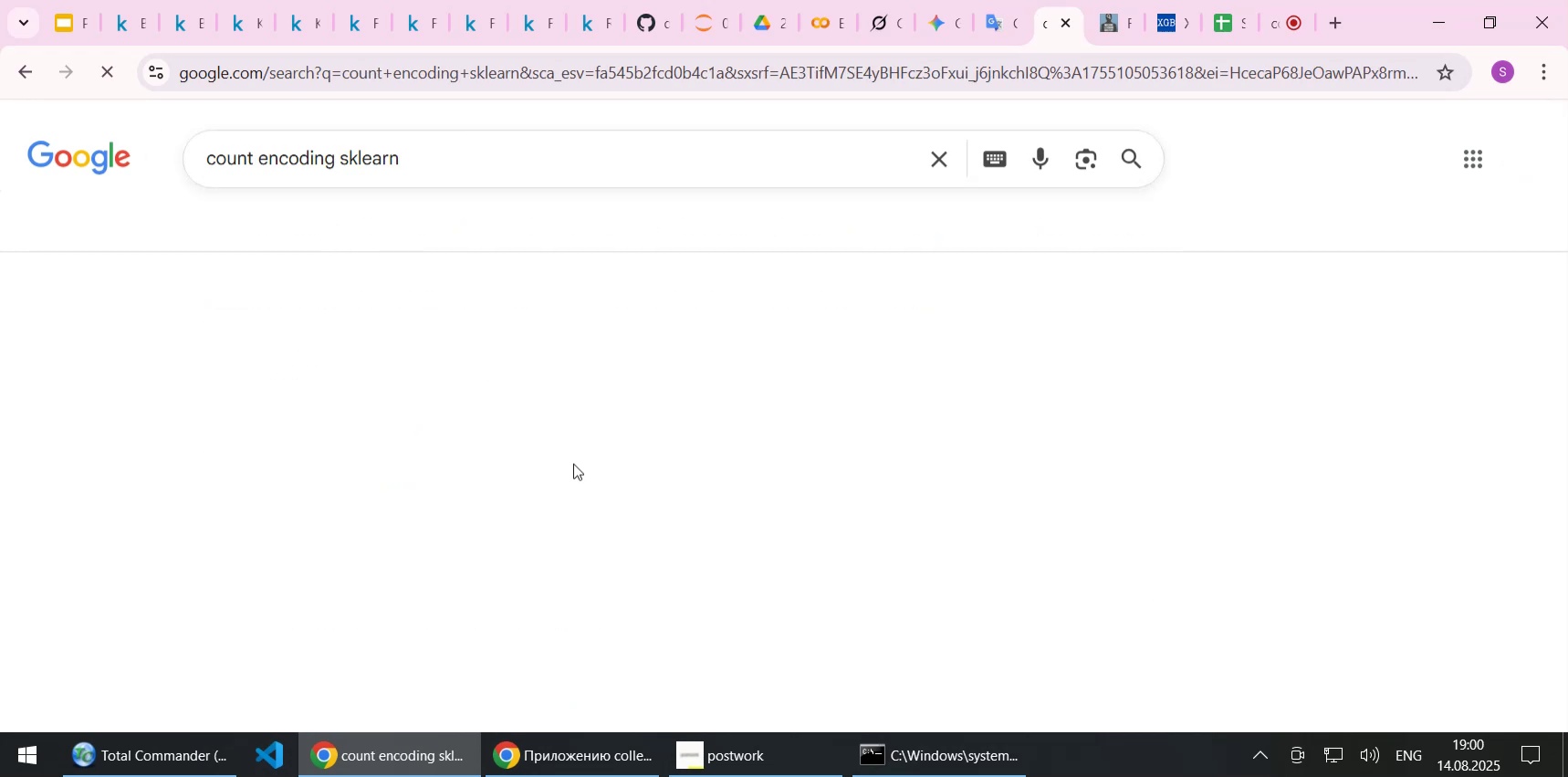 
mouse_move([593, 468])
 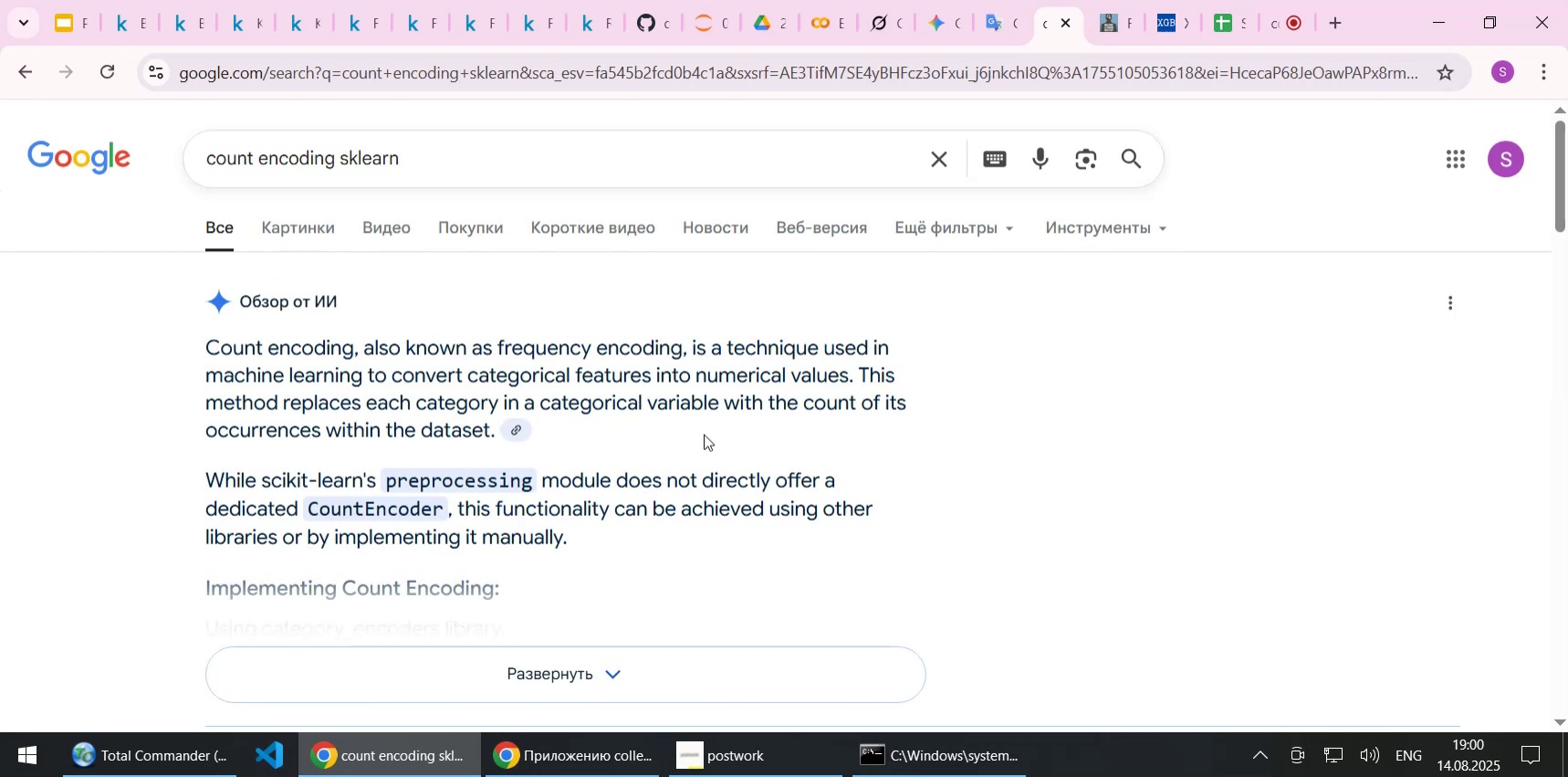 
scroll: coordinate [704, 434], scroll_direction: down, amount: 2.0
 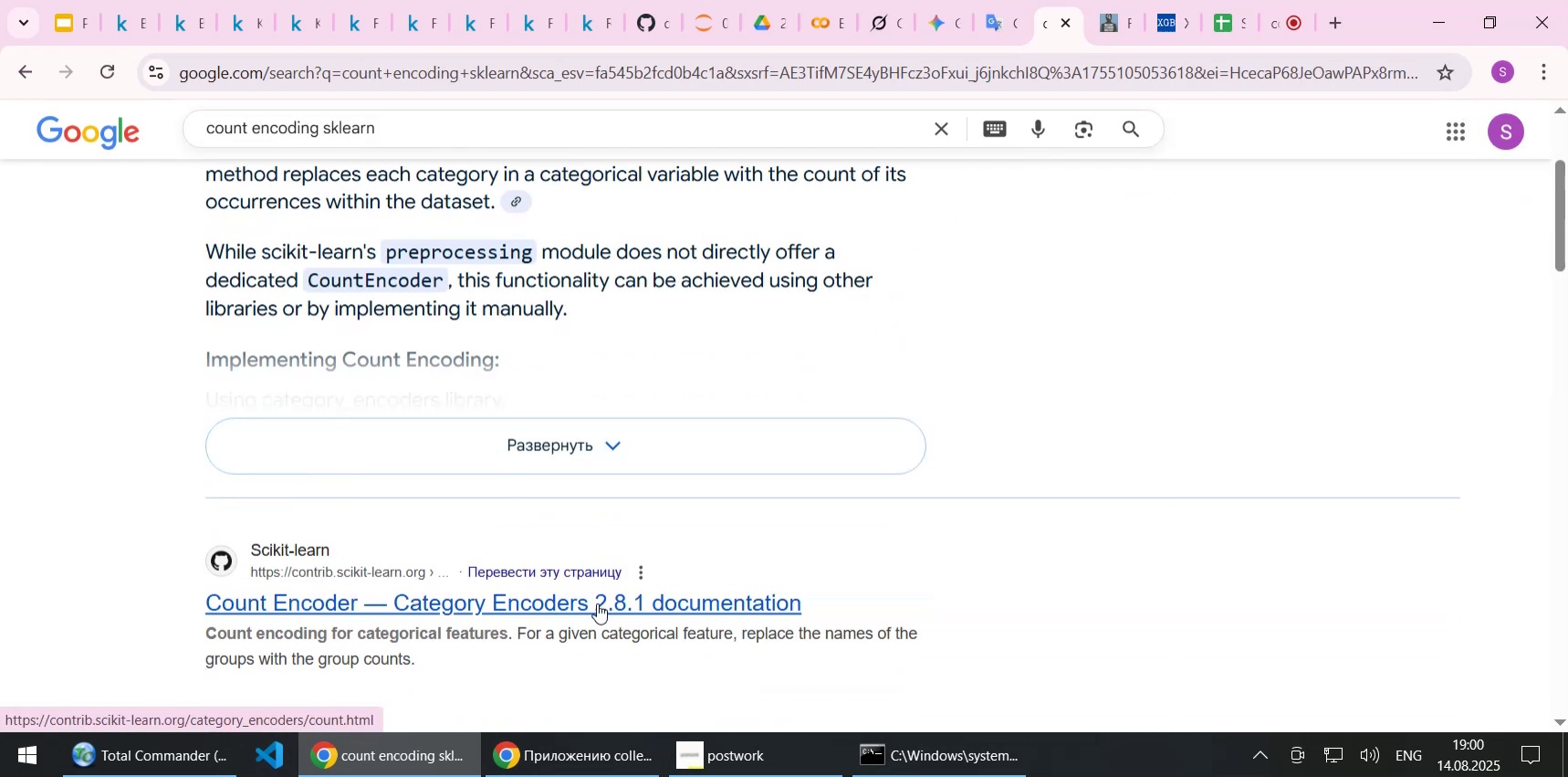 
middle_click([597, 603])
 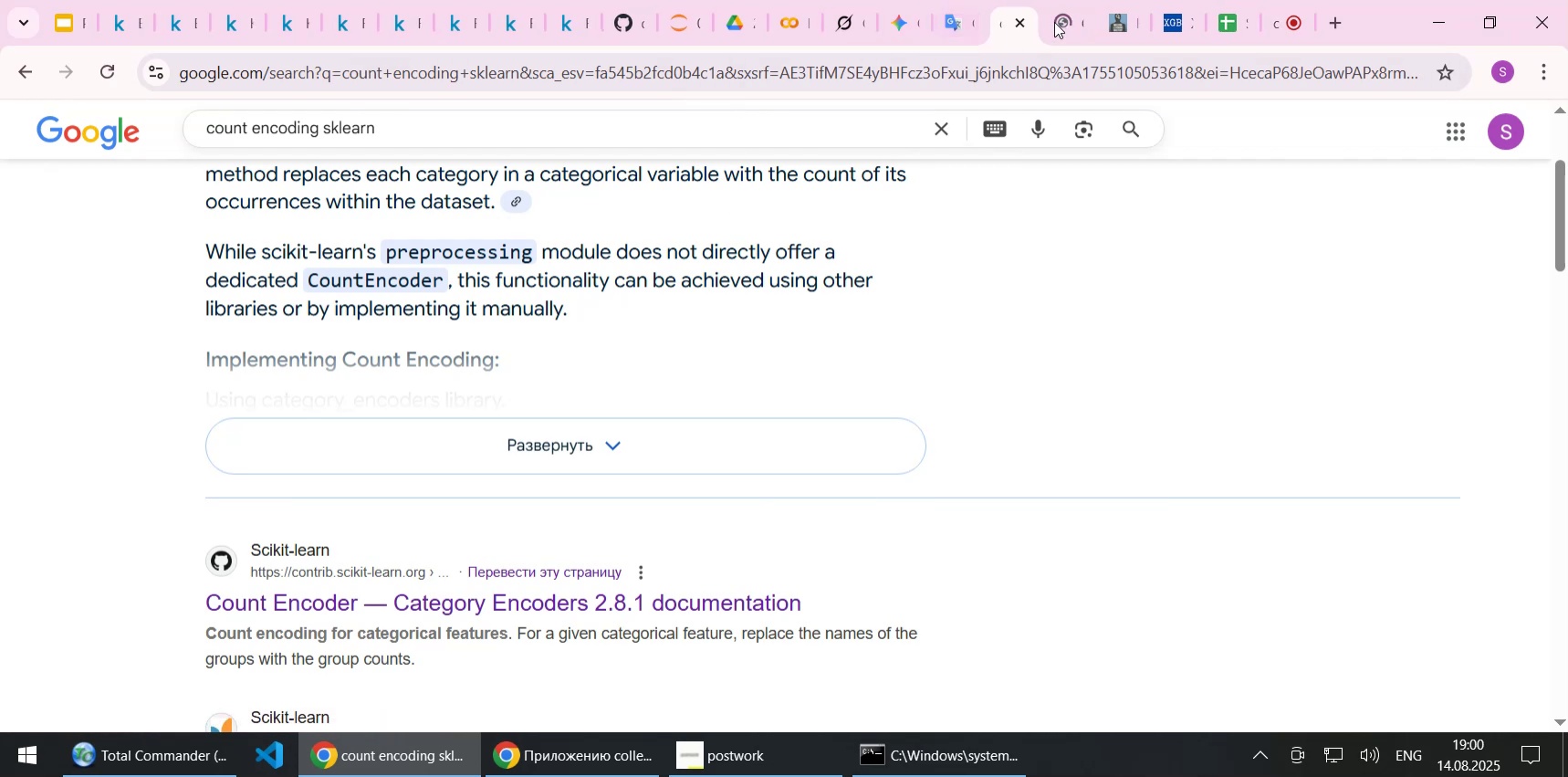 
left_click([1059, 21])
 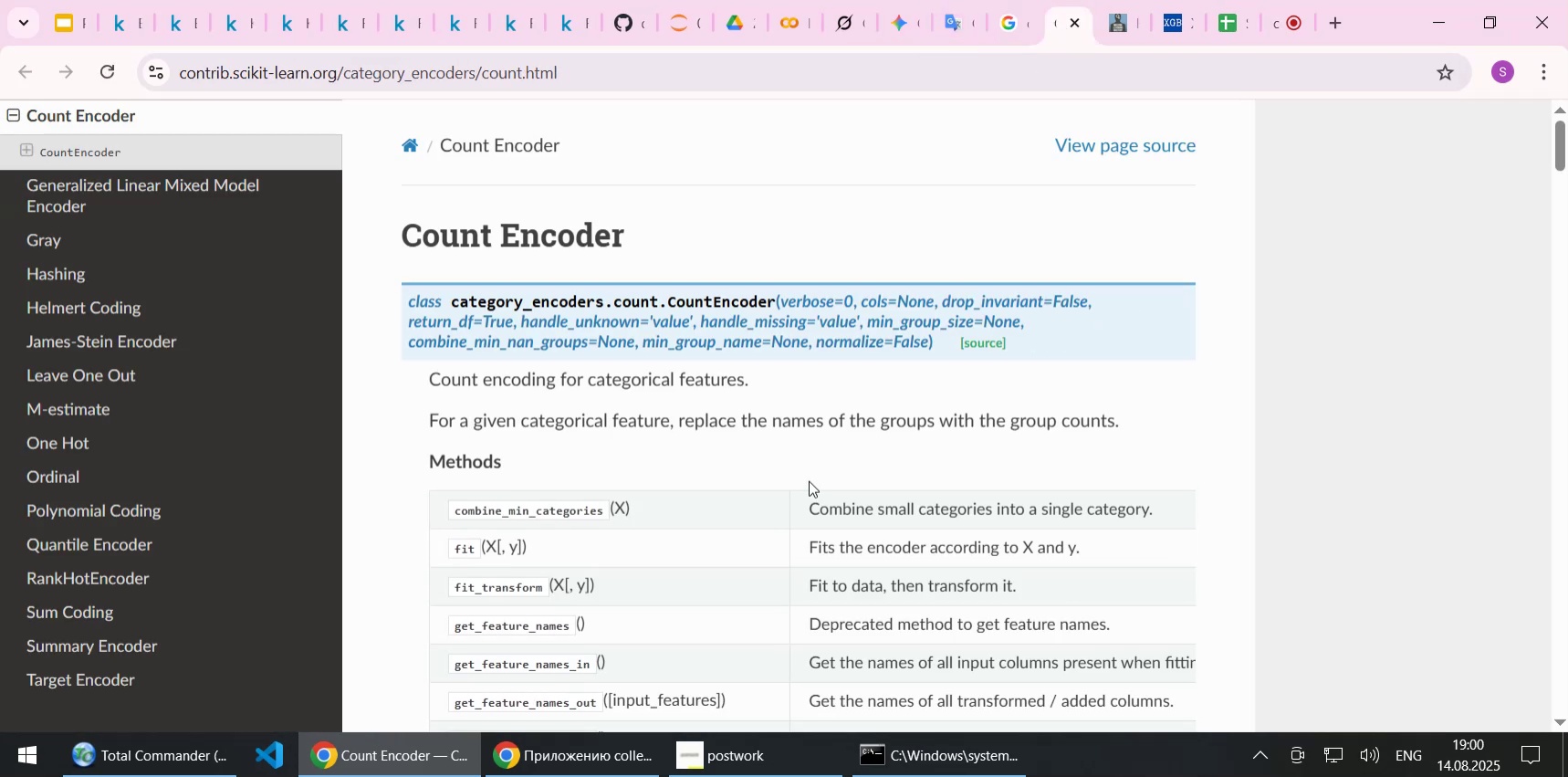 
scroll: coordinate [809, 480], scroll_direction: down, amount: 1.0
 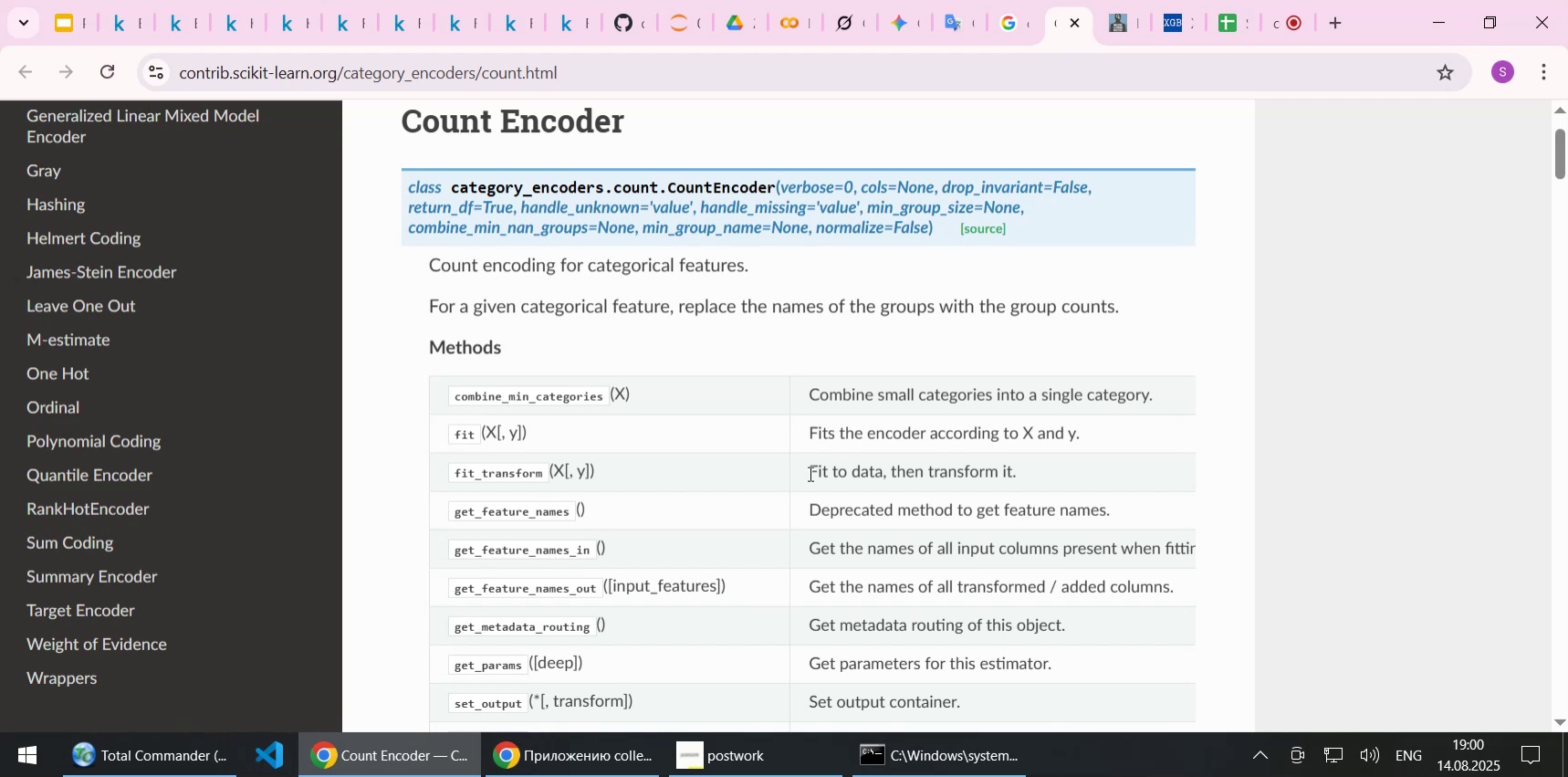 
wait(7.31)
 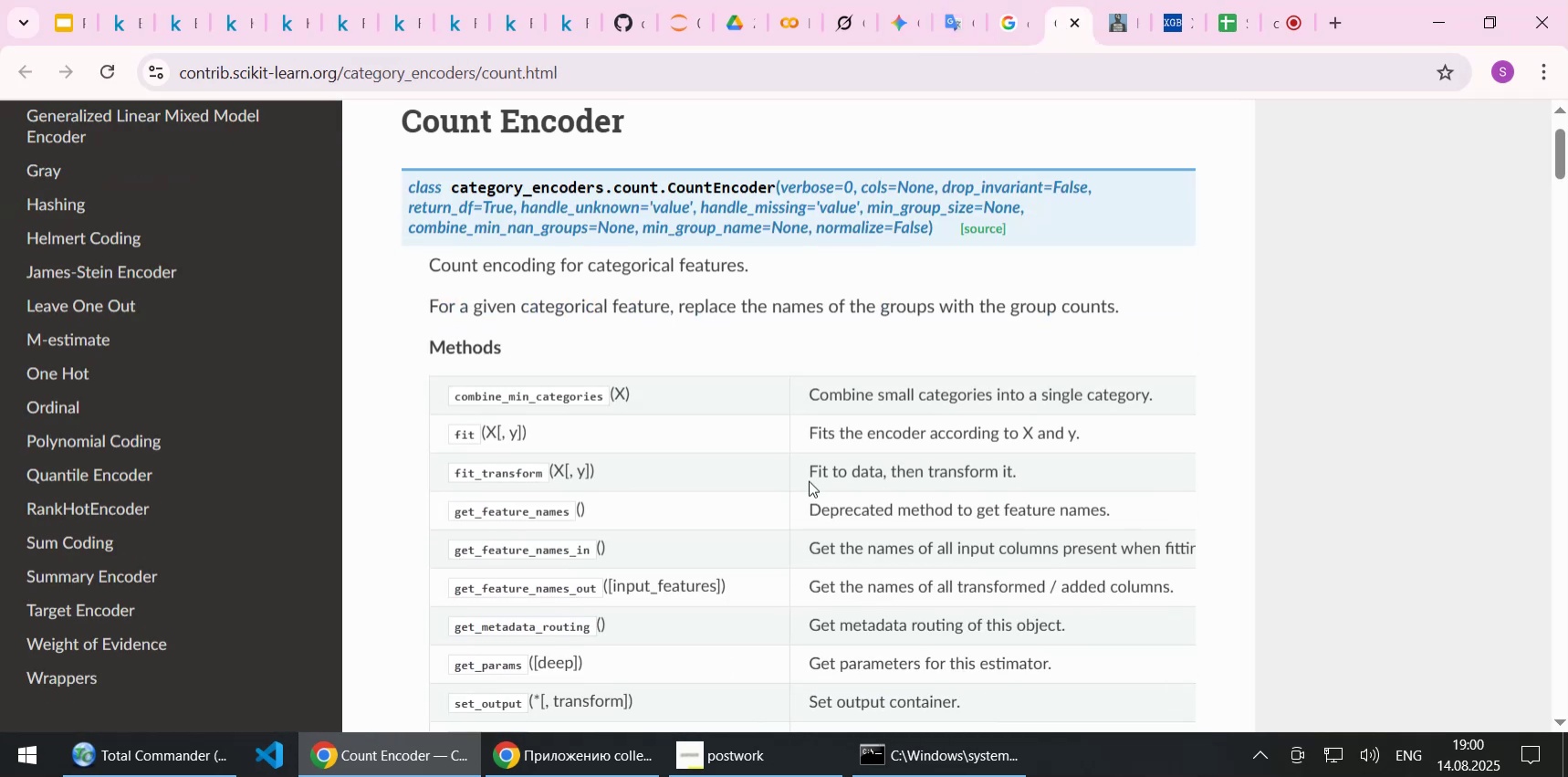 
scroll: coordinate [809, 468], scroll_direction: down, amount: 36.0
 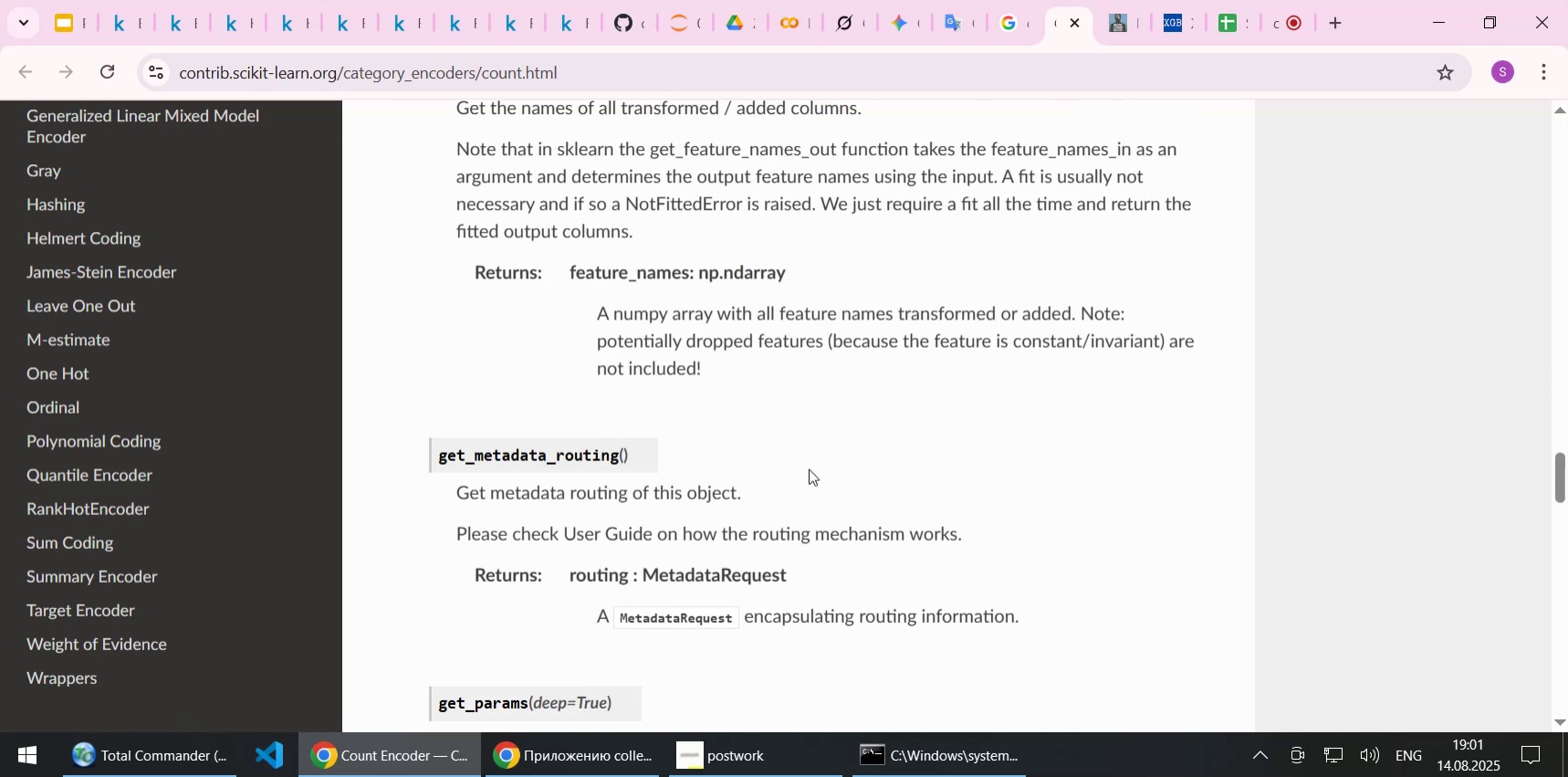 
scroll: coordinate [809, 468], scroll_direction: up, amount: 1.0
 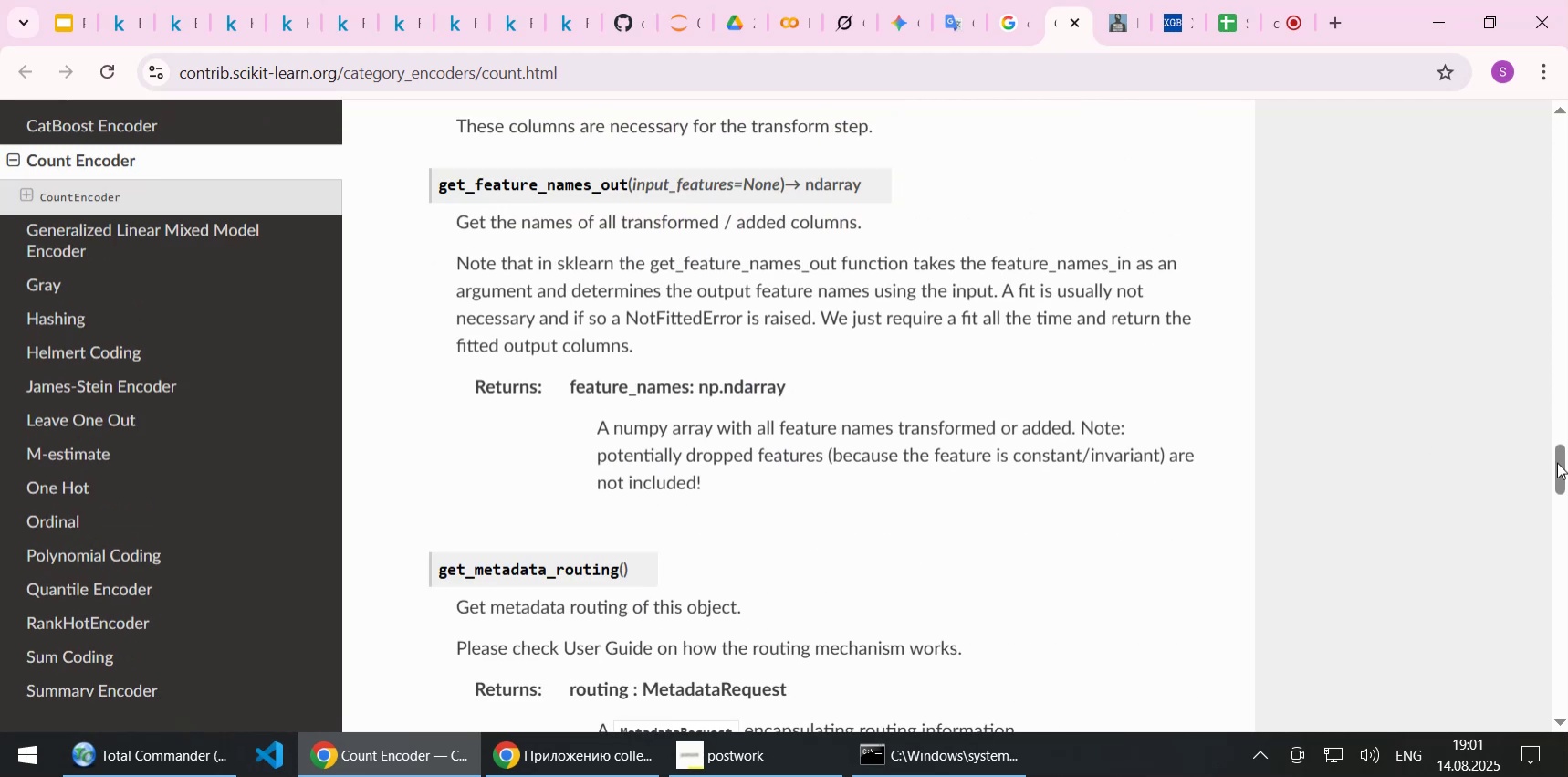 
left_click_drag(start_coordinate=[1557, 462], to_coordinate=[1556, 131])
 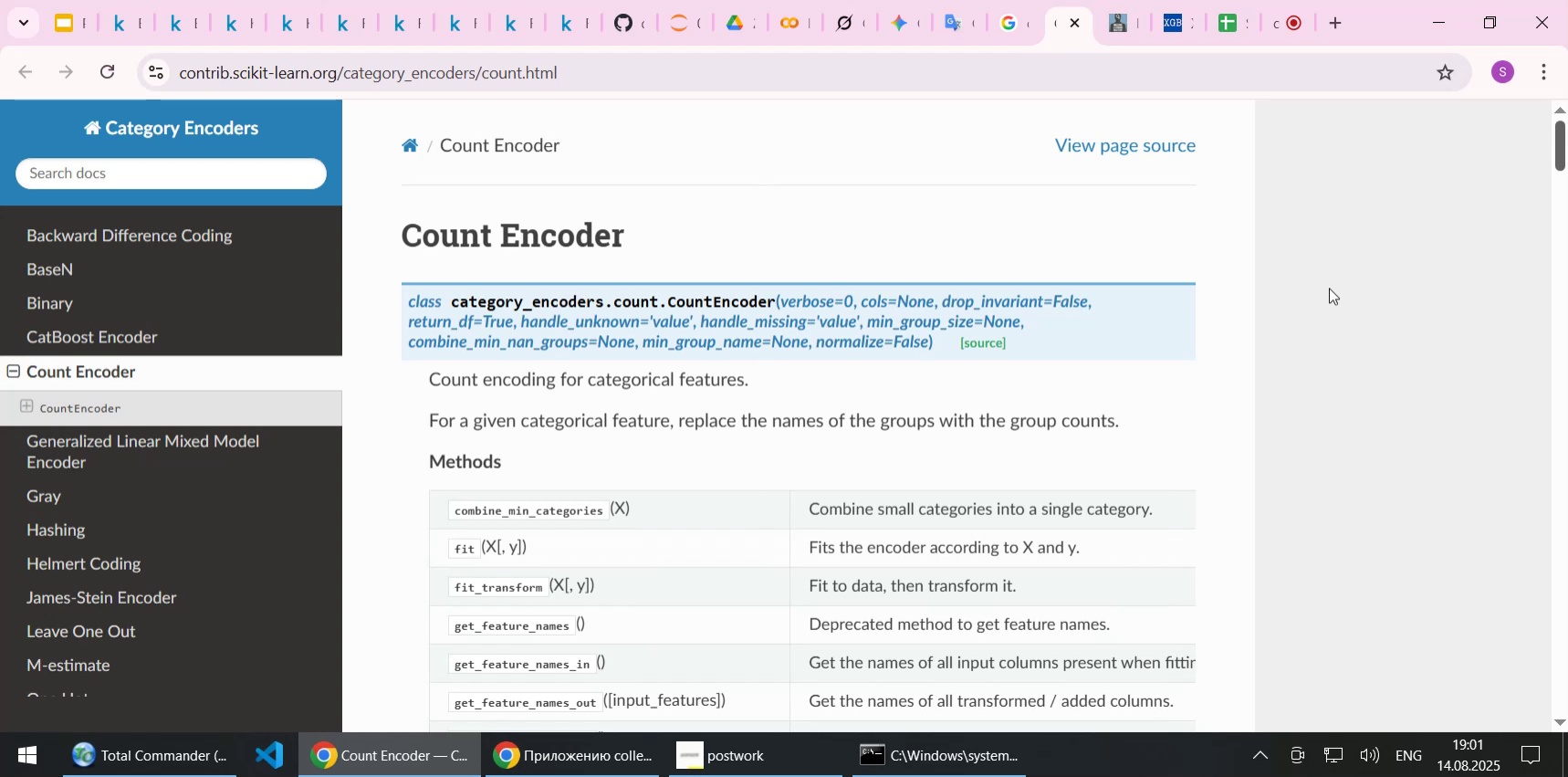 
wait(15.74)
 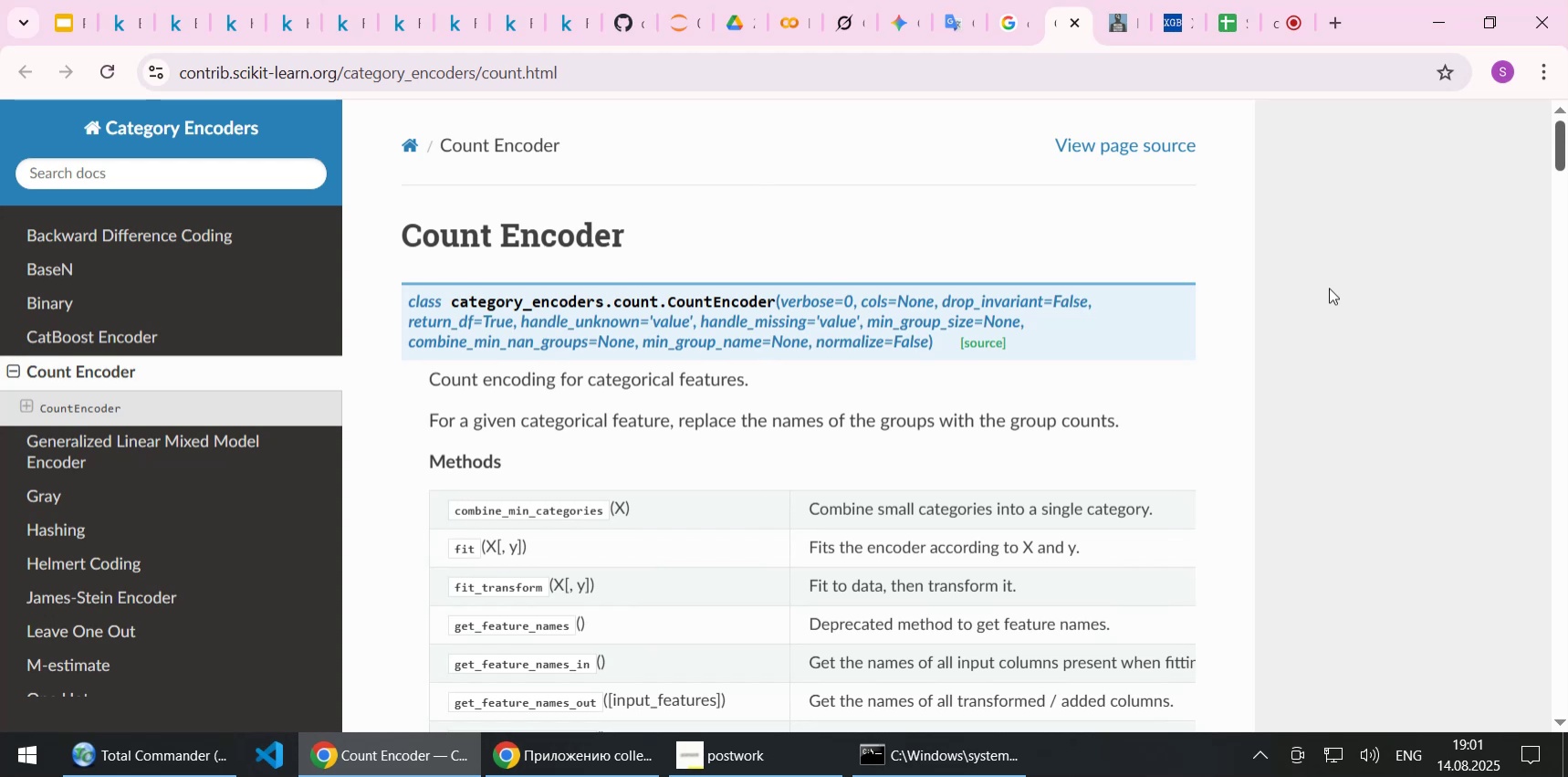 
left_click([1076, 22])
 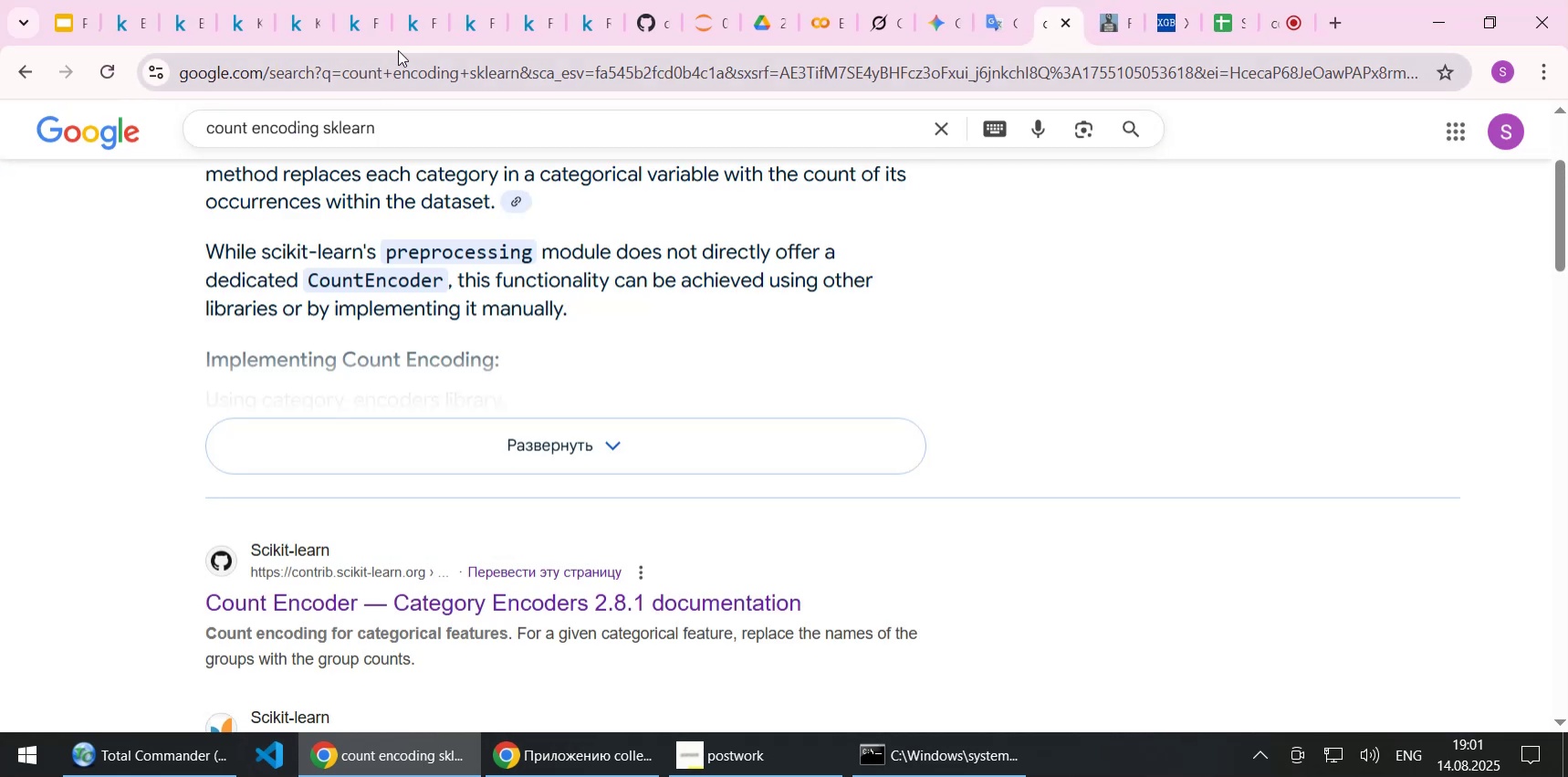 
left_click([361, 31])
 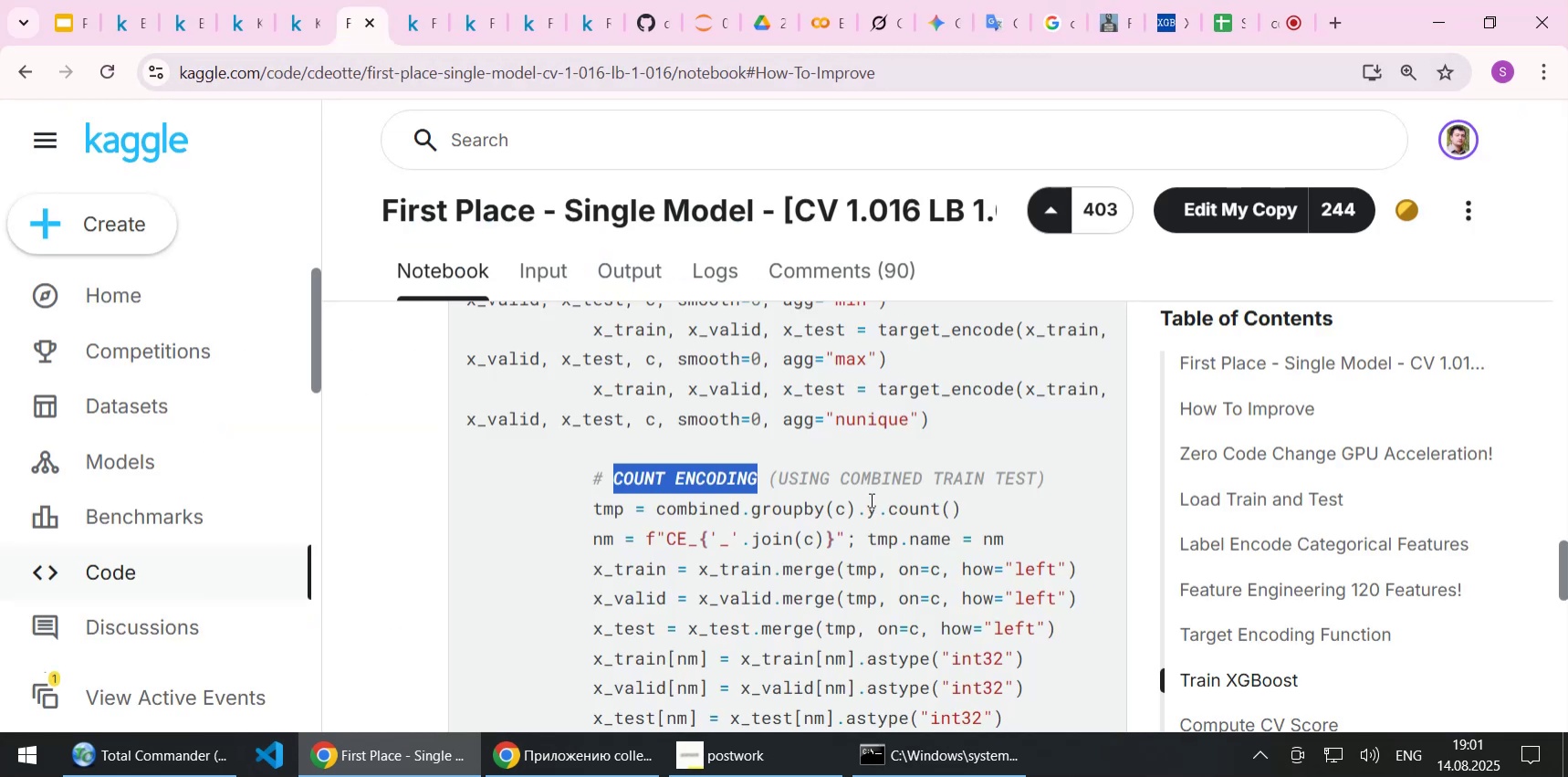 
left_click([843, 482])
 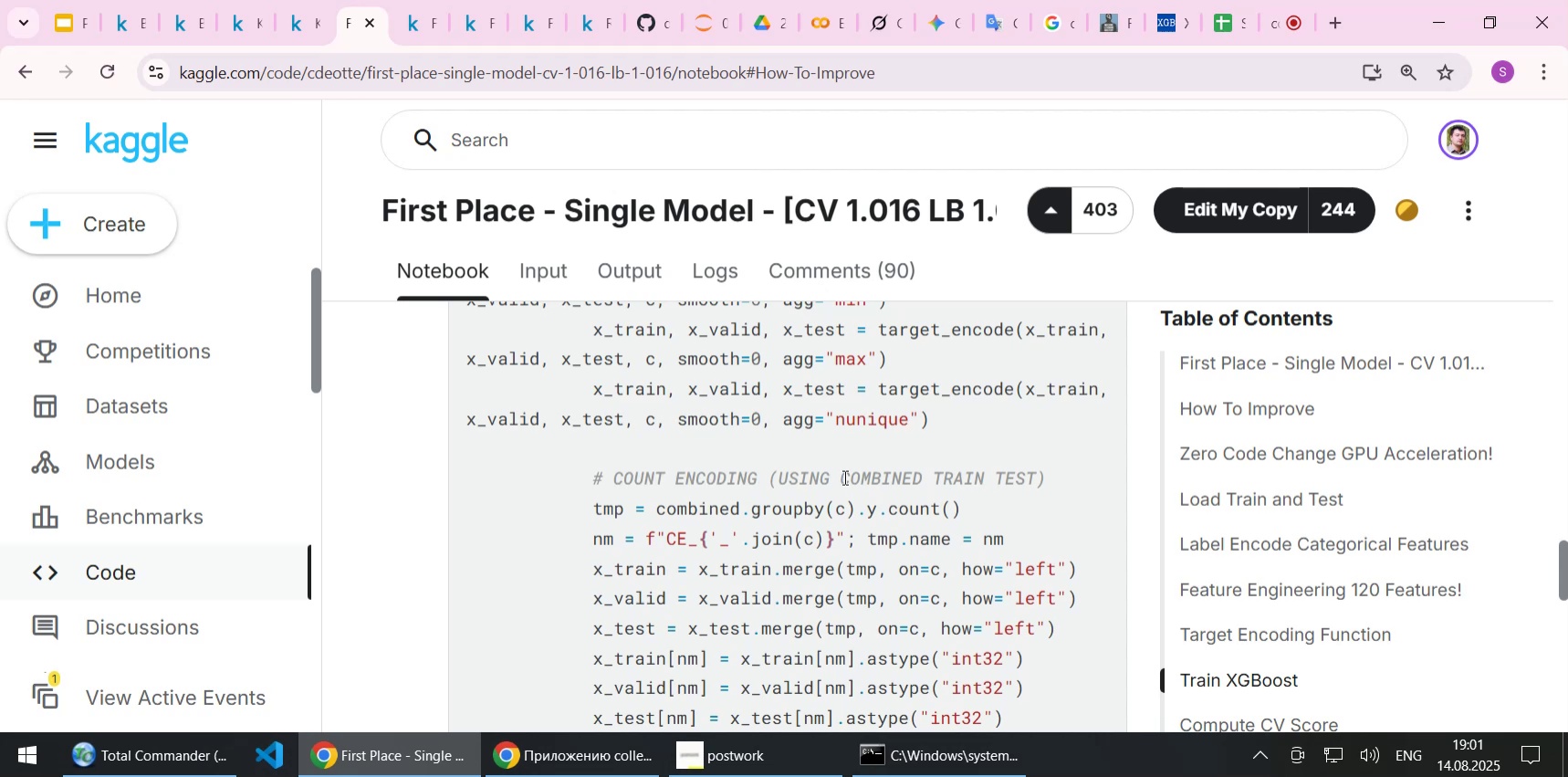 
wait(5.14)
 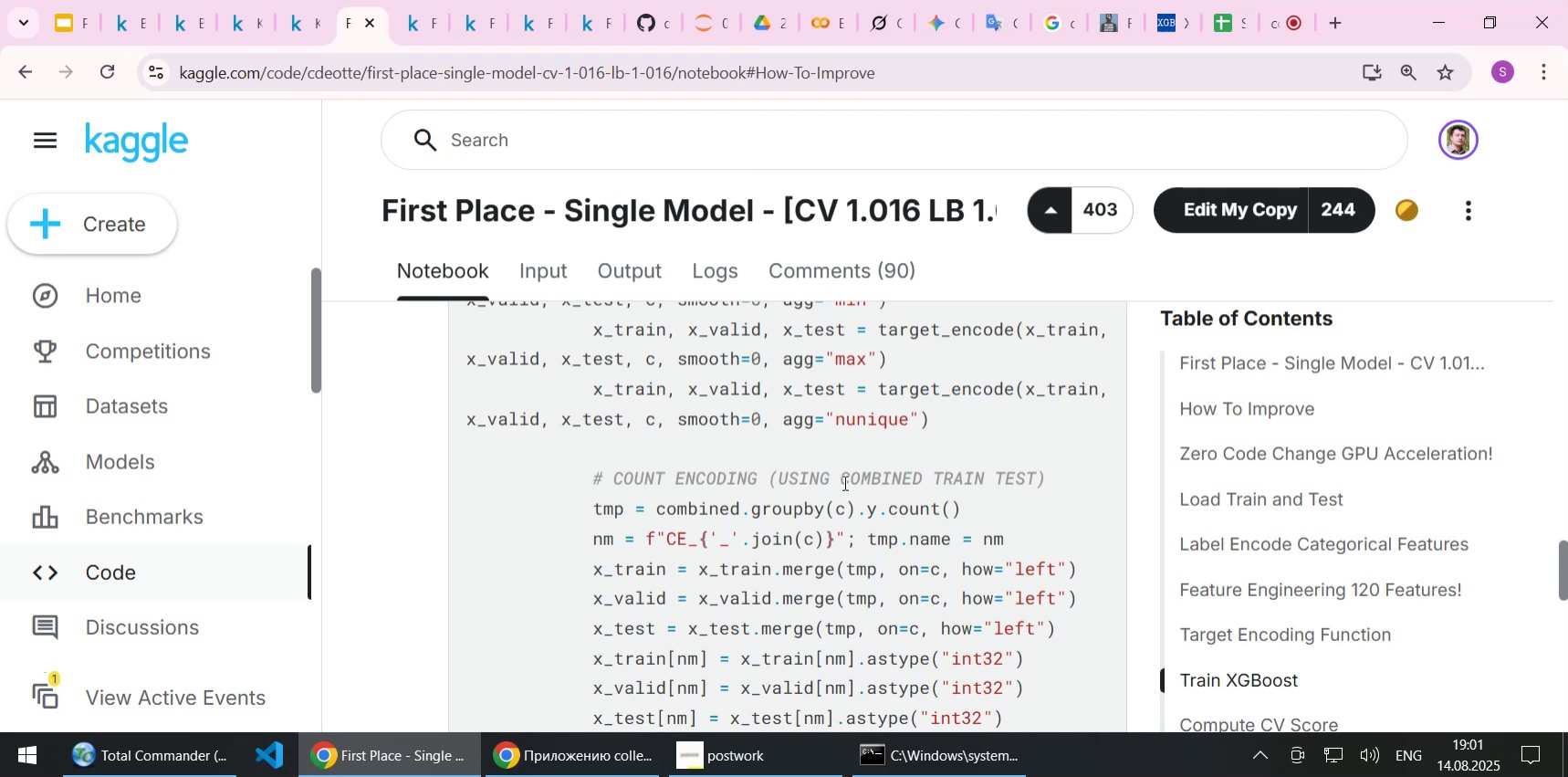 
scroll: coordinate [847, 459], scroll_direction: down, amount: 1.0
 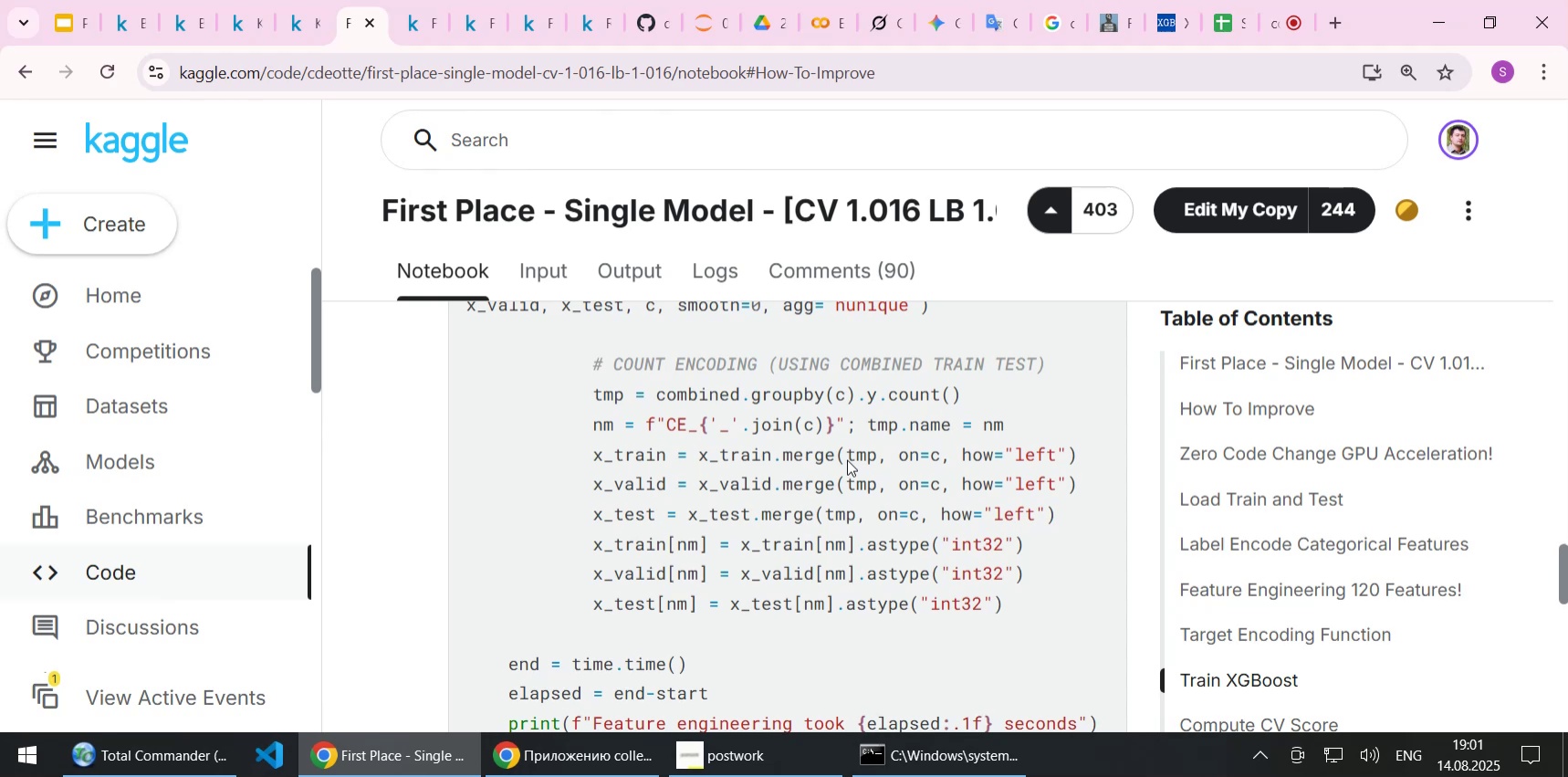 
wait(15.67)
 